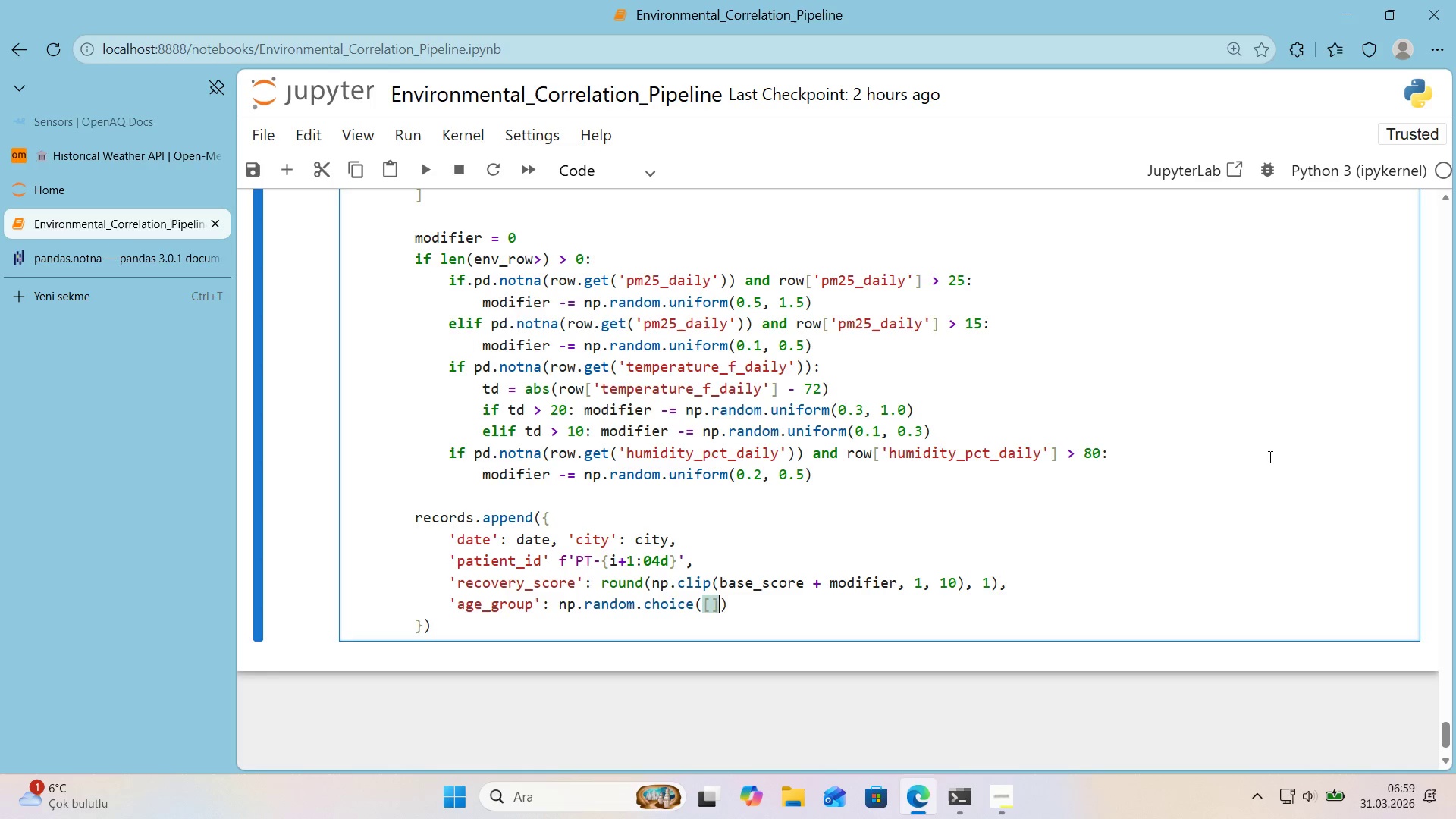 
key(ArrowLeft)
 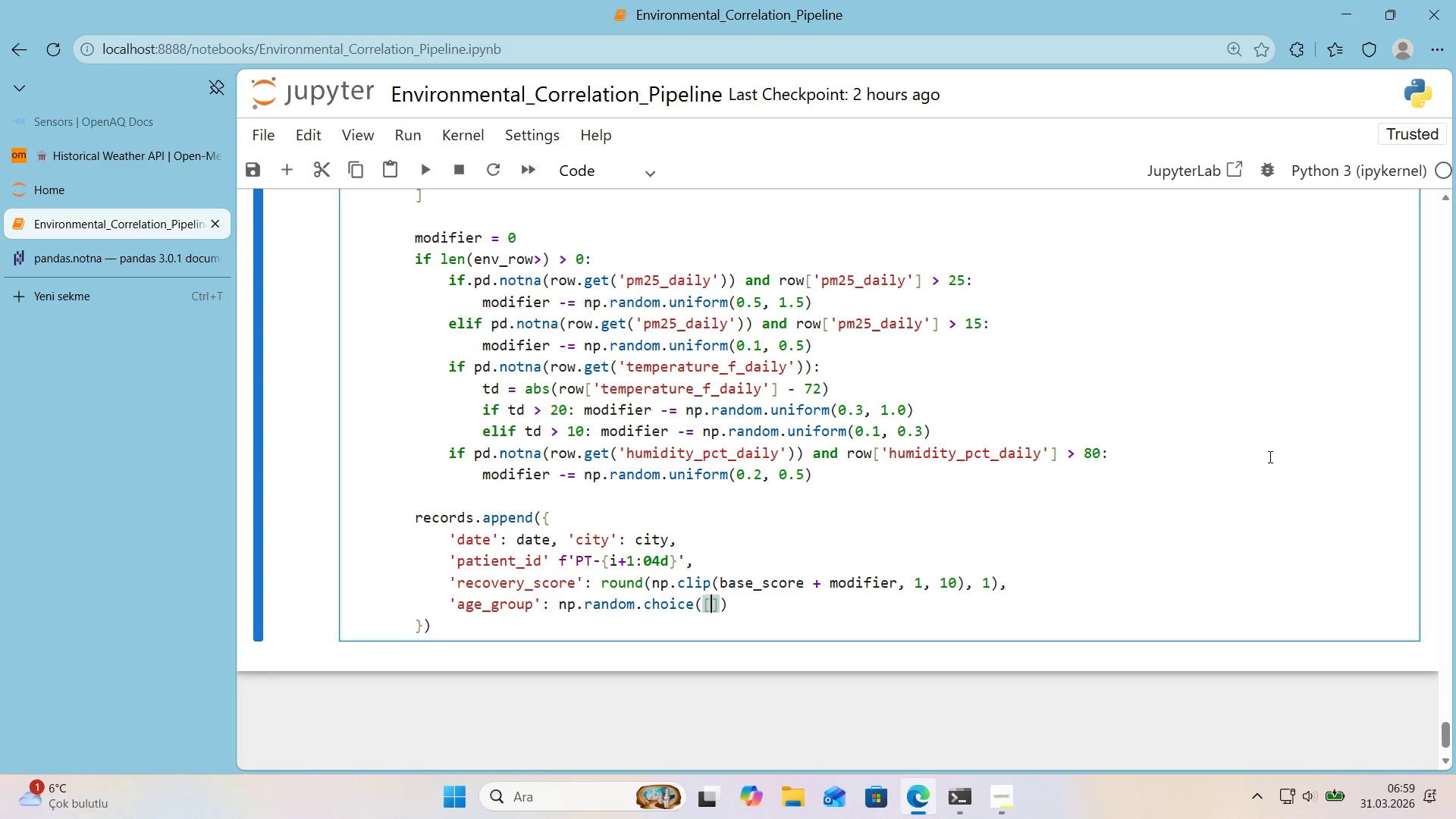 
type(@@)
 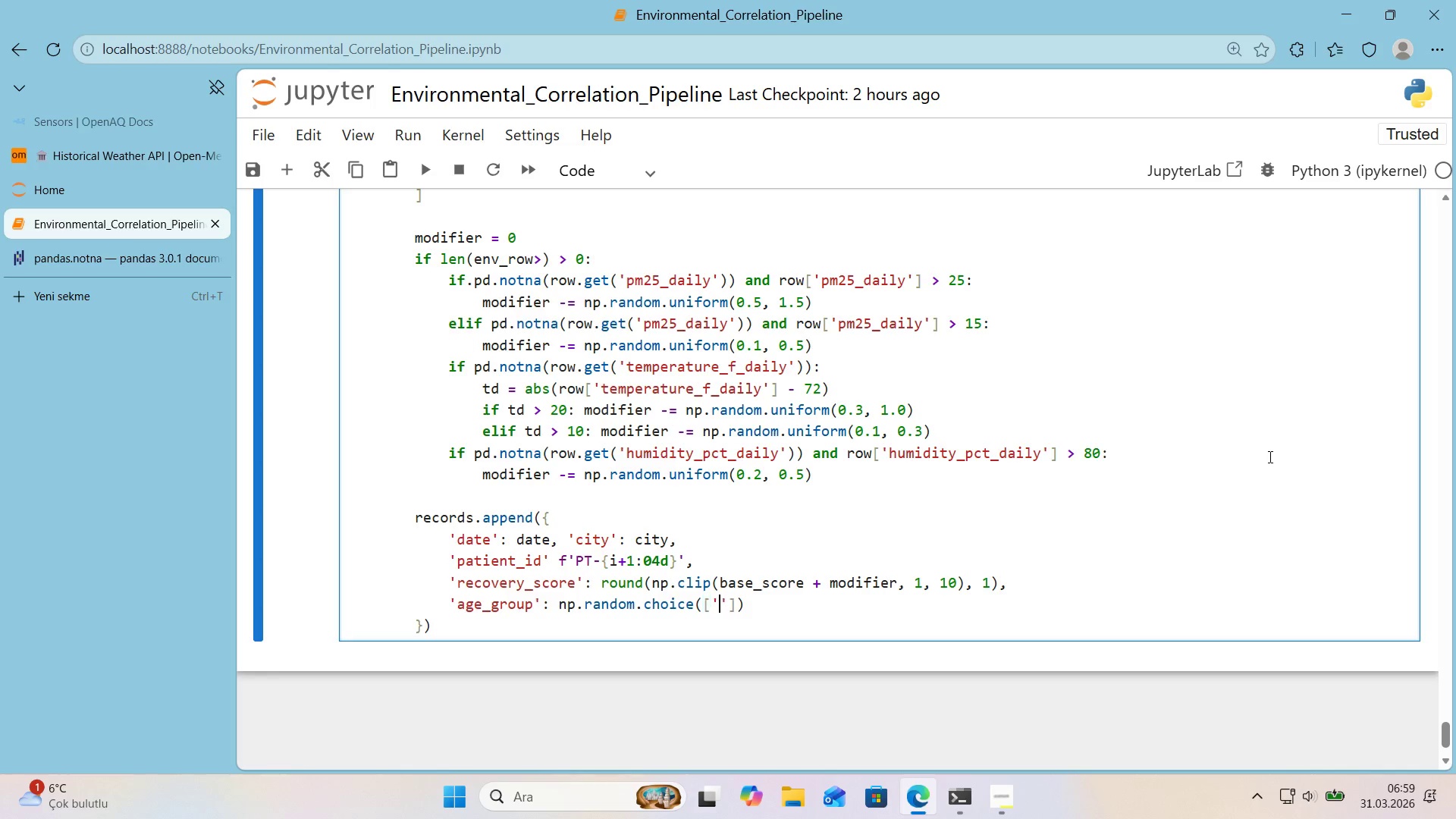 
key(ArrowLeft)
 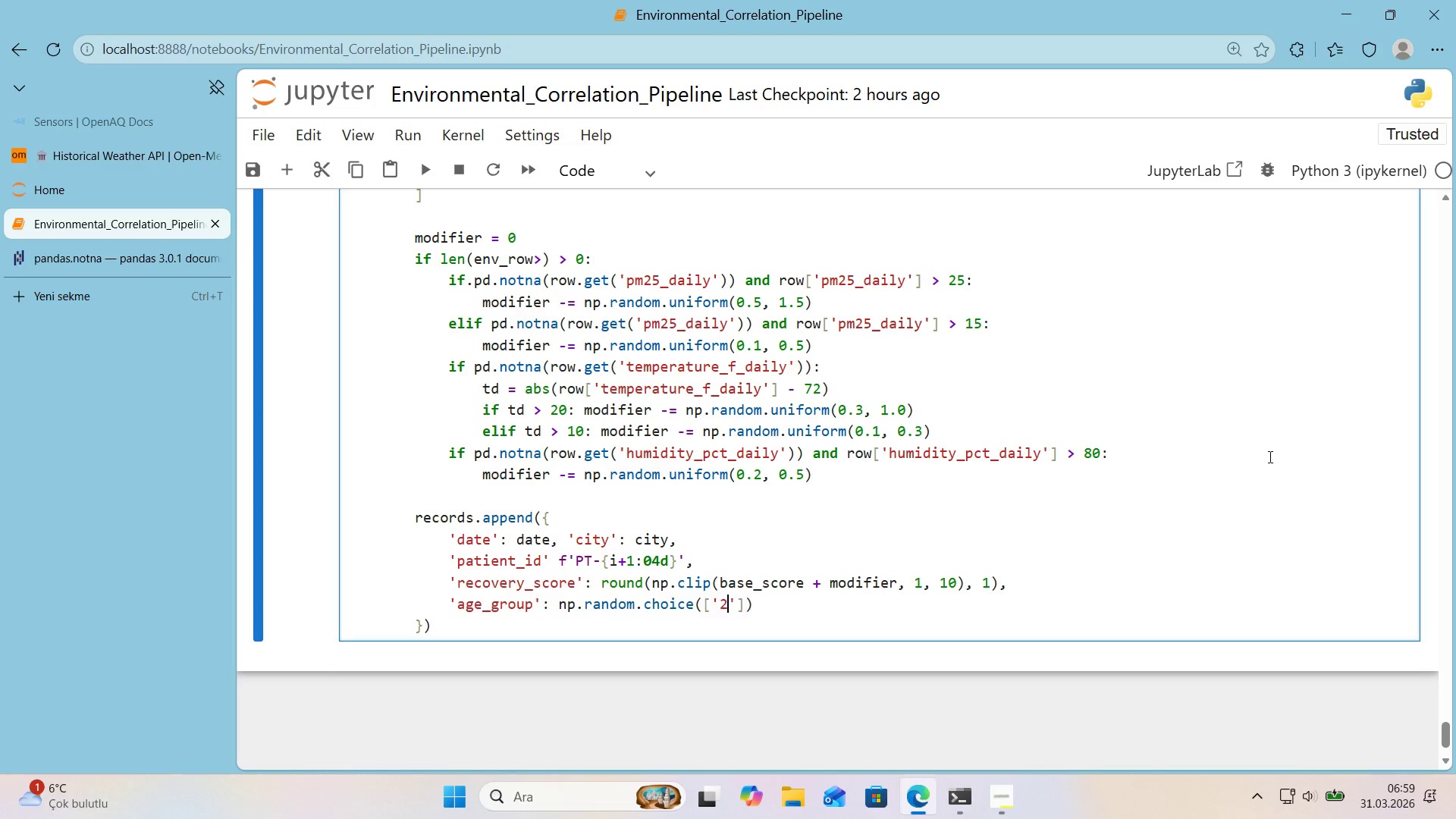 
key(Numpad2)
 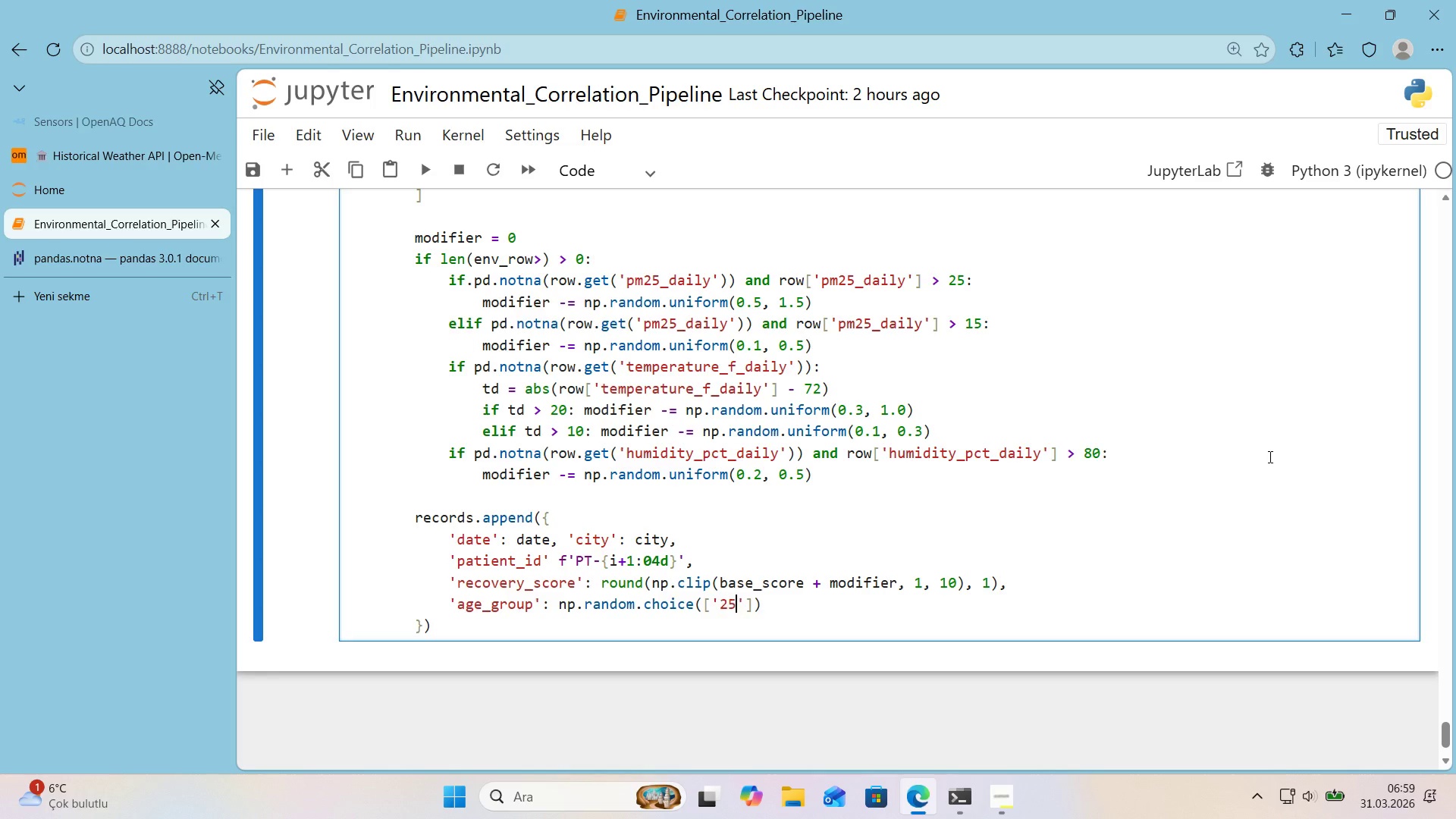 
key(Numpad5)
 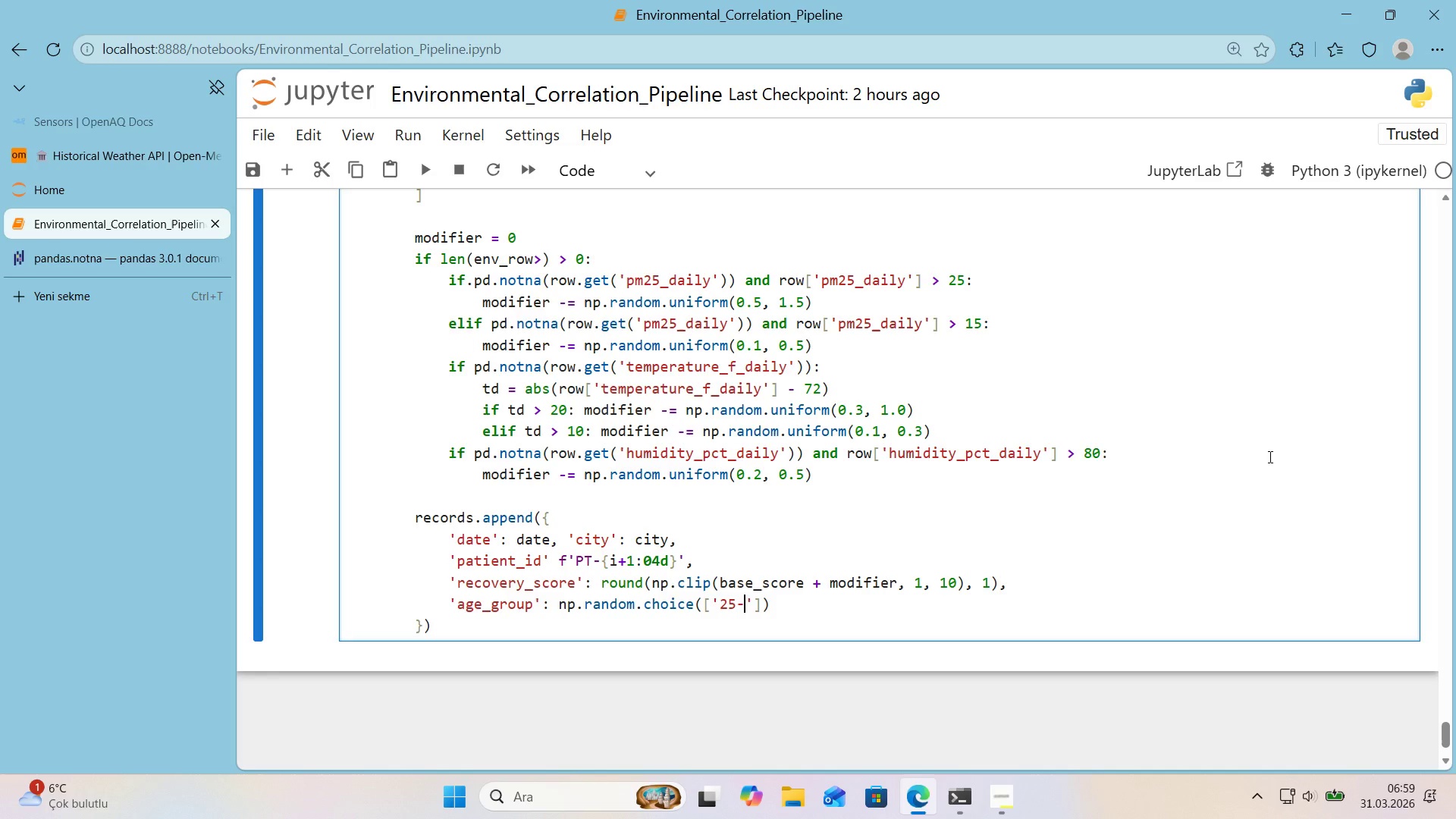 
key(NumpadSubtract)
 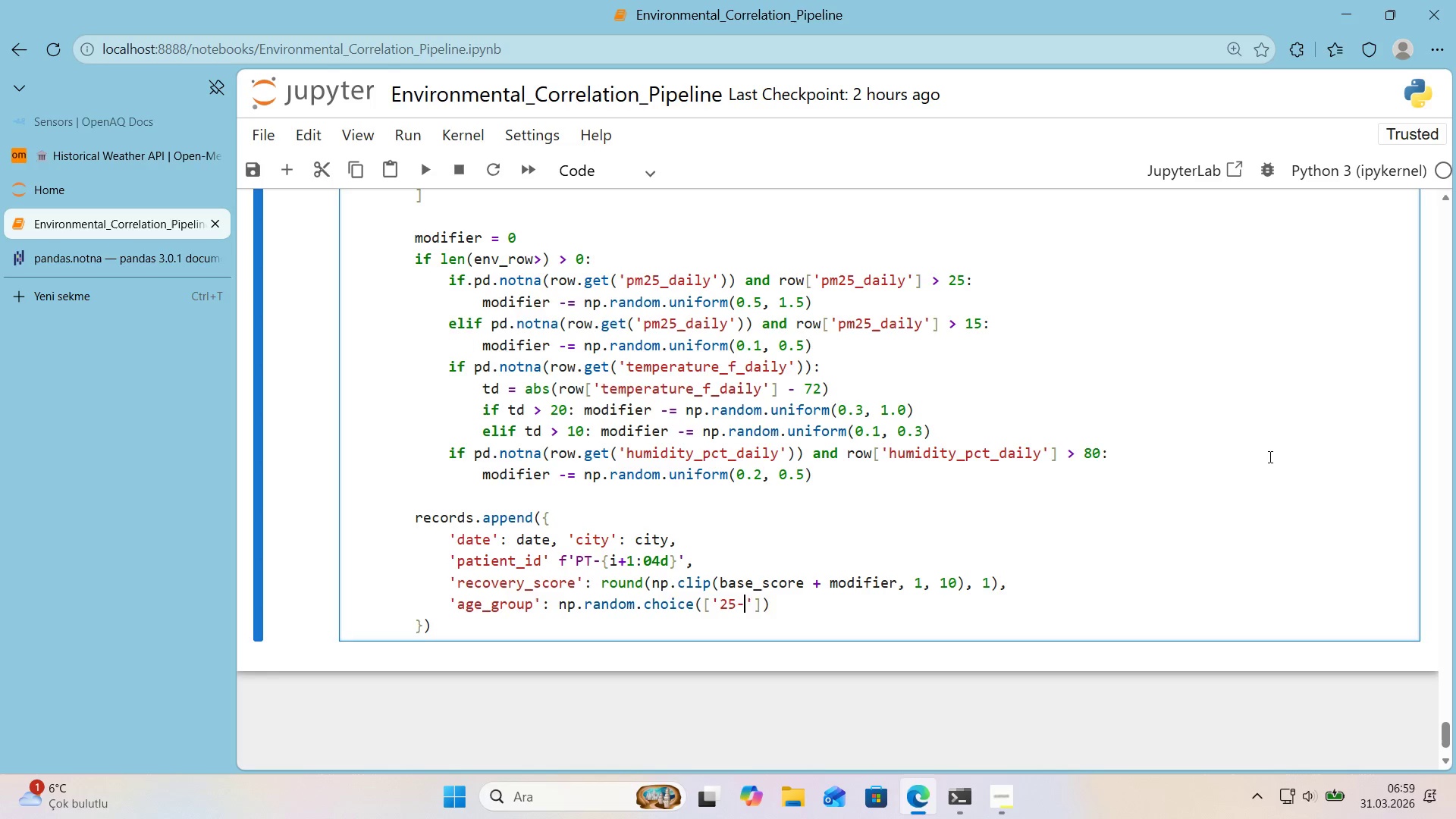 
key(Numpad3)
 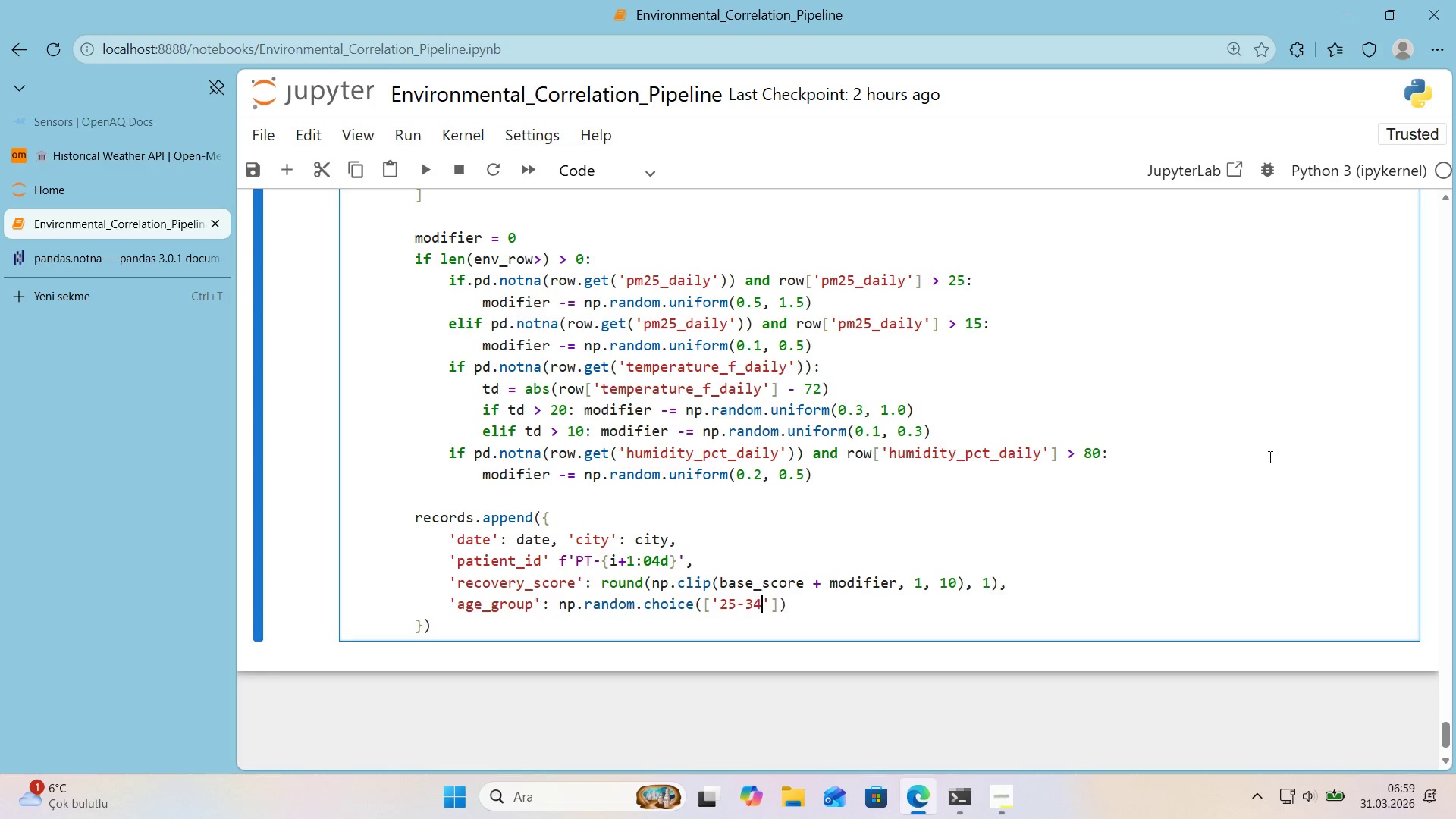 
key(Numpad4)
 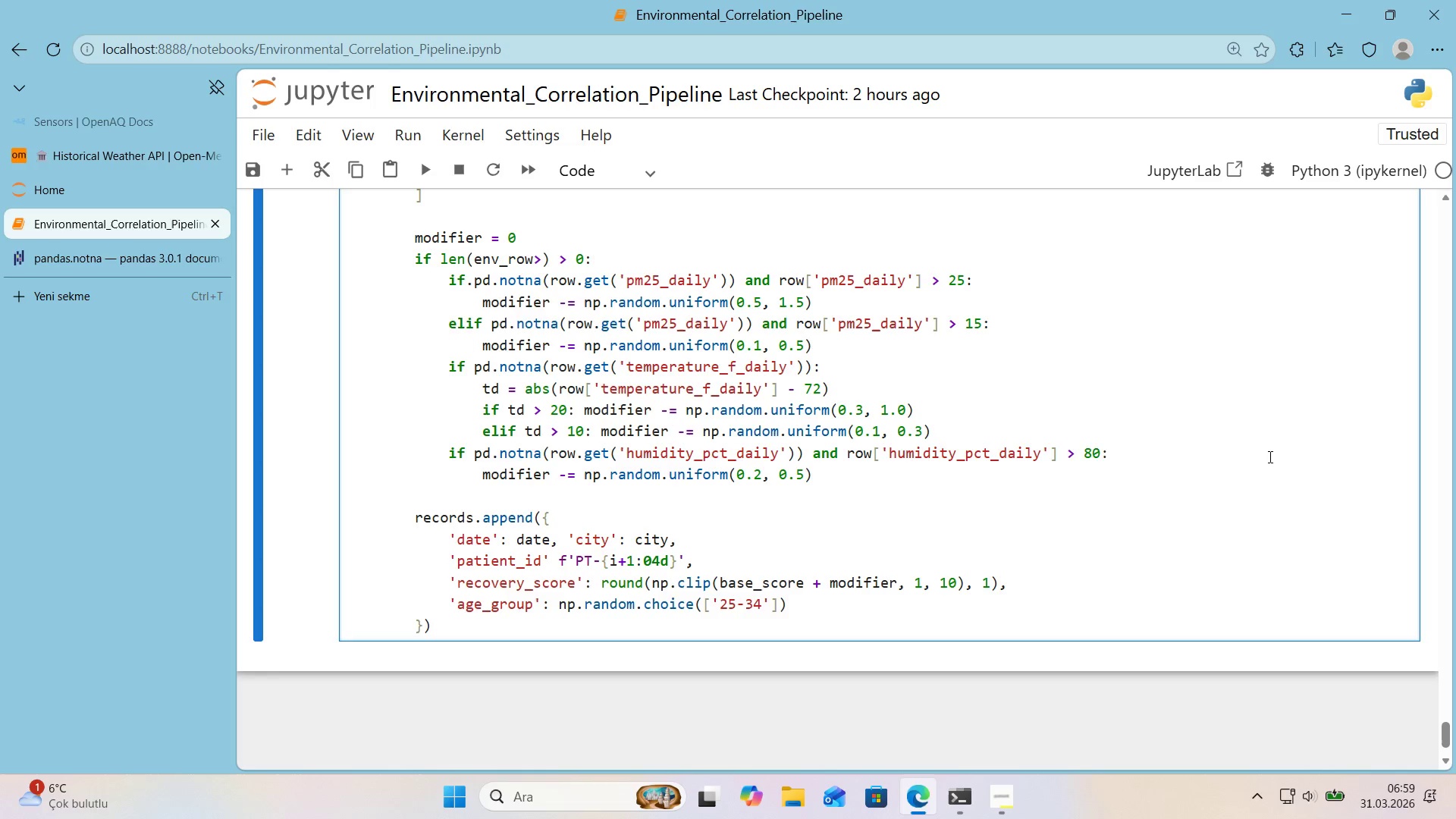 
key(ArrowRight)
 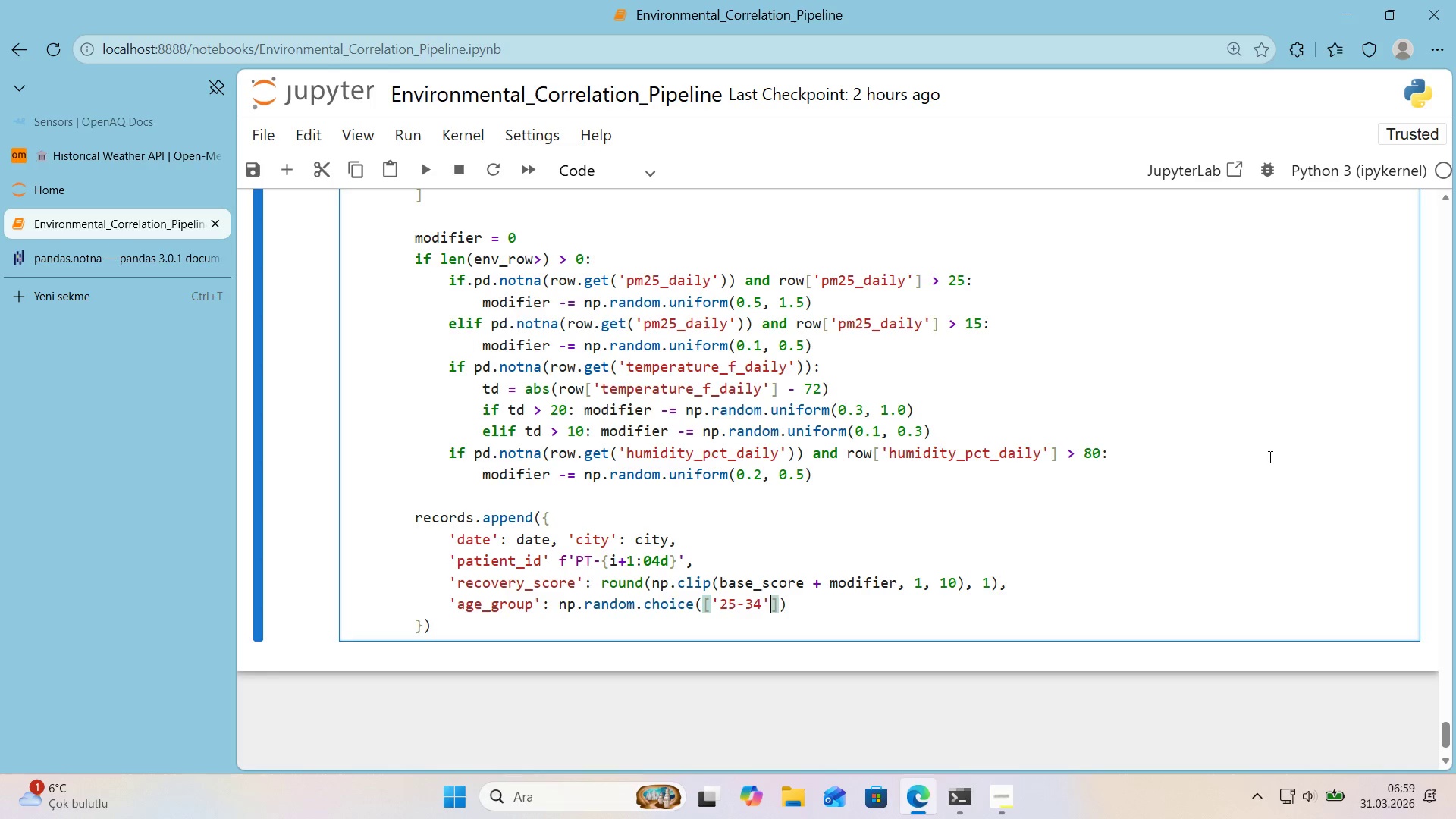 
key(ArrowRight)
 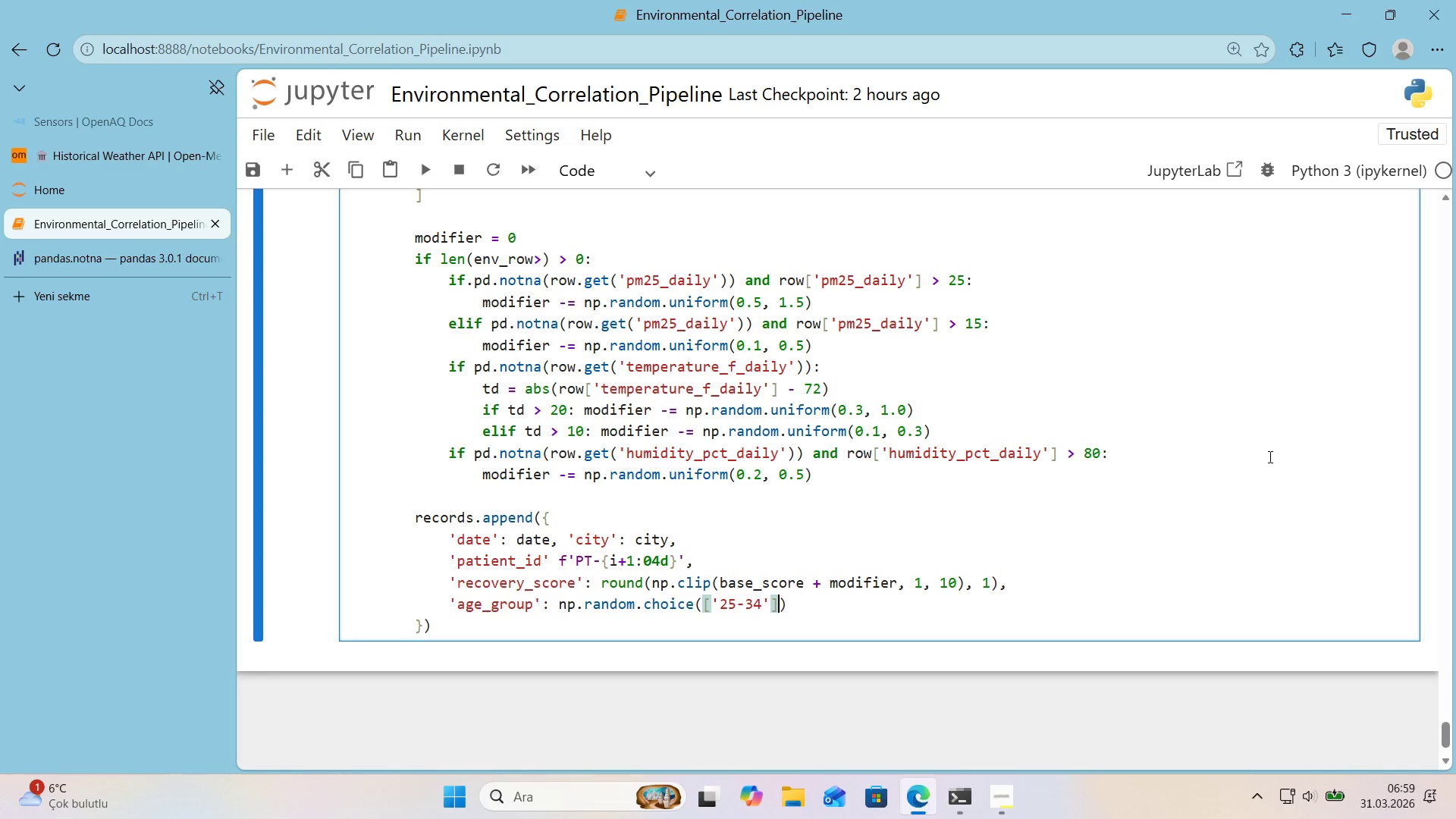 
type(, @@)
 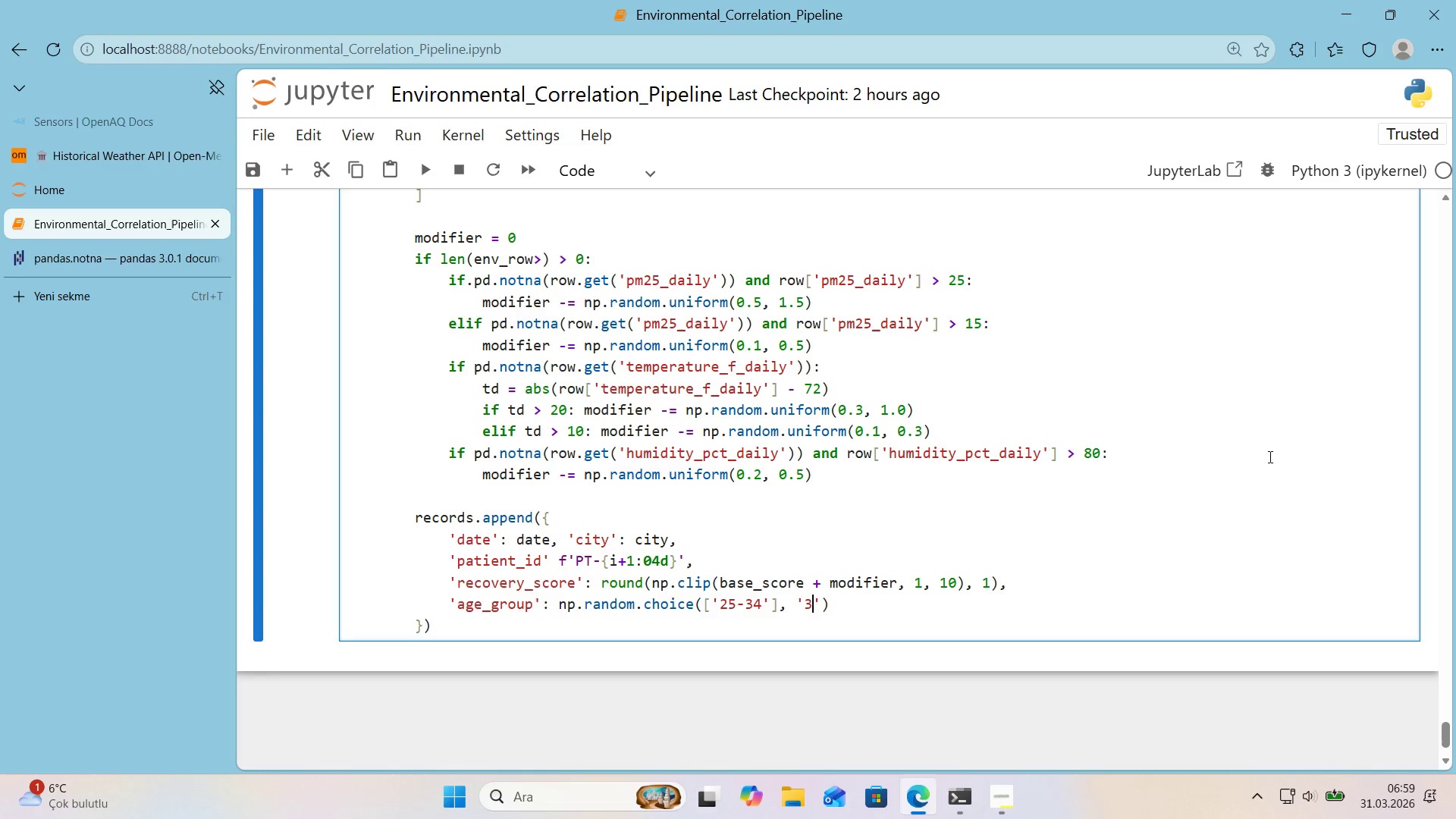 
 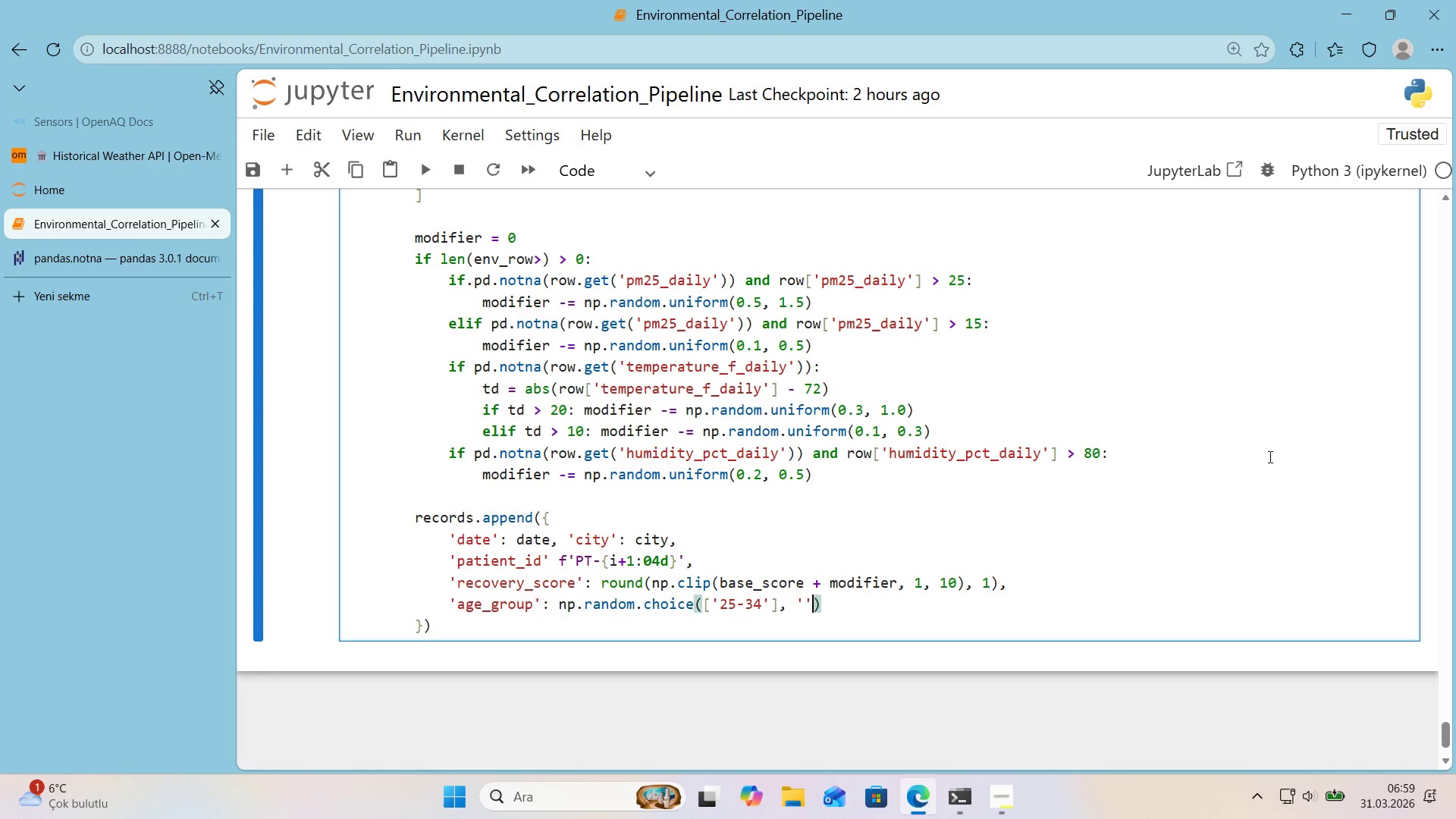 
key(ArrowLeft)
 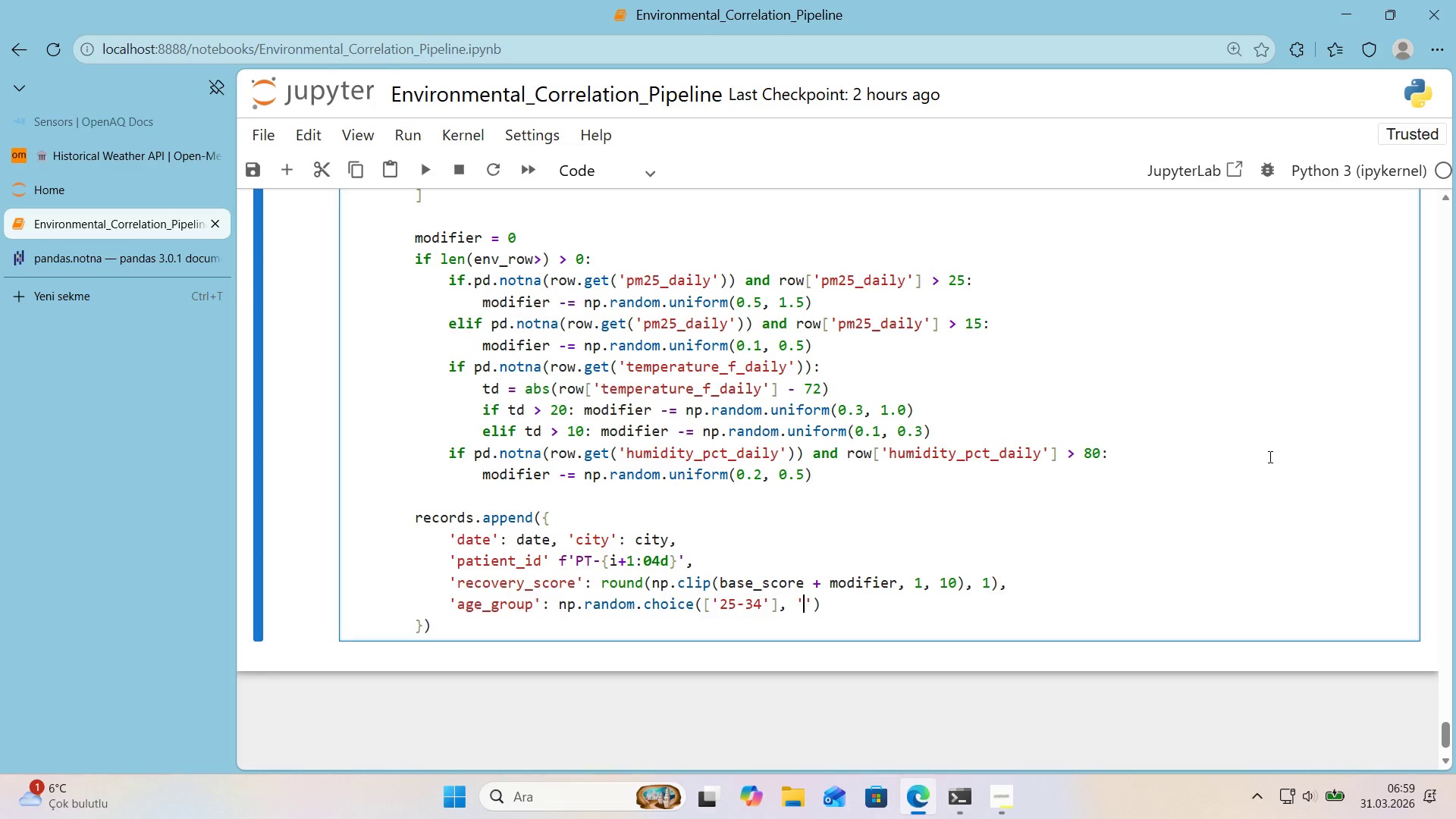 
key(Numpad3)
 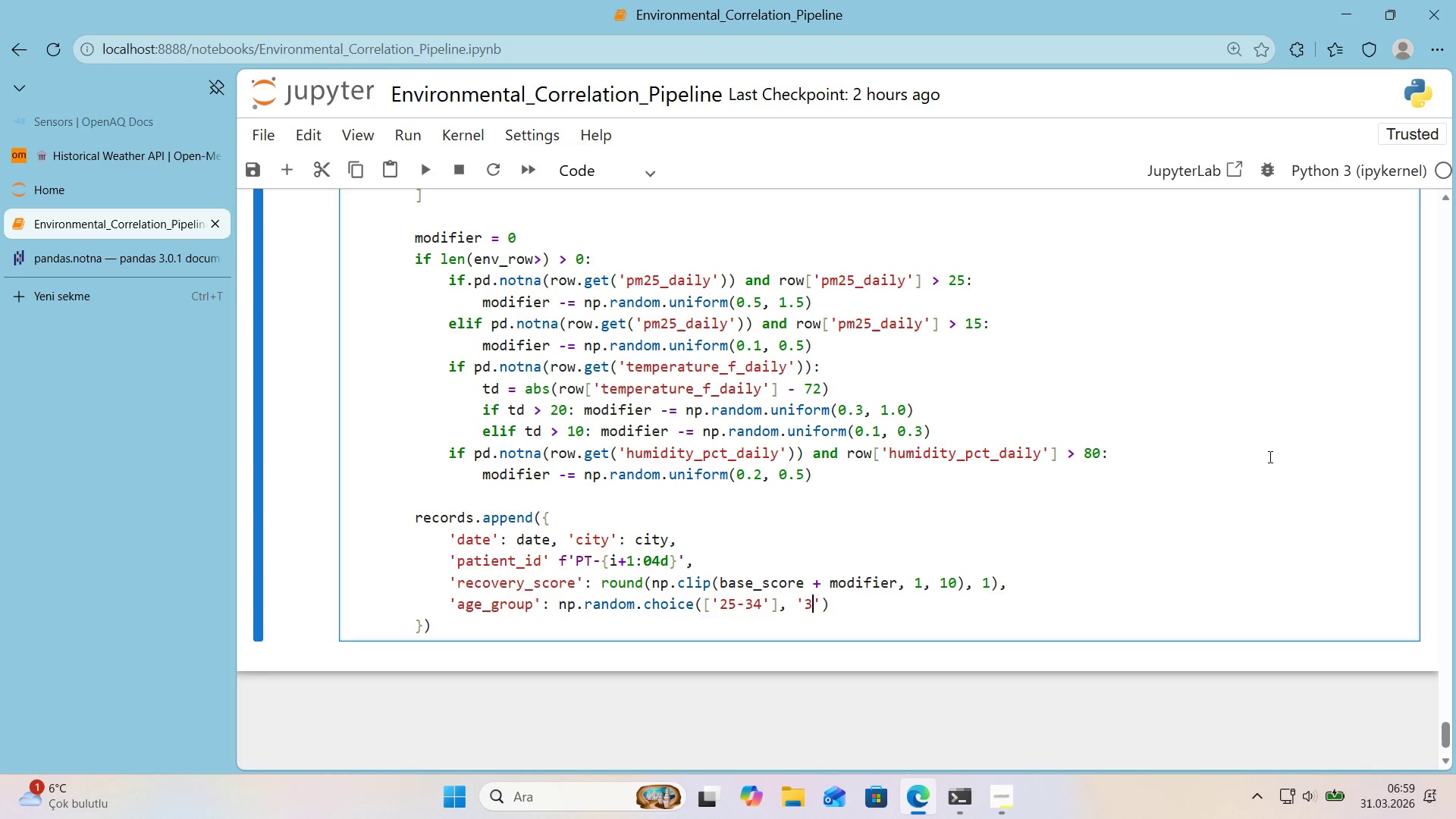 
key(Numpad5)
 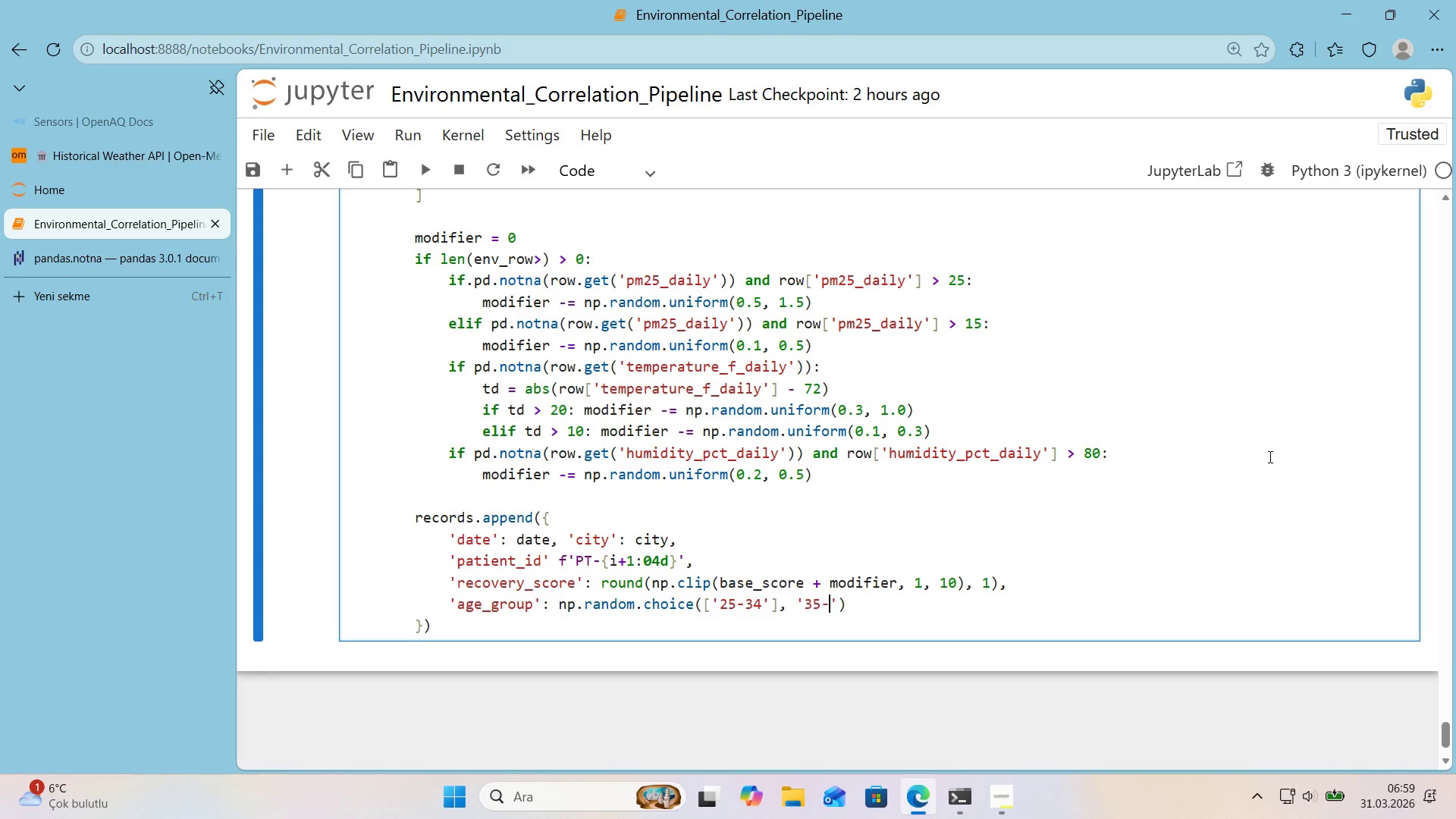 
key(NumpadSubtract)
 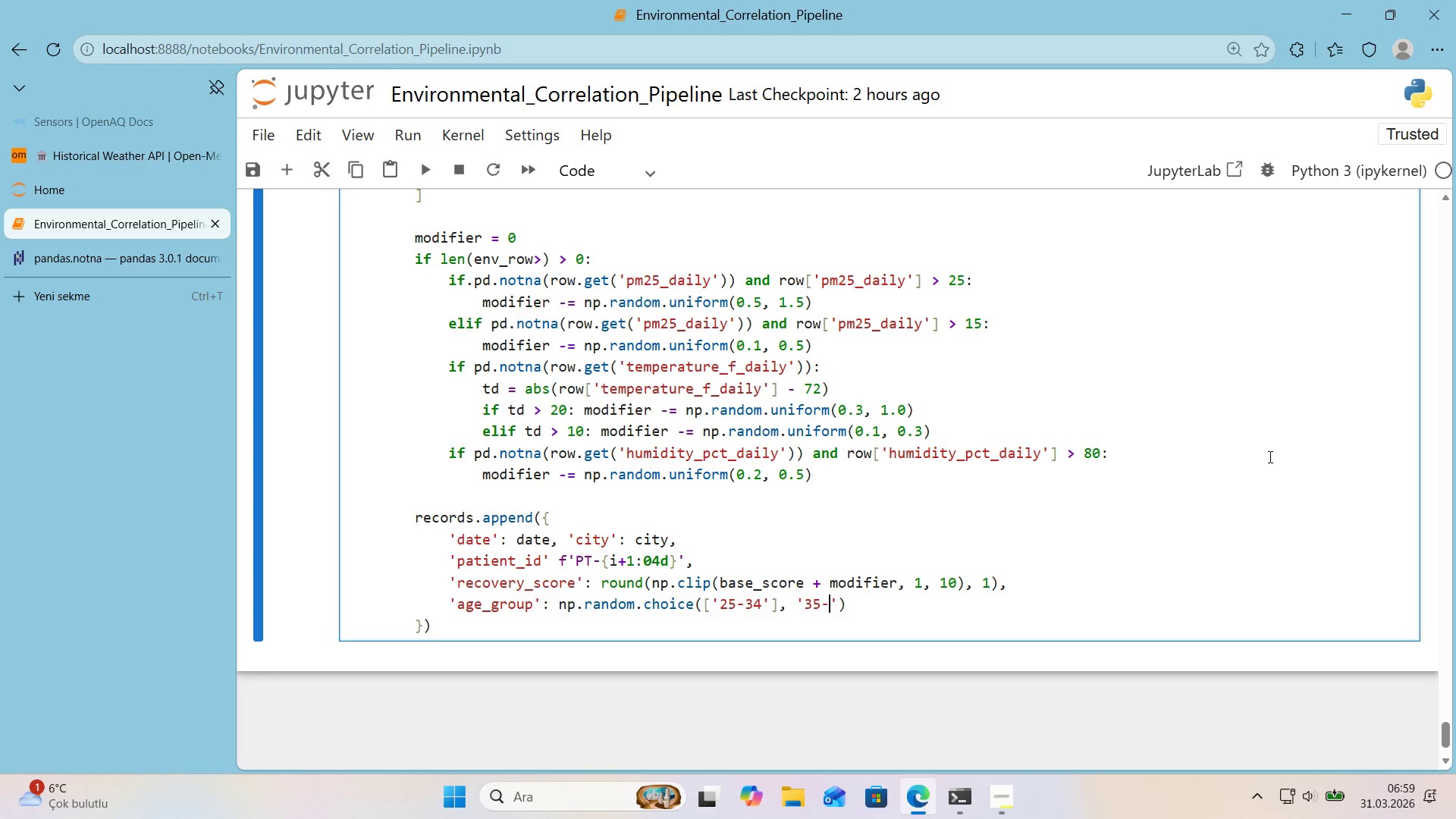 
key(Numpad4)
 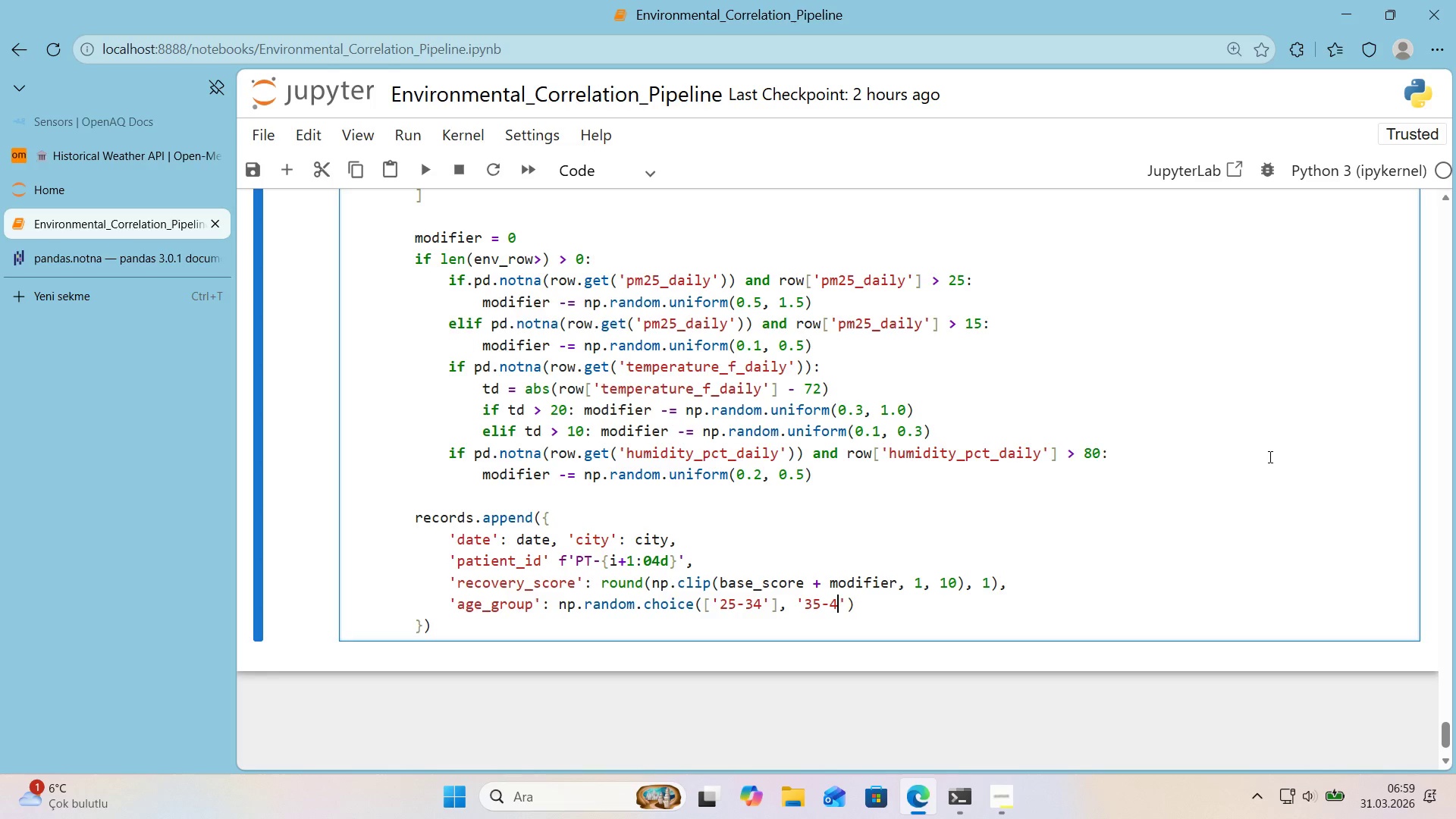 
key(Numpad4)
 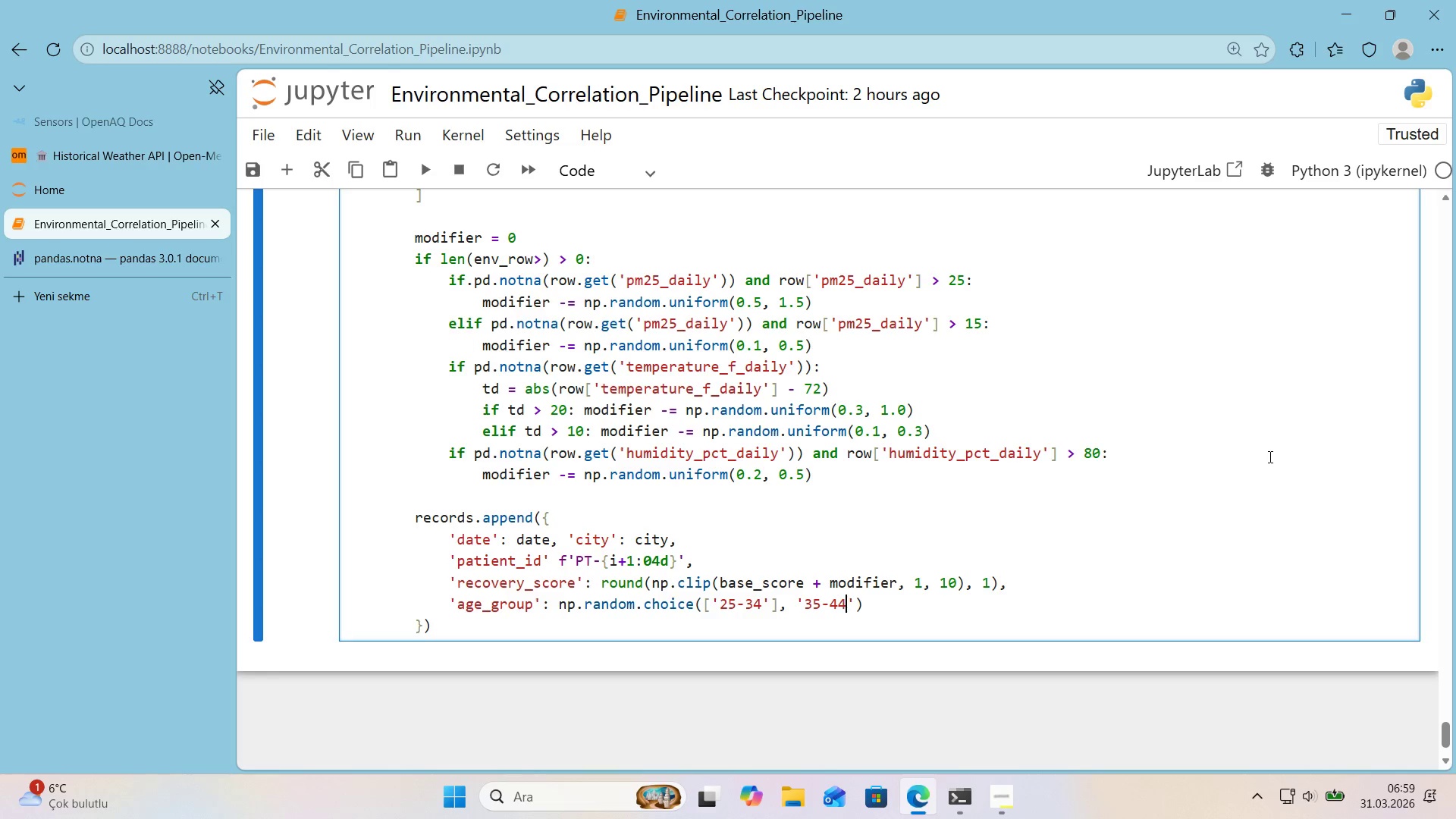 
key(ArrowRight)
 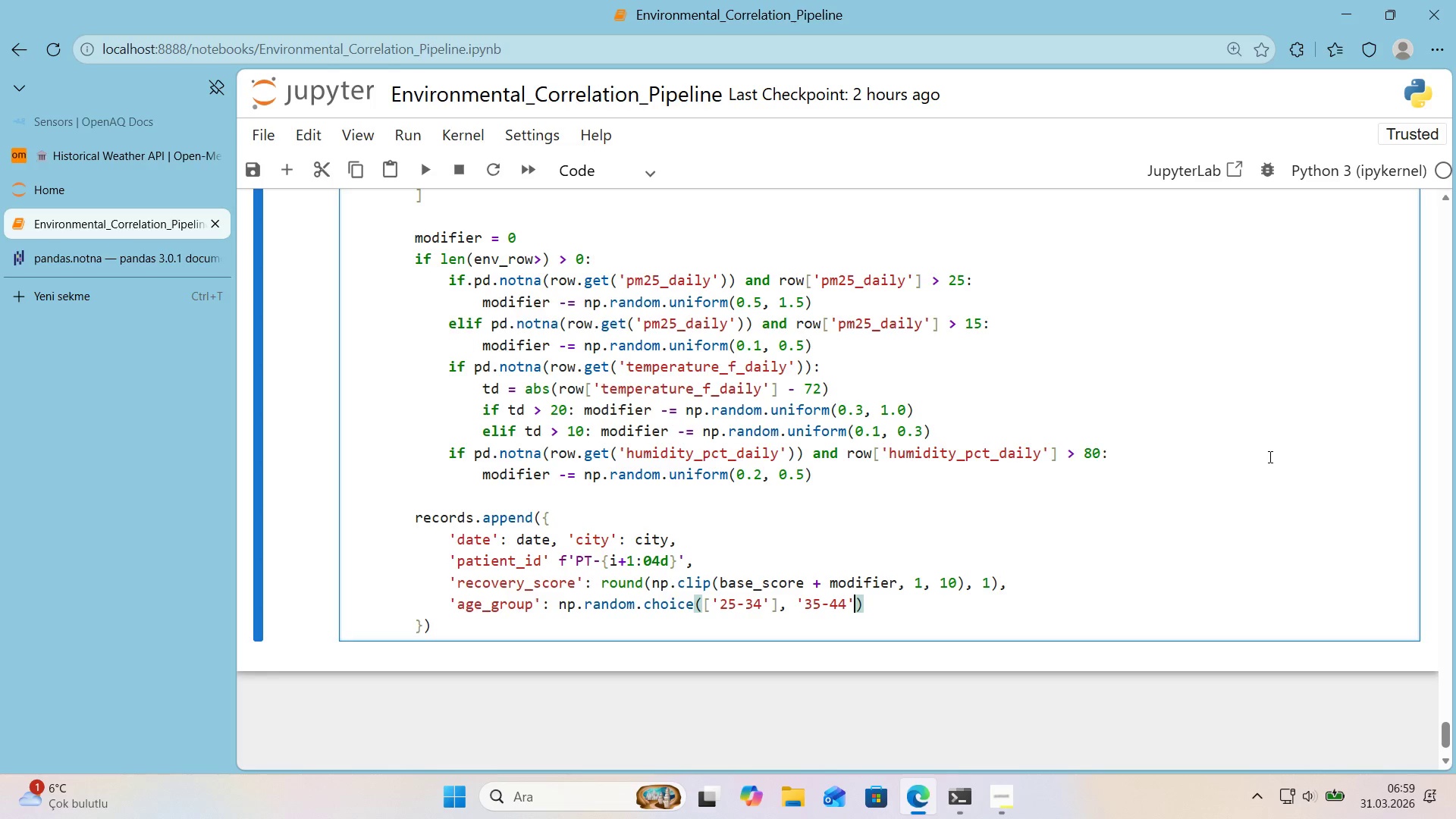 
type(, @@)
 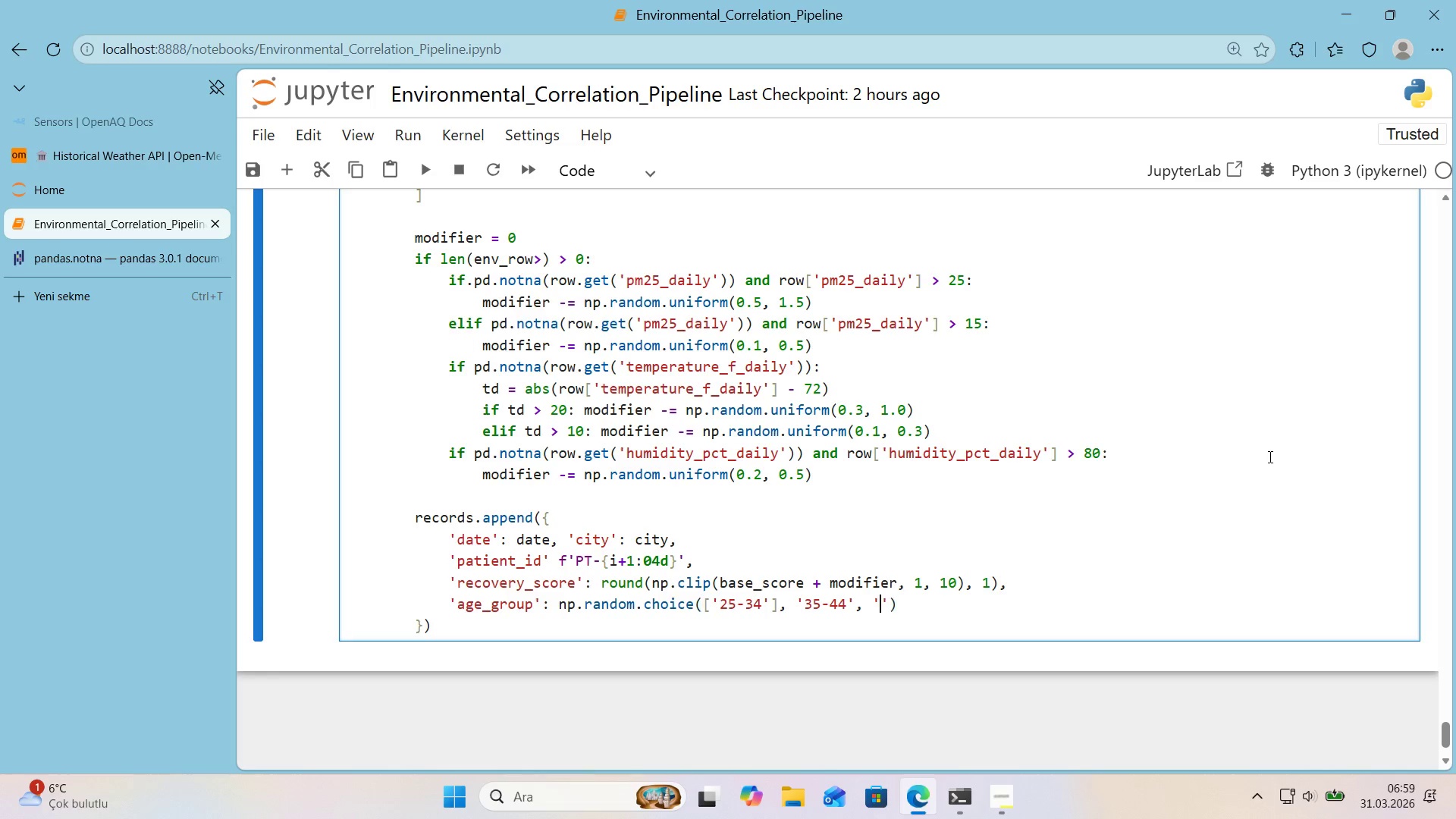 
key(ArrowLeft)
 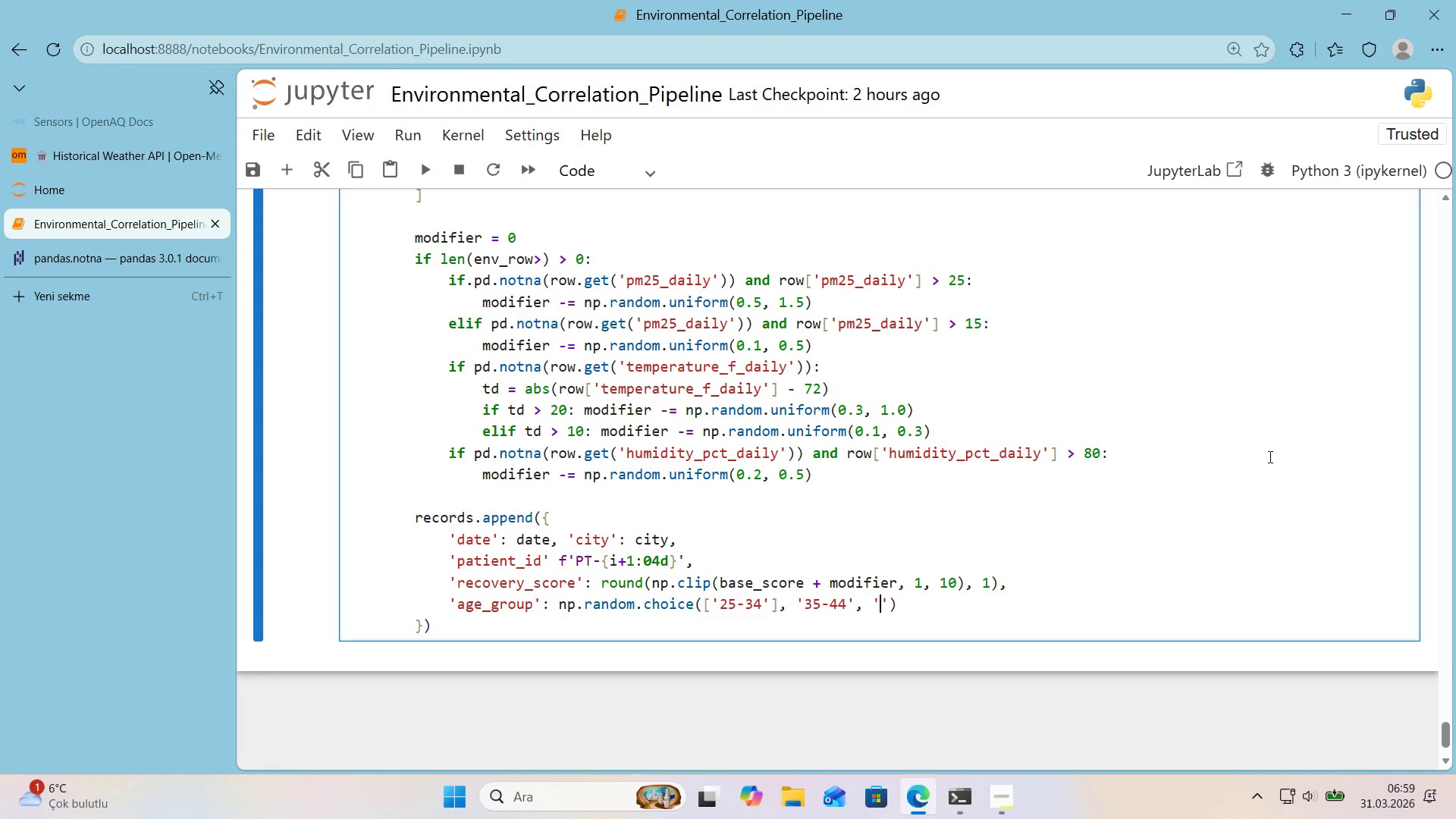 
key(Numpad4)
 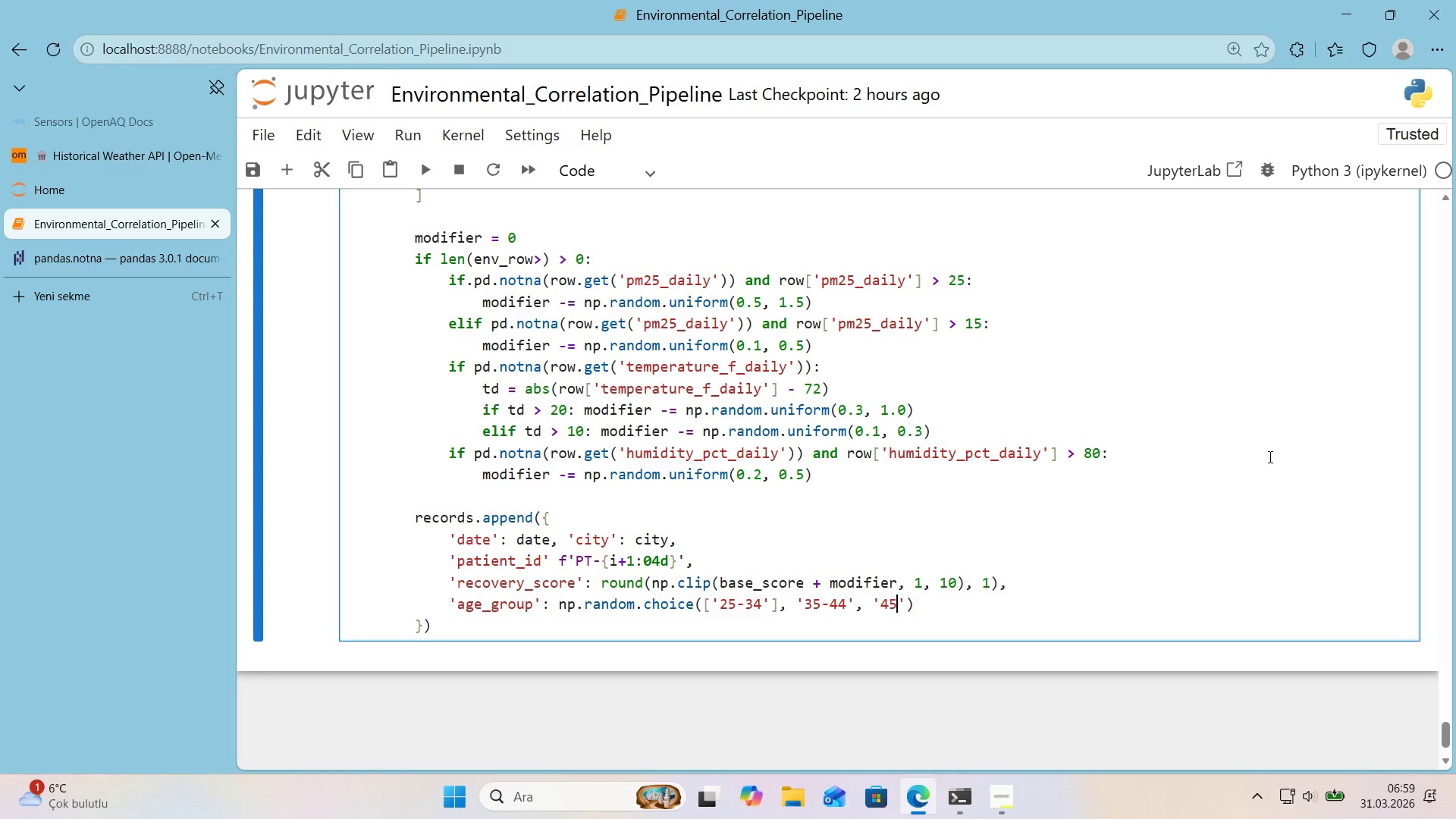 
key(Numpad5)
 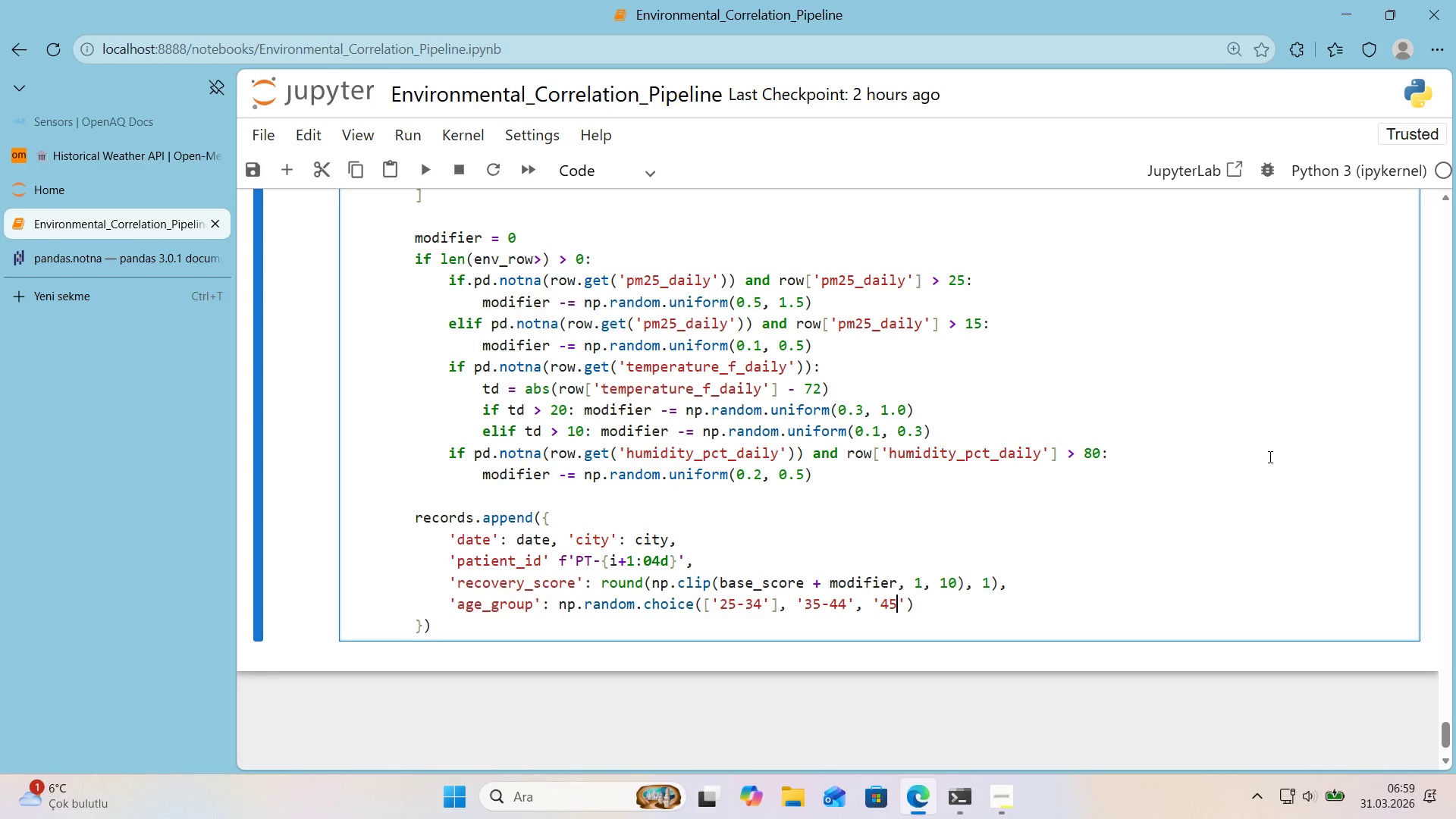 
key(Numpad5)
 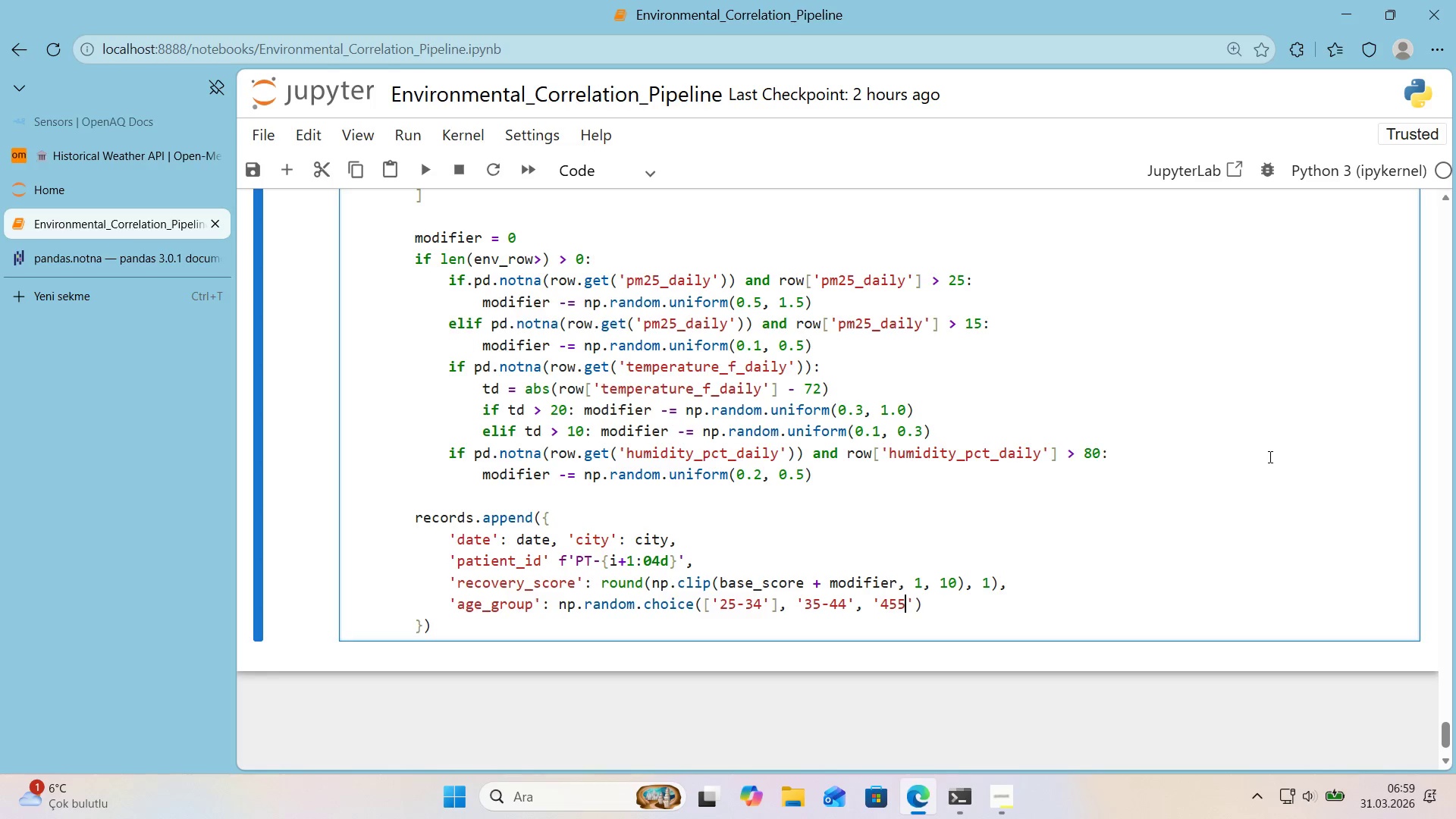 
key(Numpad4)
 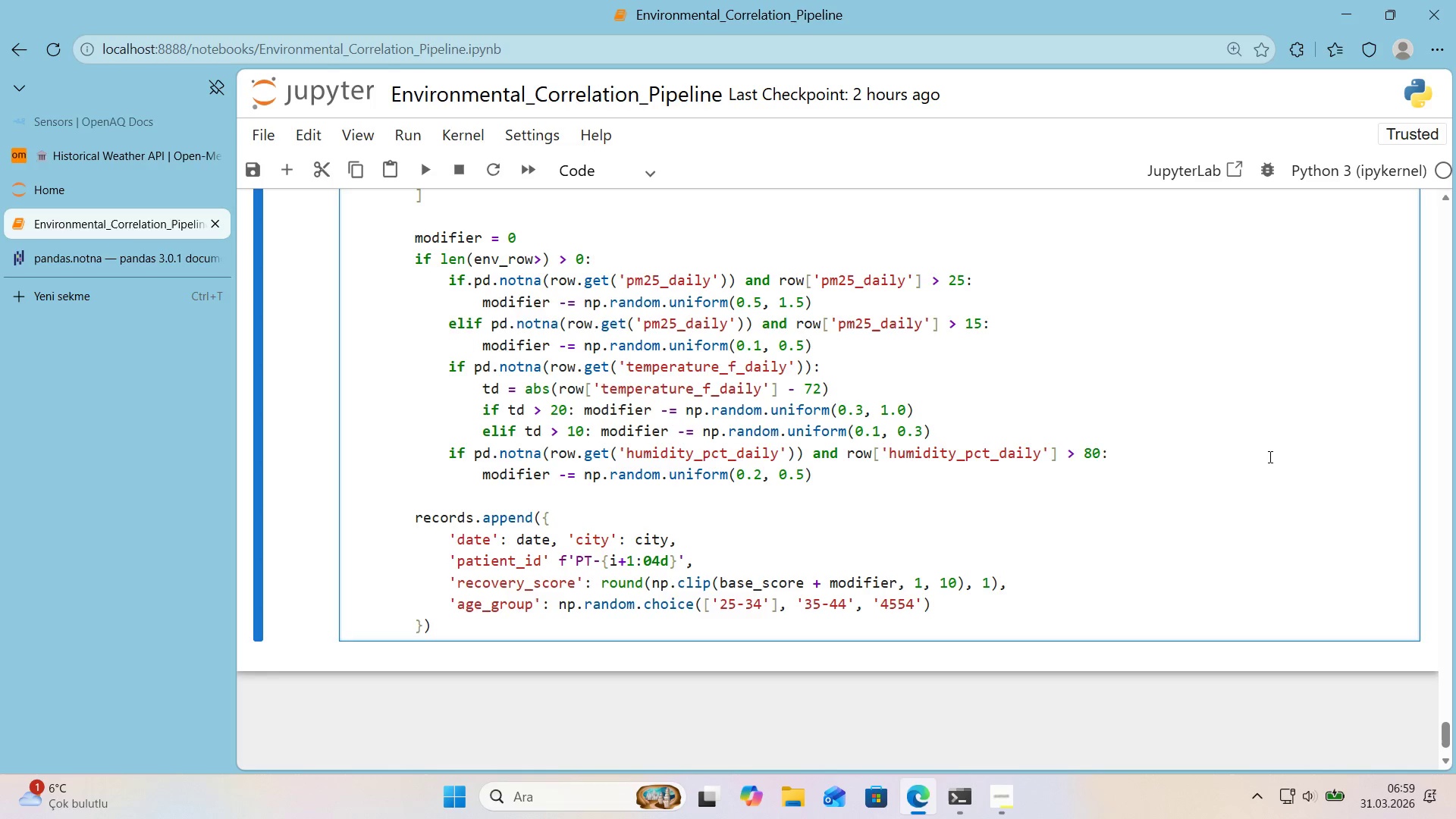 
key(Backspace)
 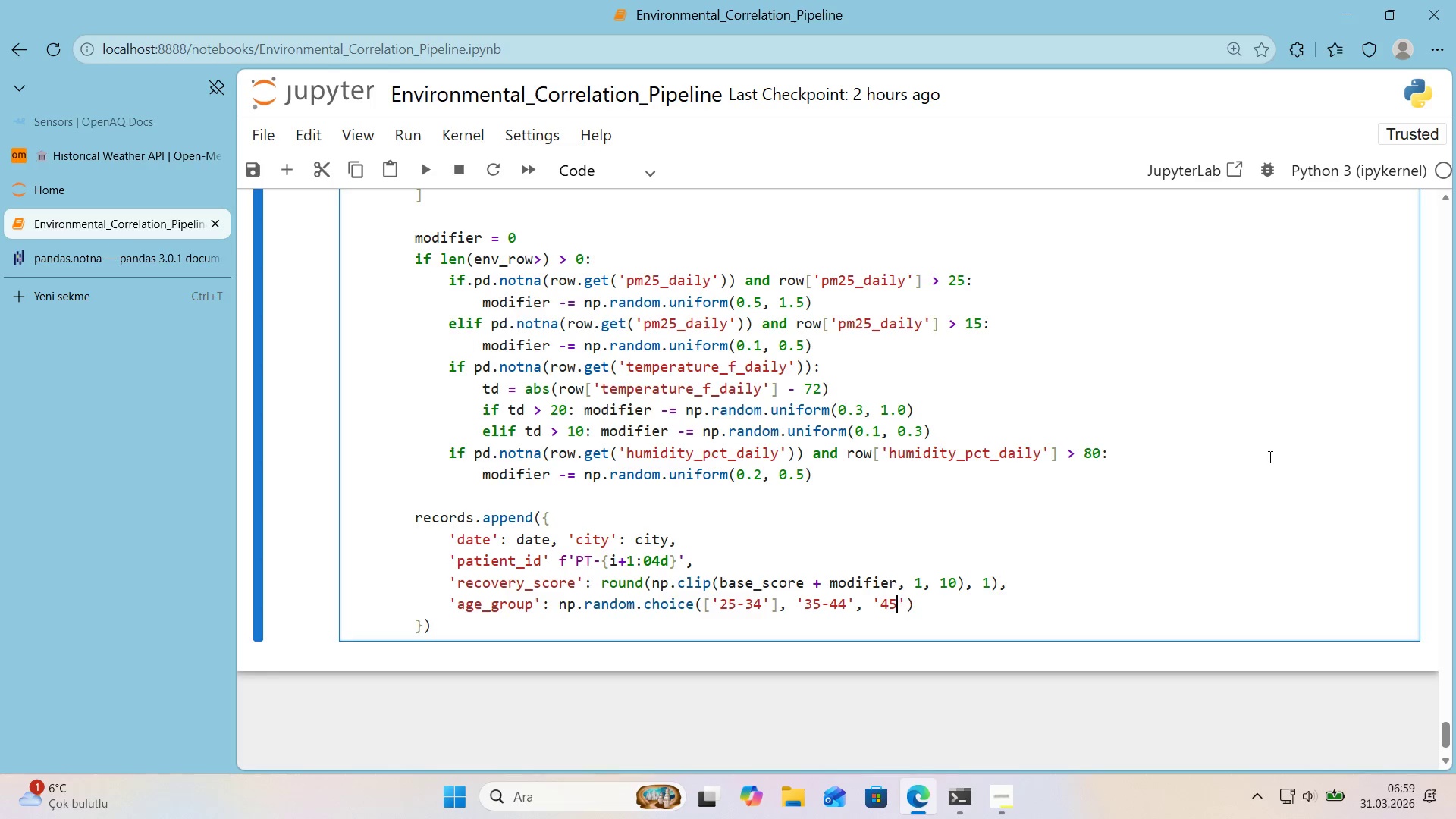 
key(Backspace)
 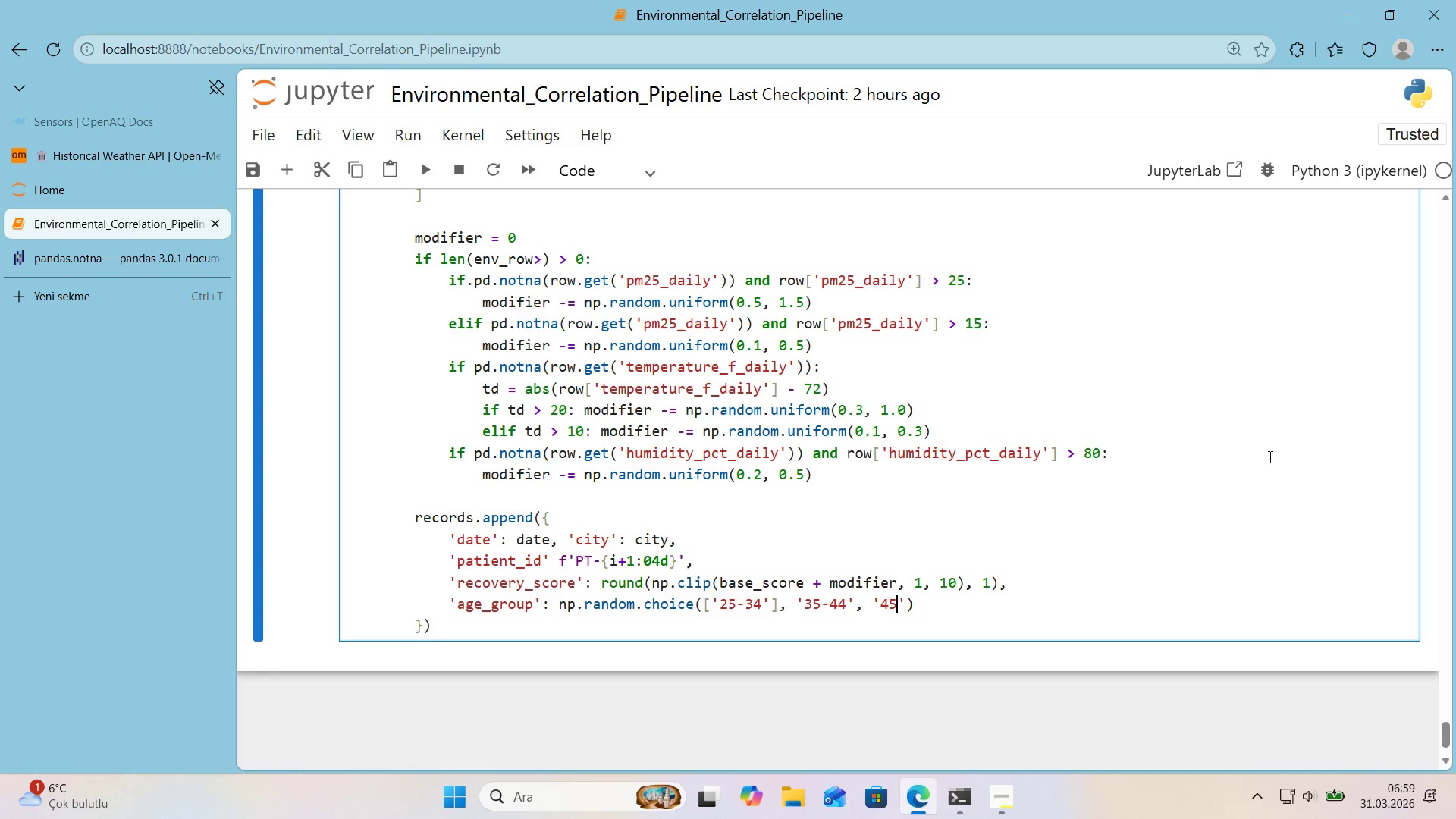 
key(NumpadSubtract)
 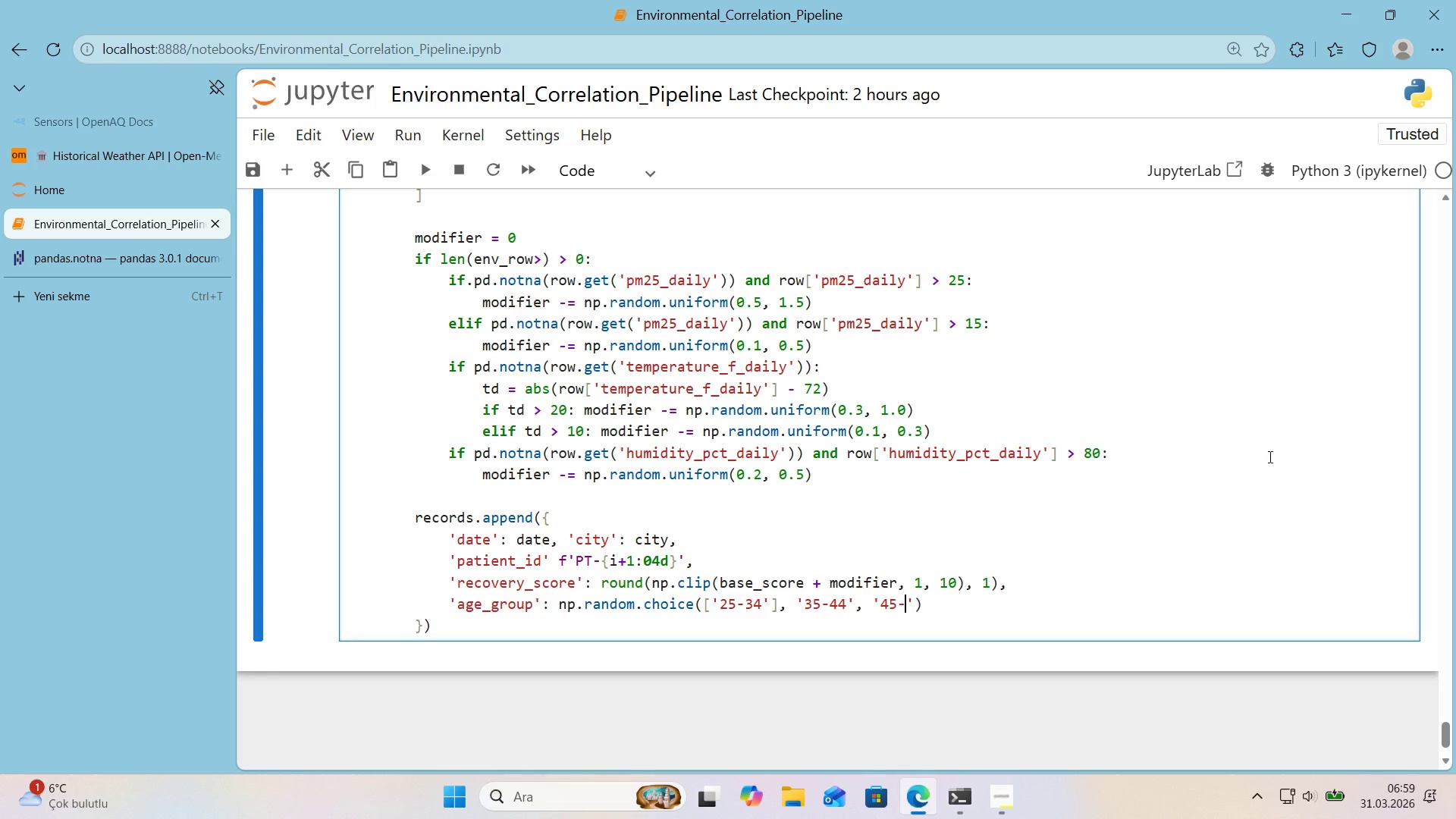 
key(Numpad5)
 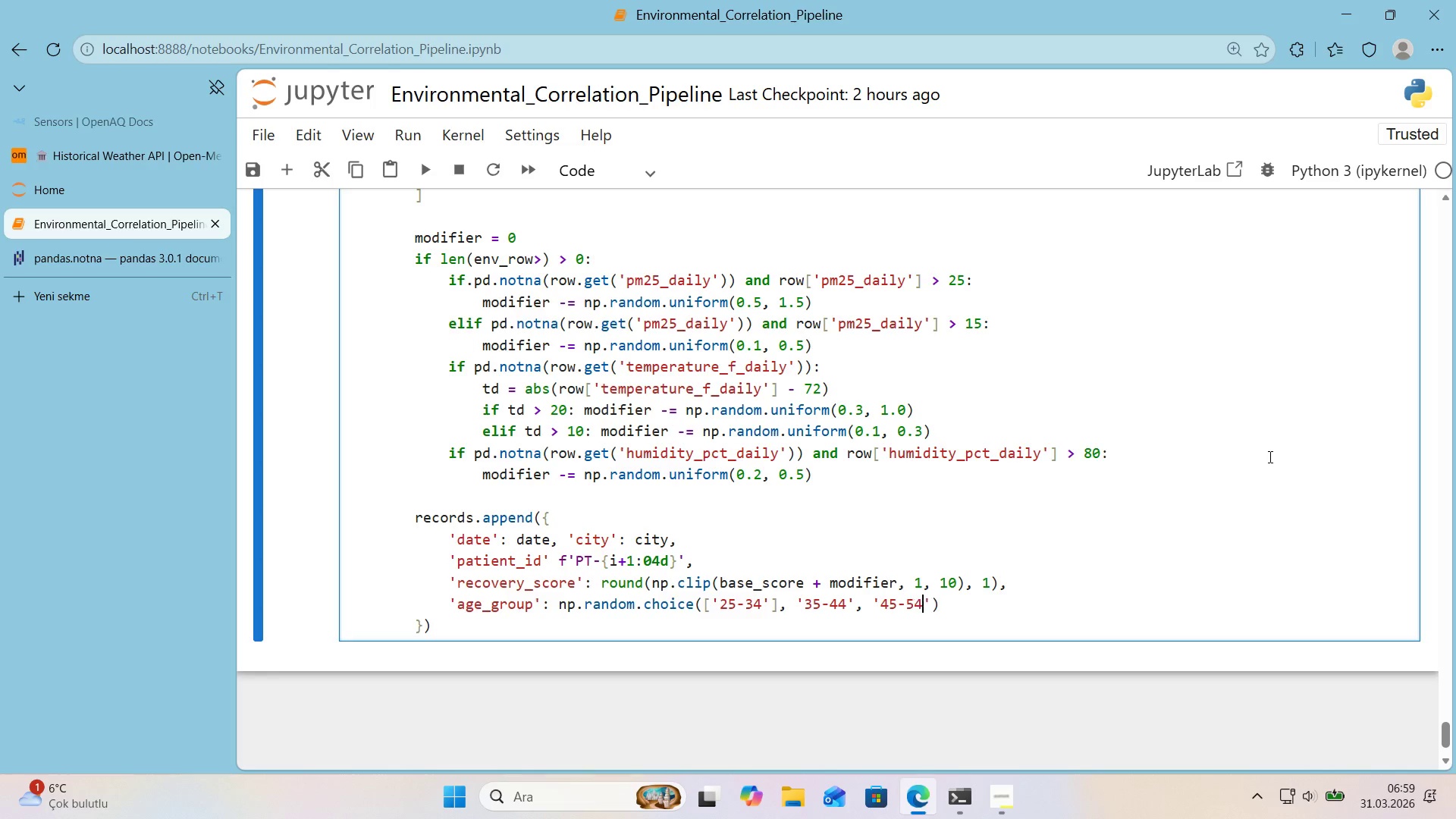 
key(Numpad4)
 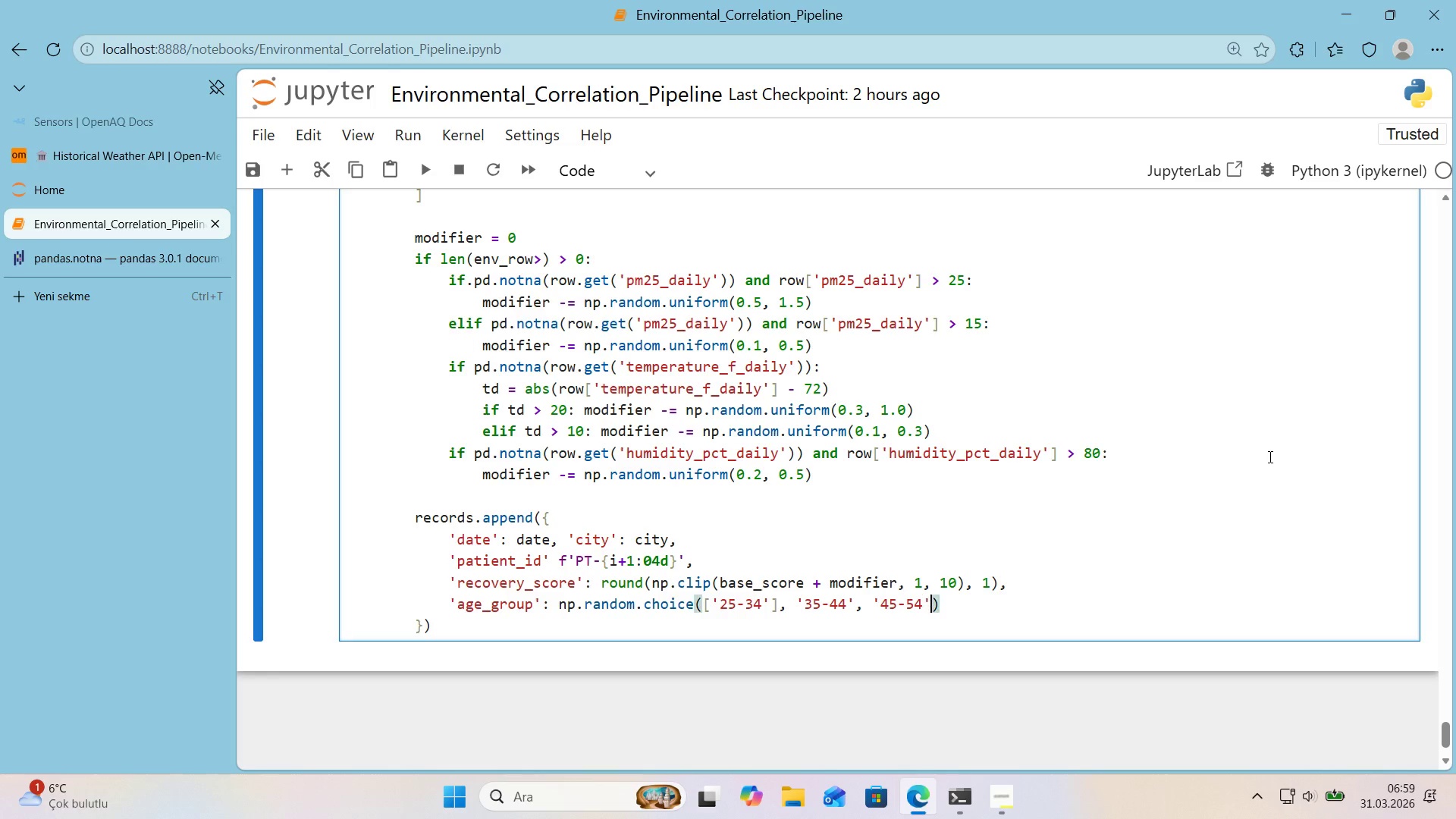 
key(ArrowRight)
 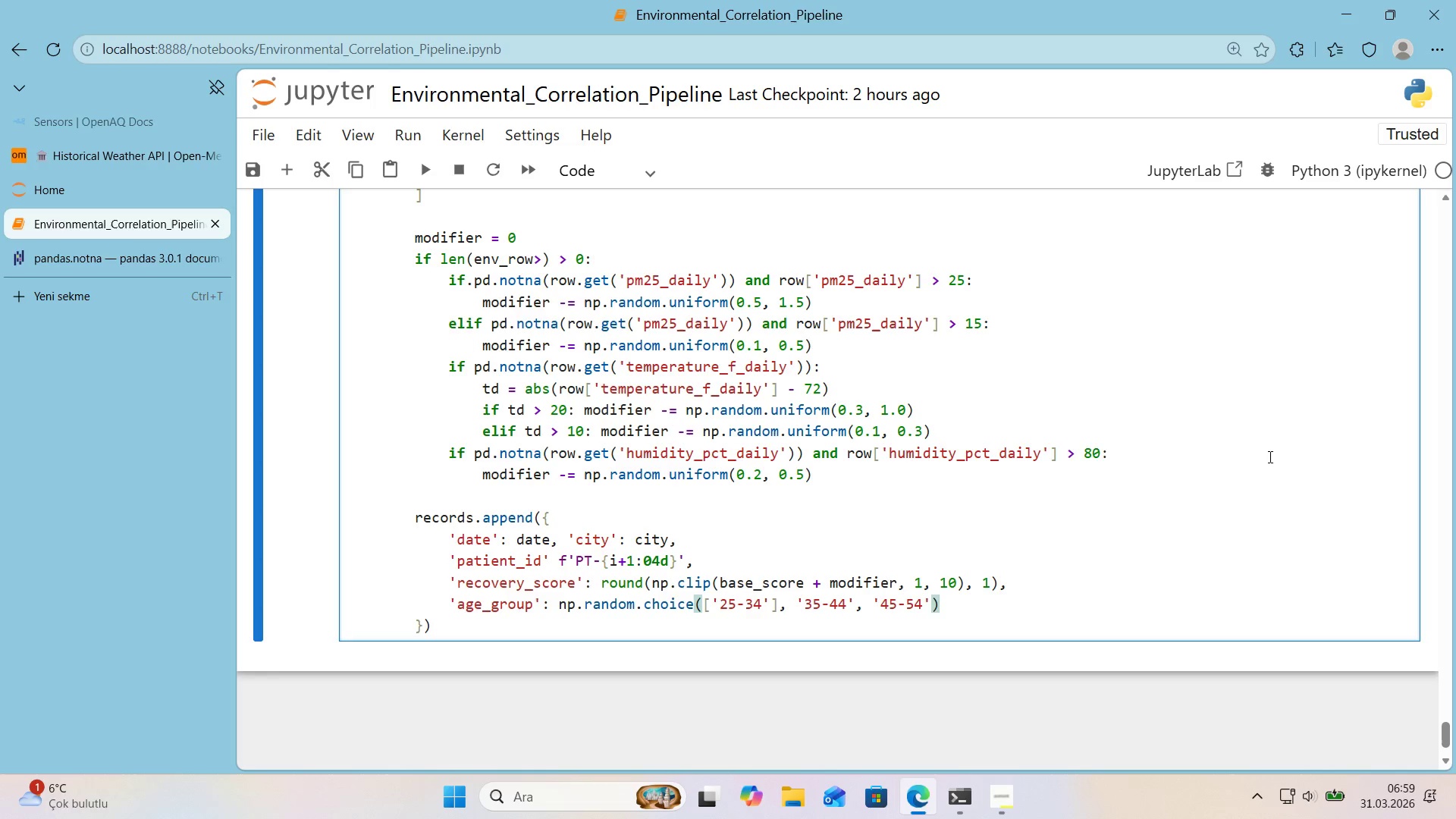 
type(, @@)
 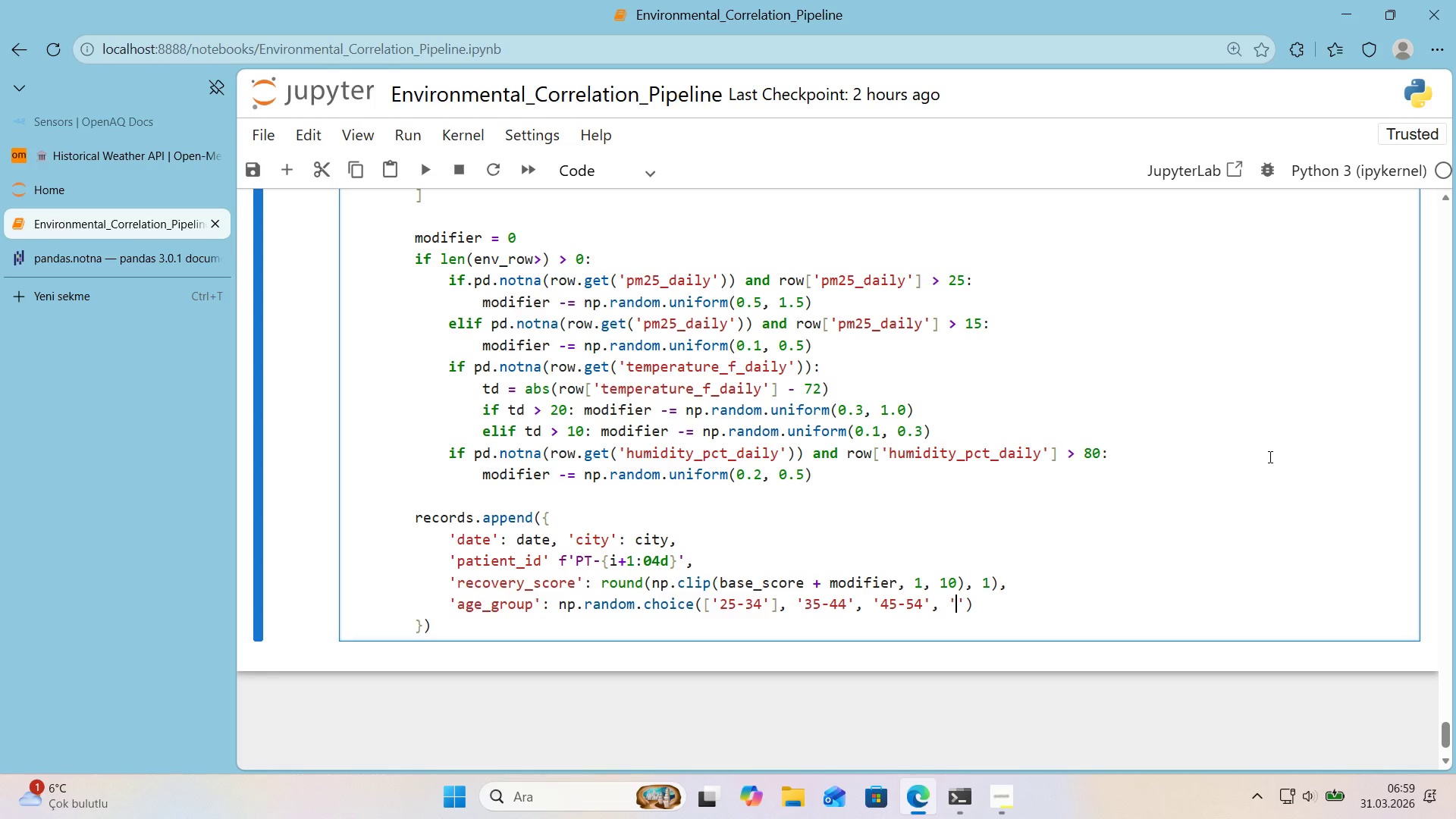 
 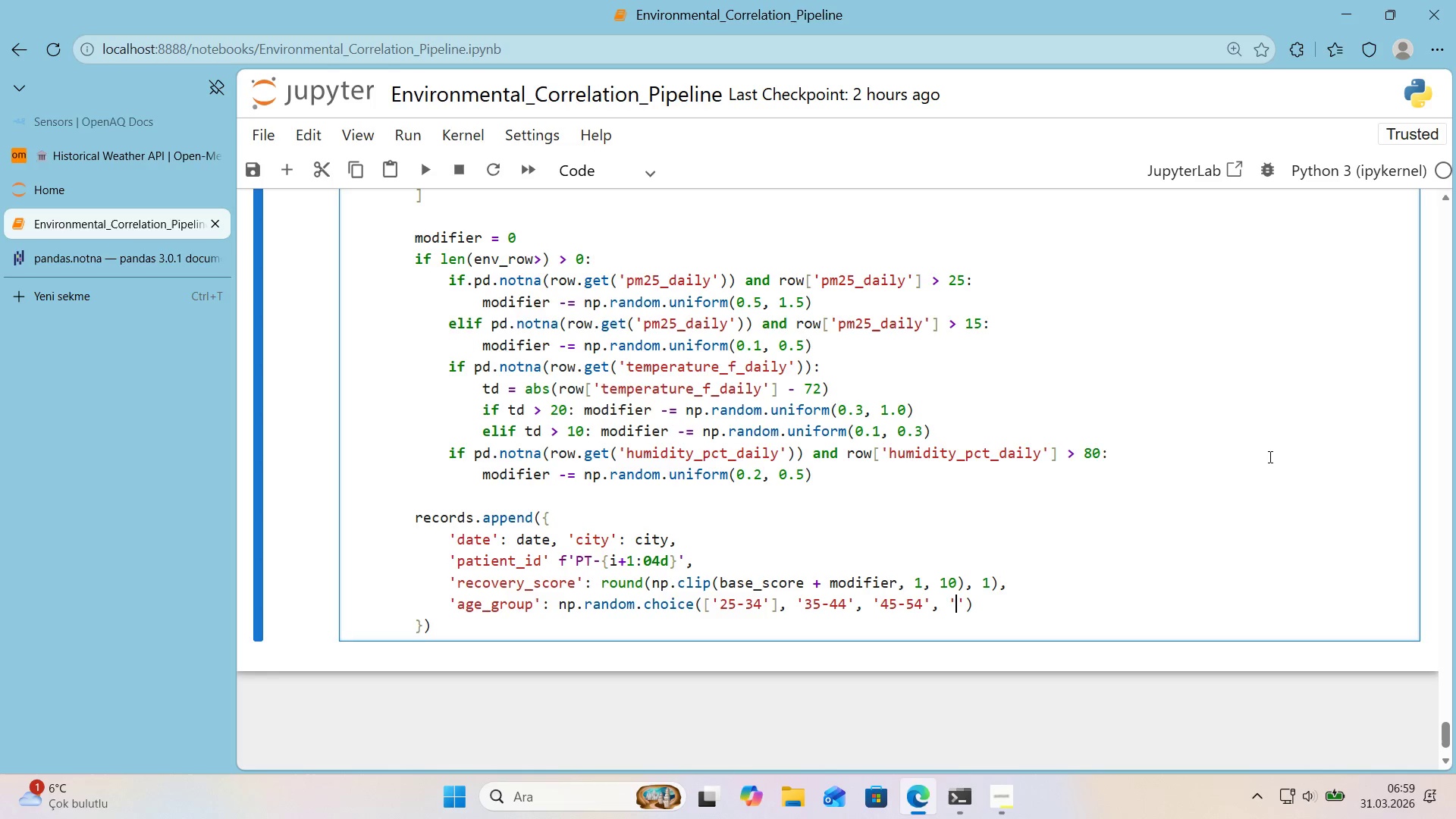 
key(ArrowLeft)
 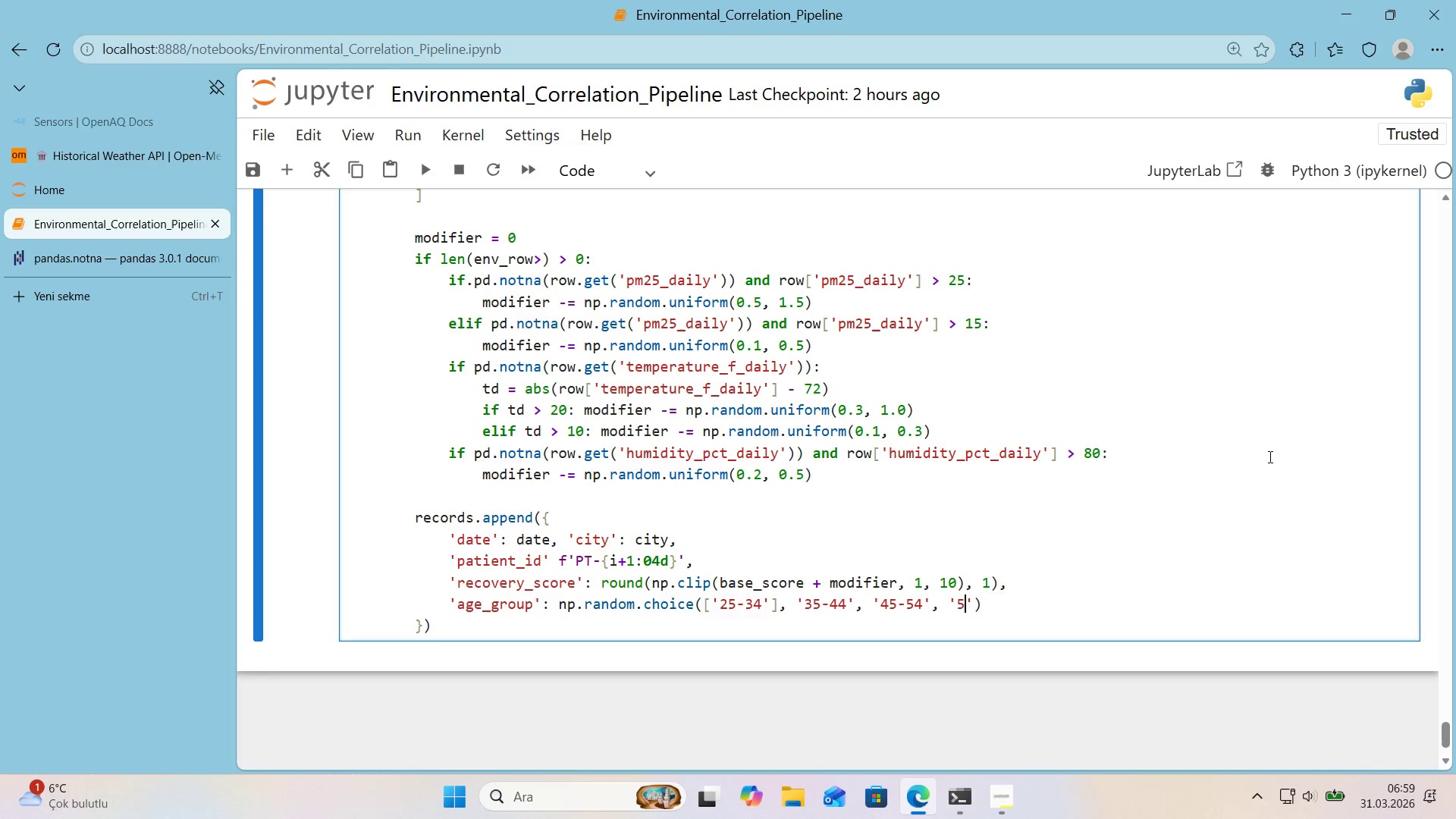 
key(Numpad5)
 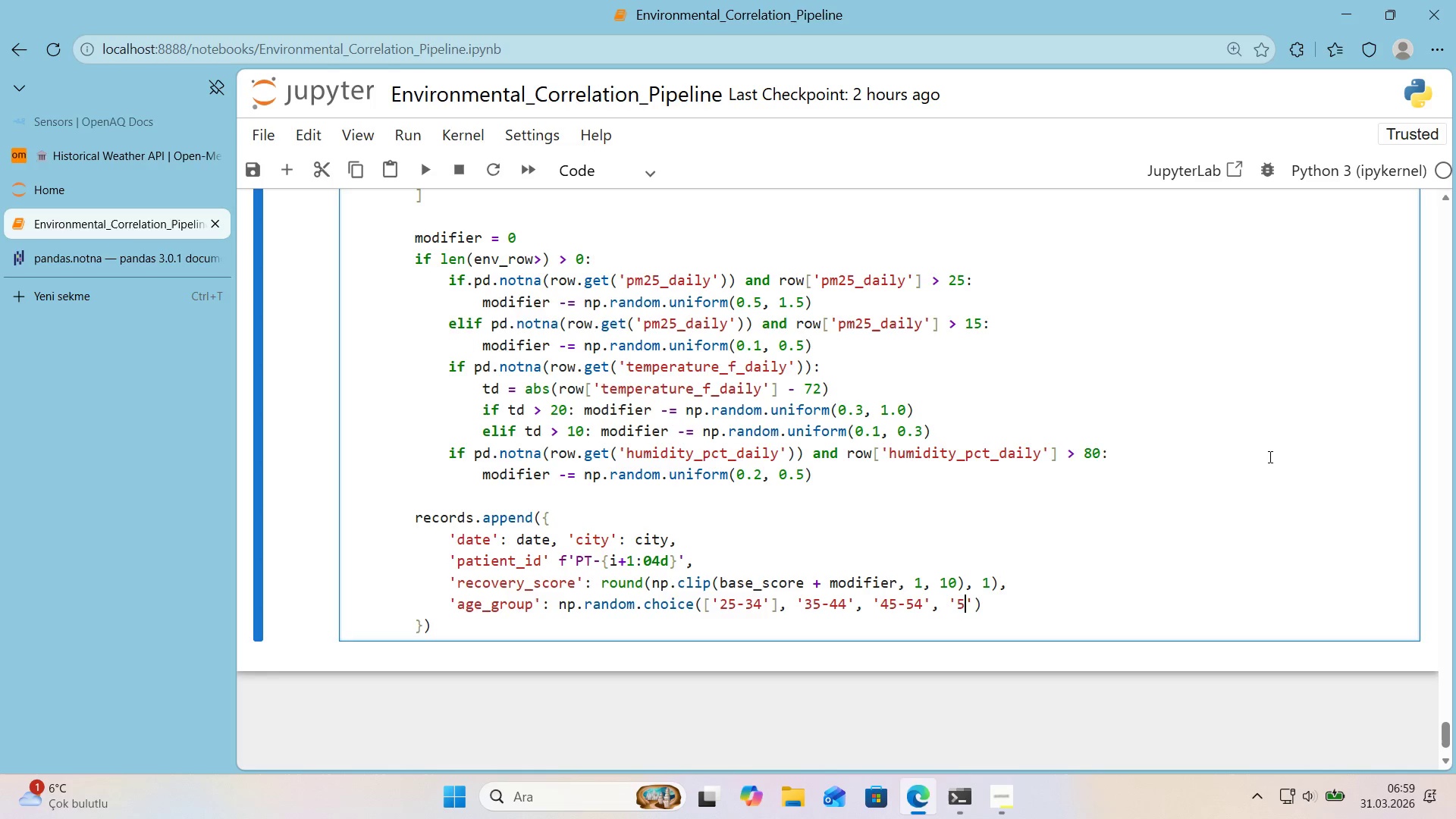 
key(Numpad5)
 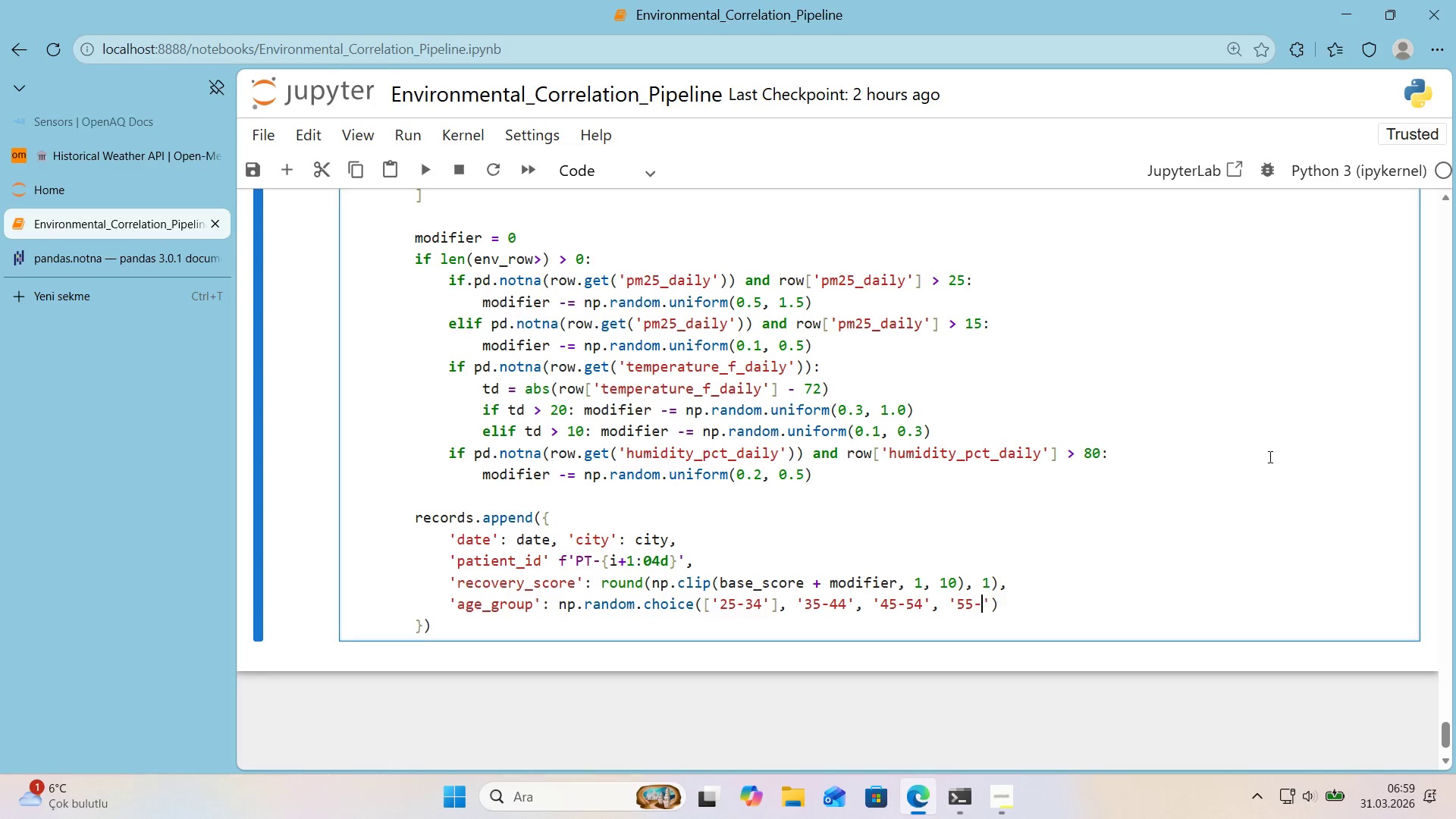 
key(NumpadSubtract)
 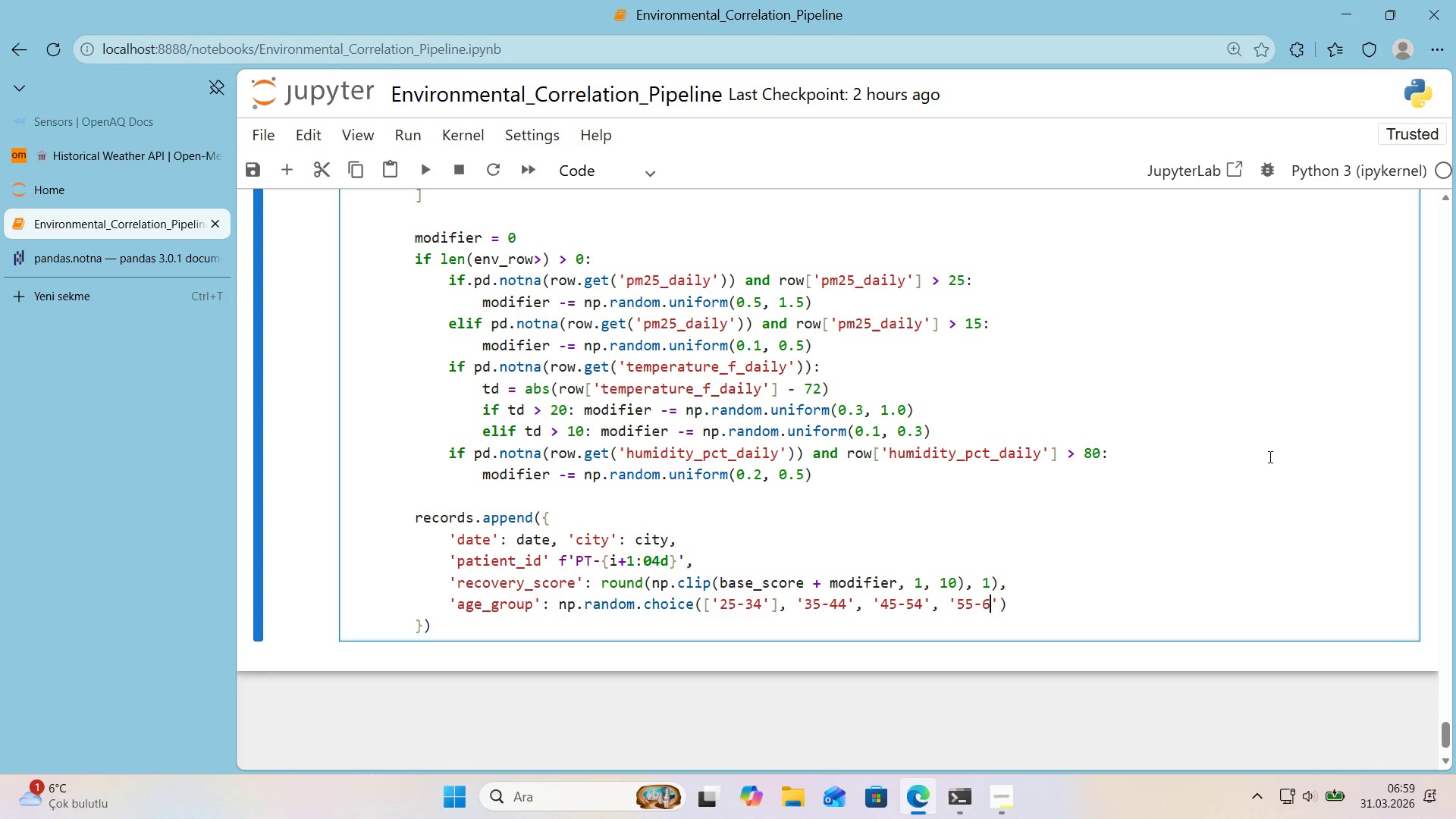 
key(Numpad6)
 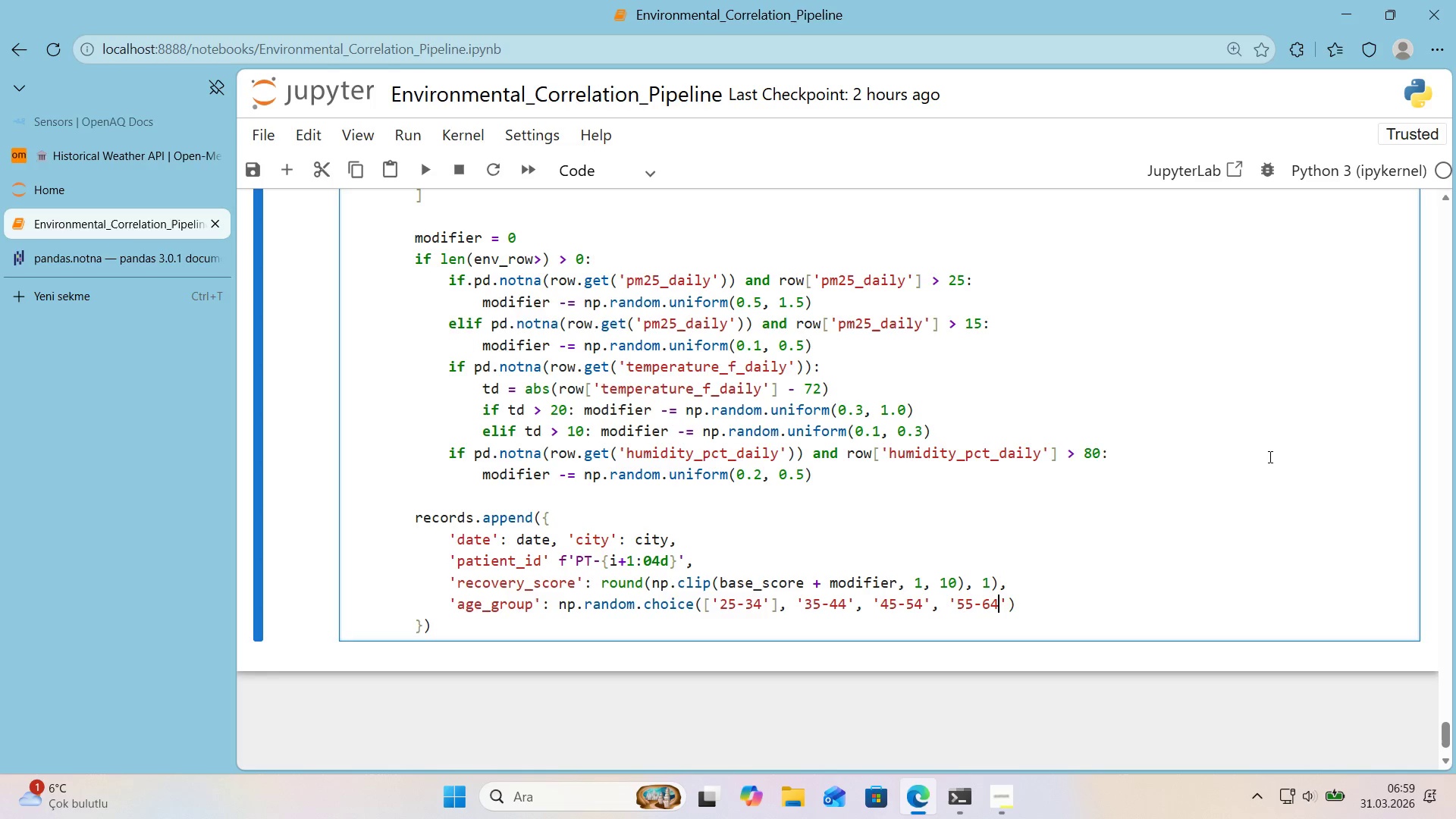 
key(Numpad4)
 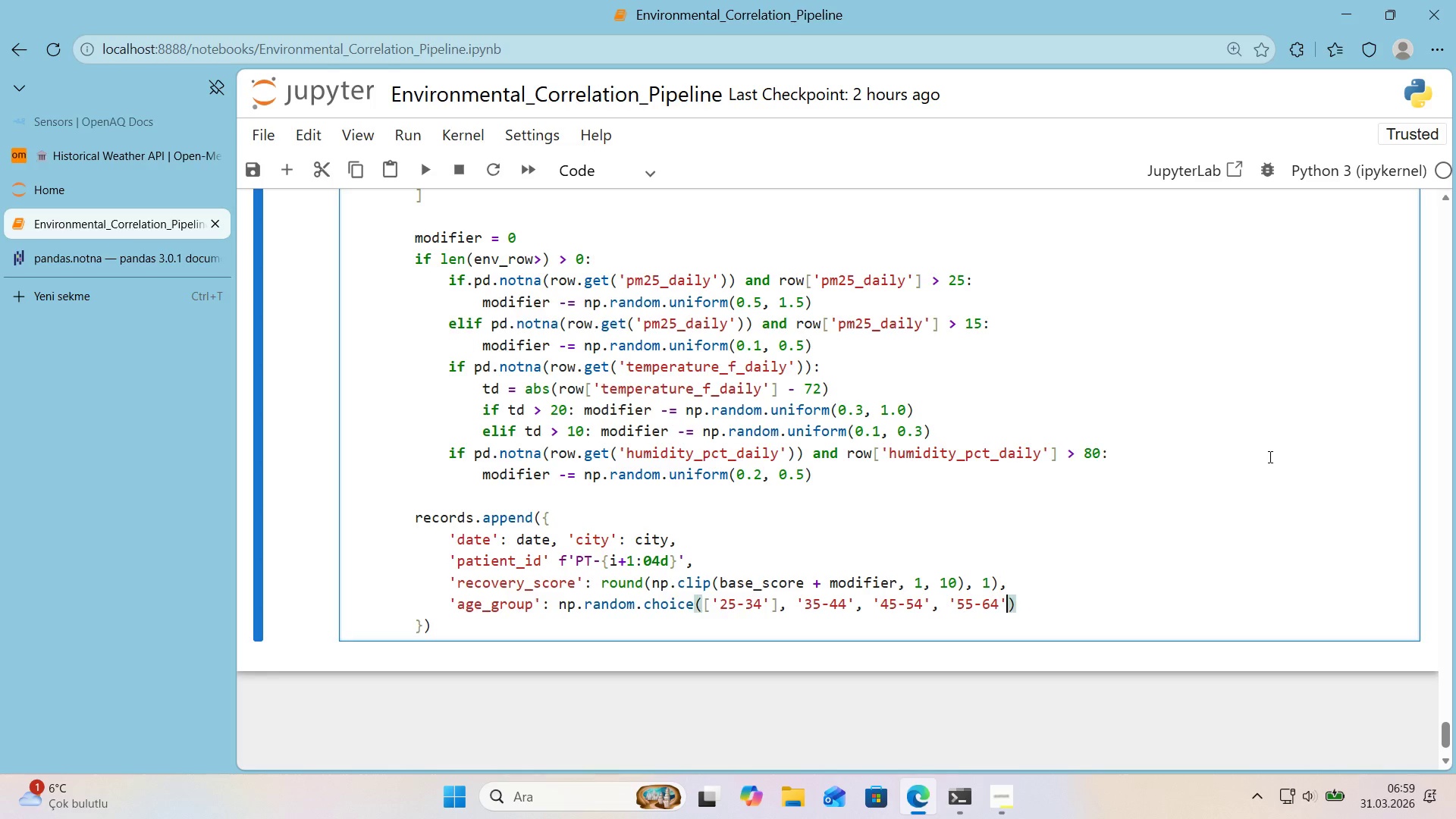 
key(ArrowRight)
 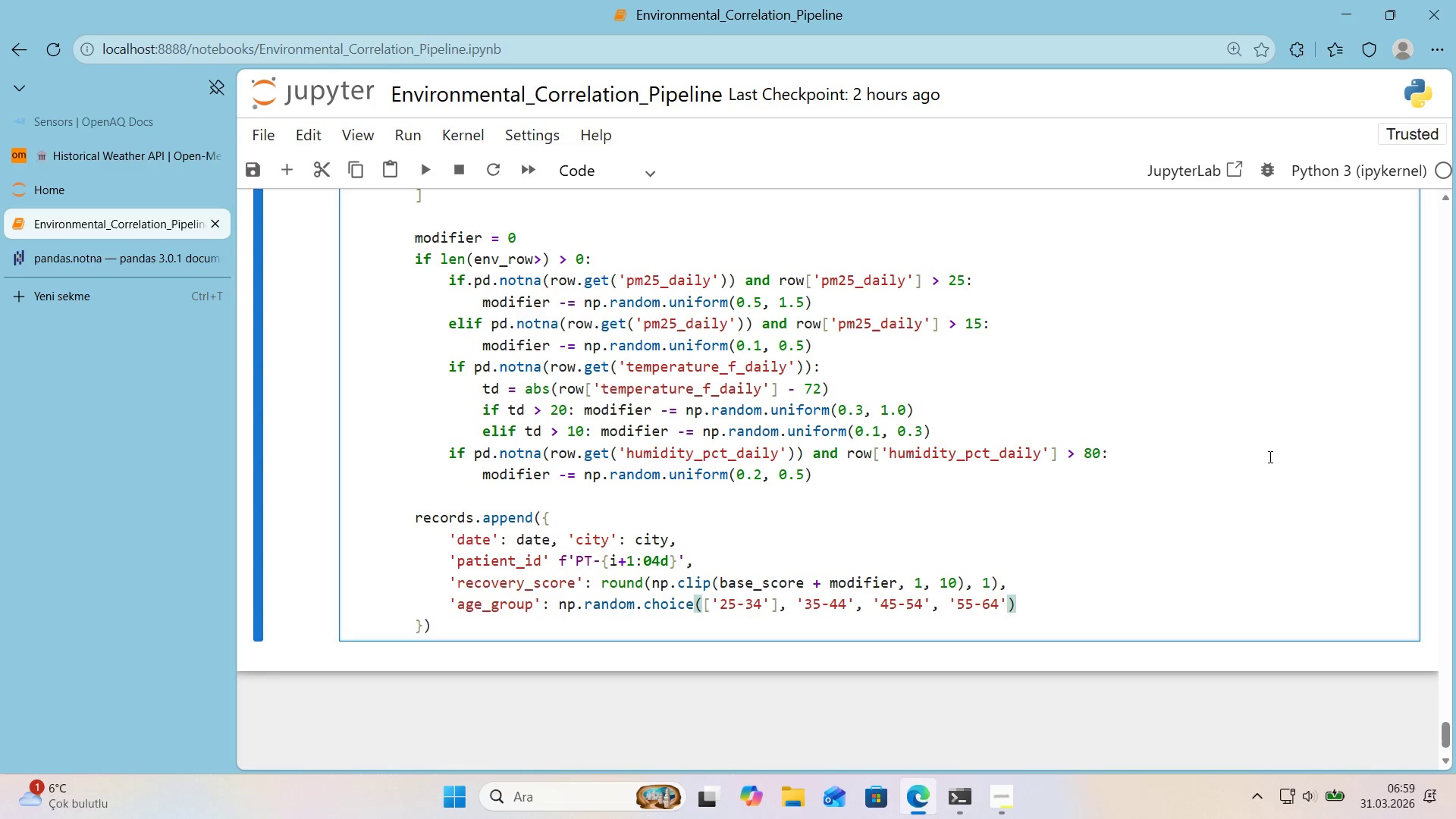 
type(, @@)
 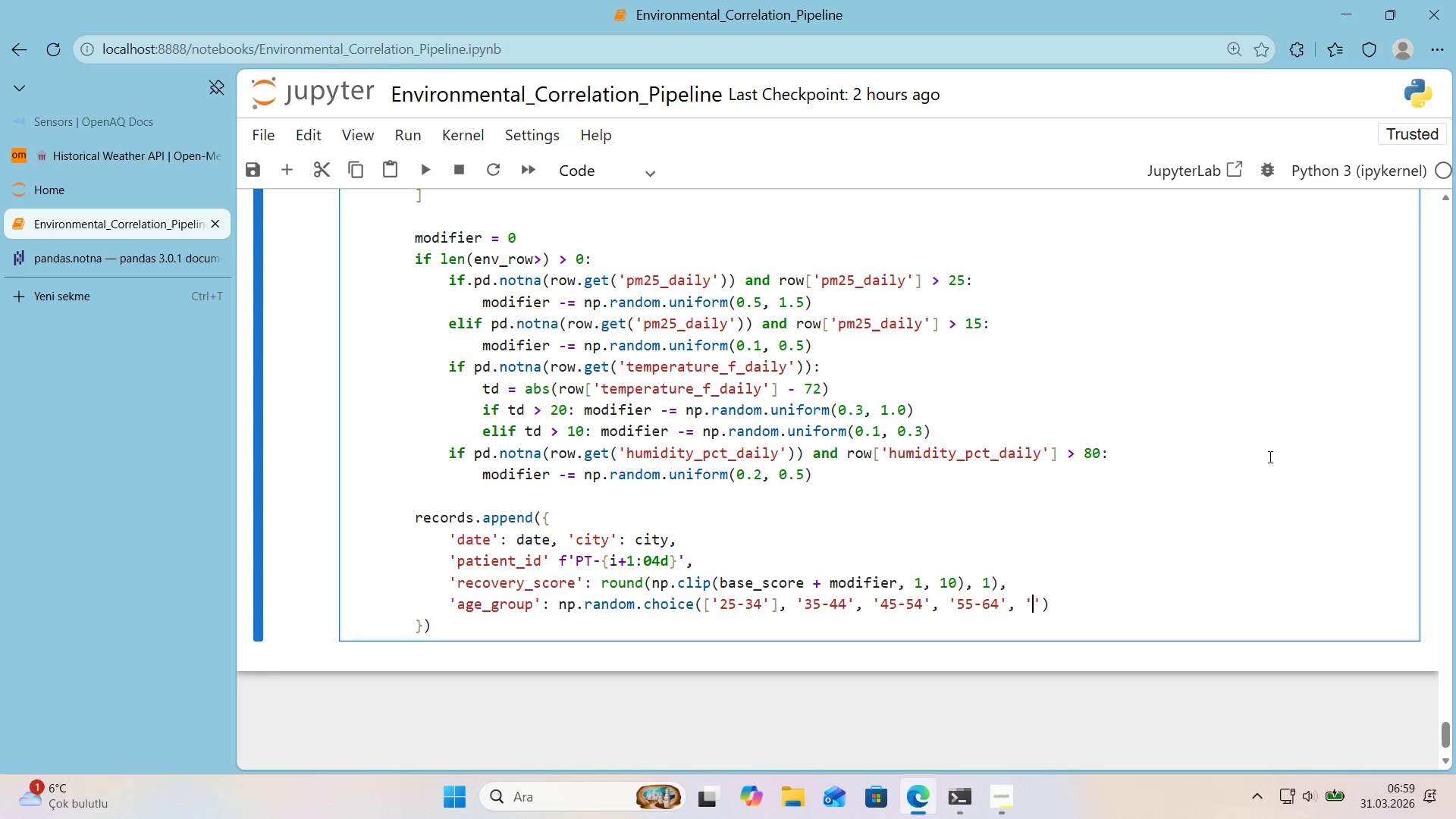 
 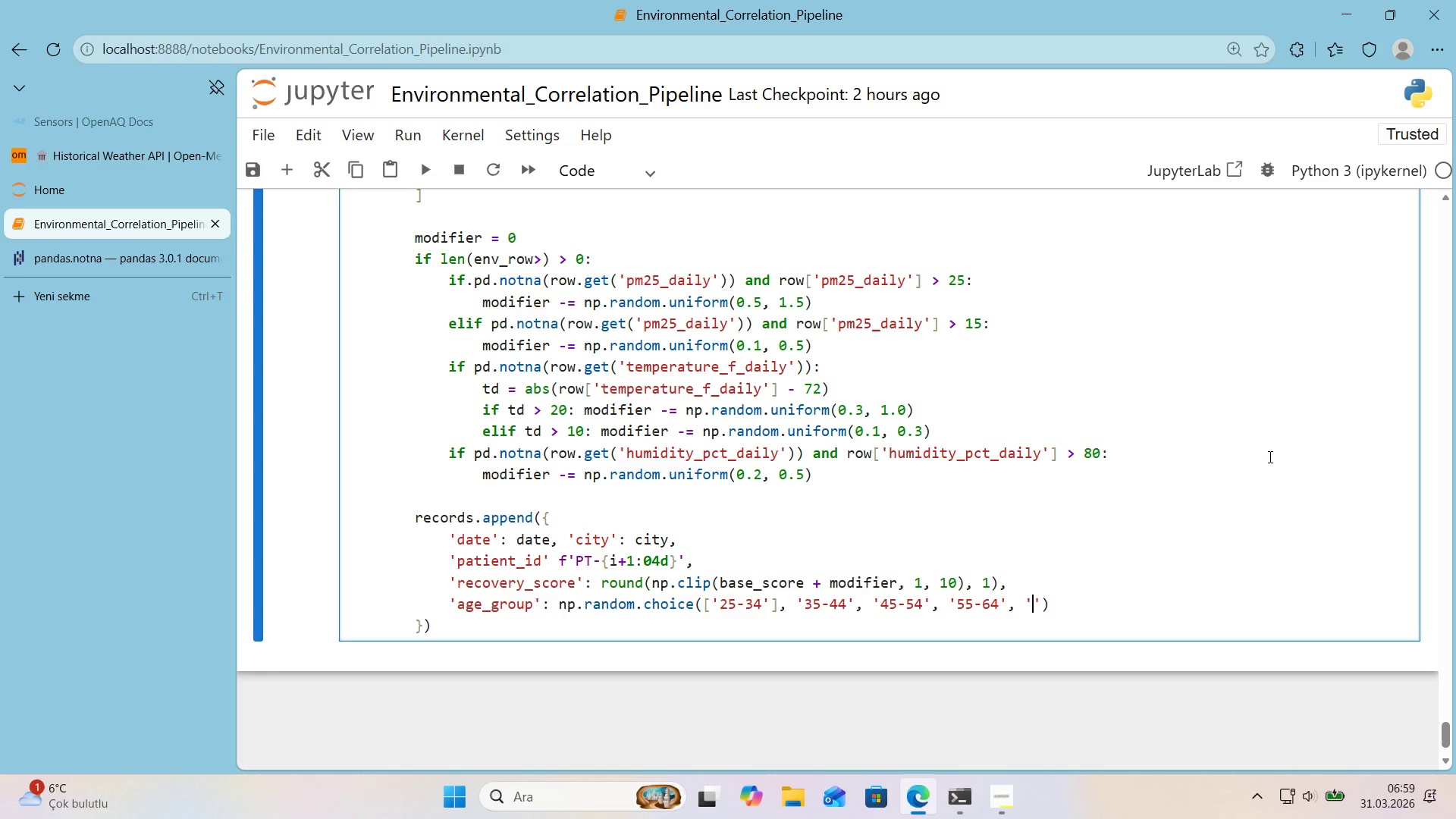 
key(ArrowLeft)
 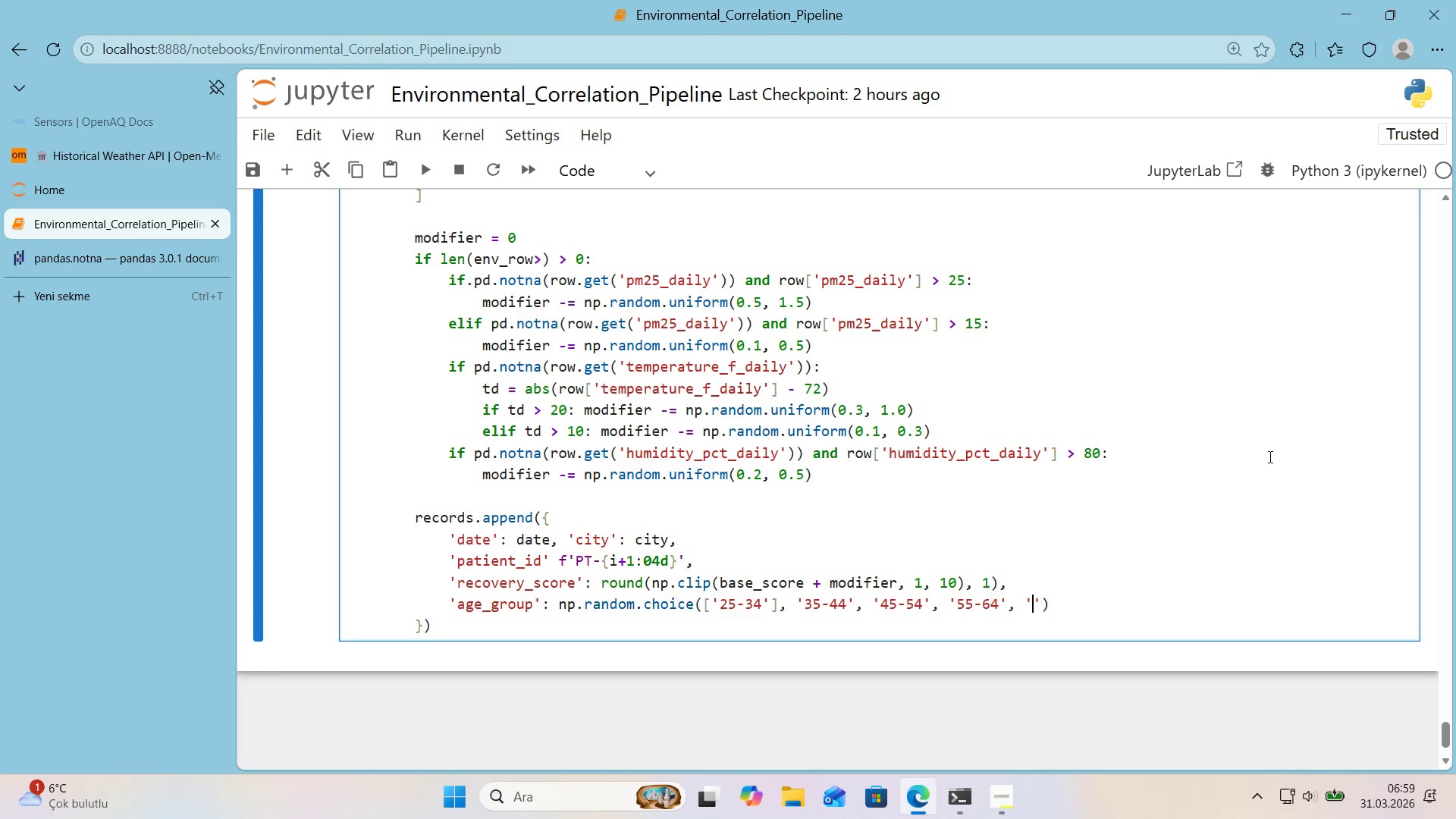 
key(Numpad6)
 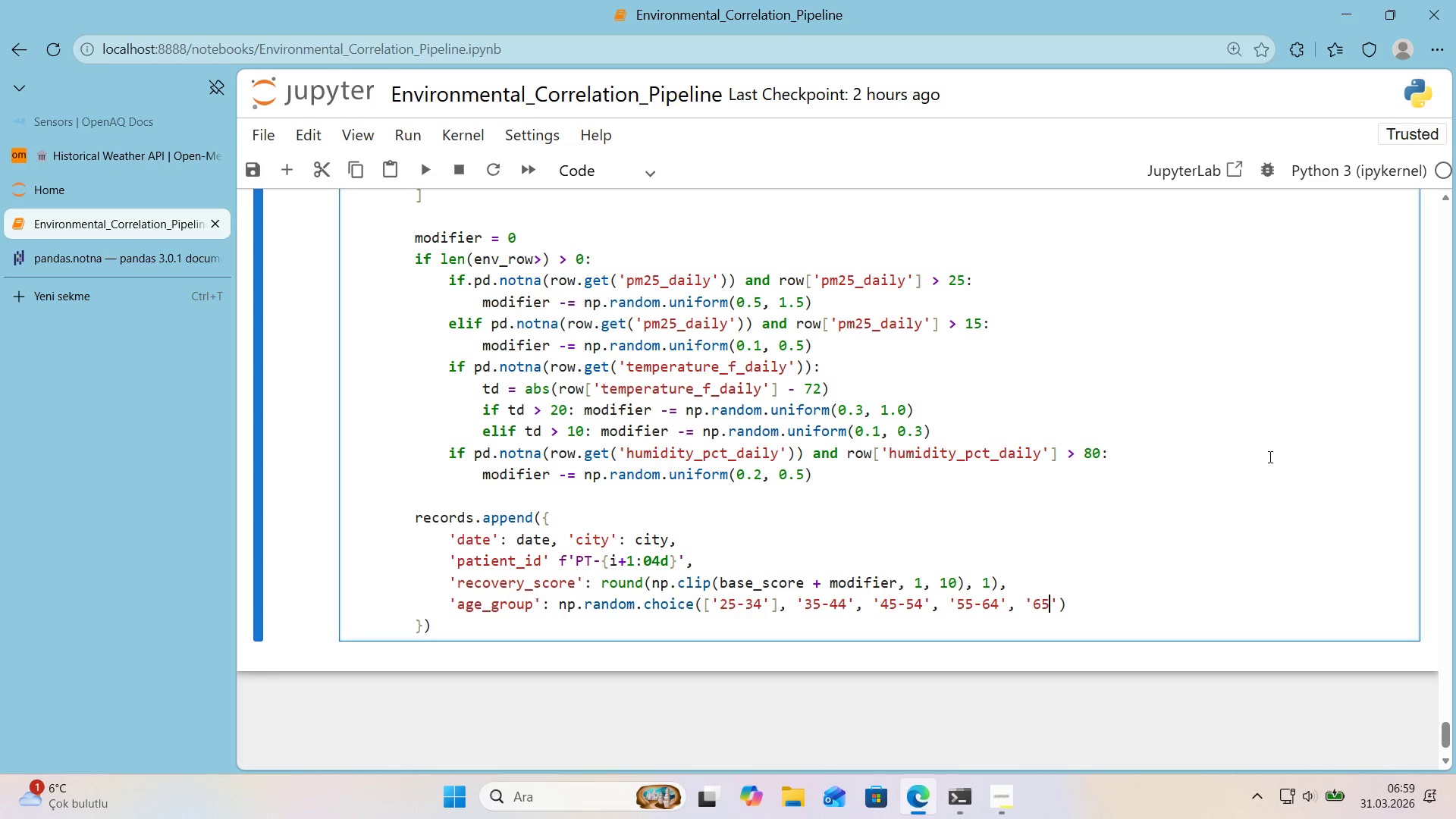 
key(Numpad5)
 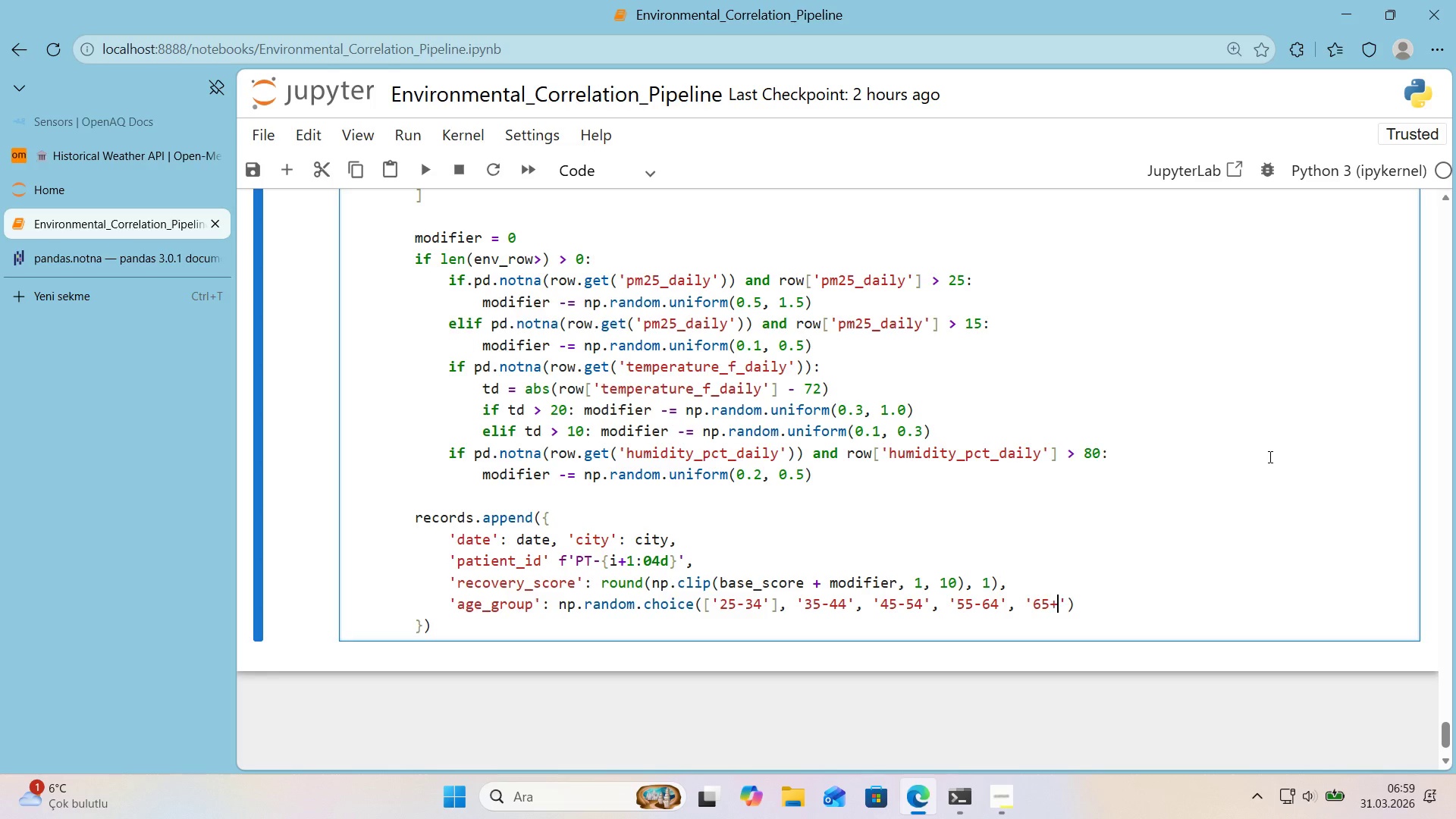 
key(NumpadAdd)
 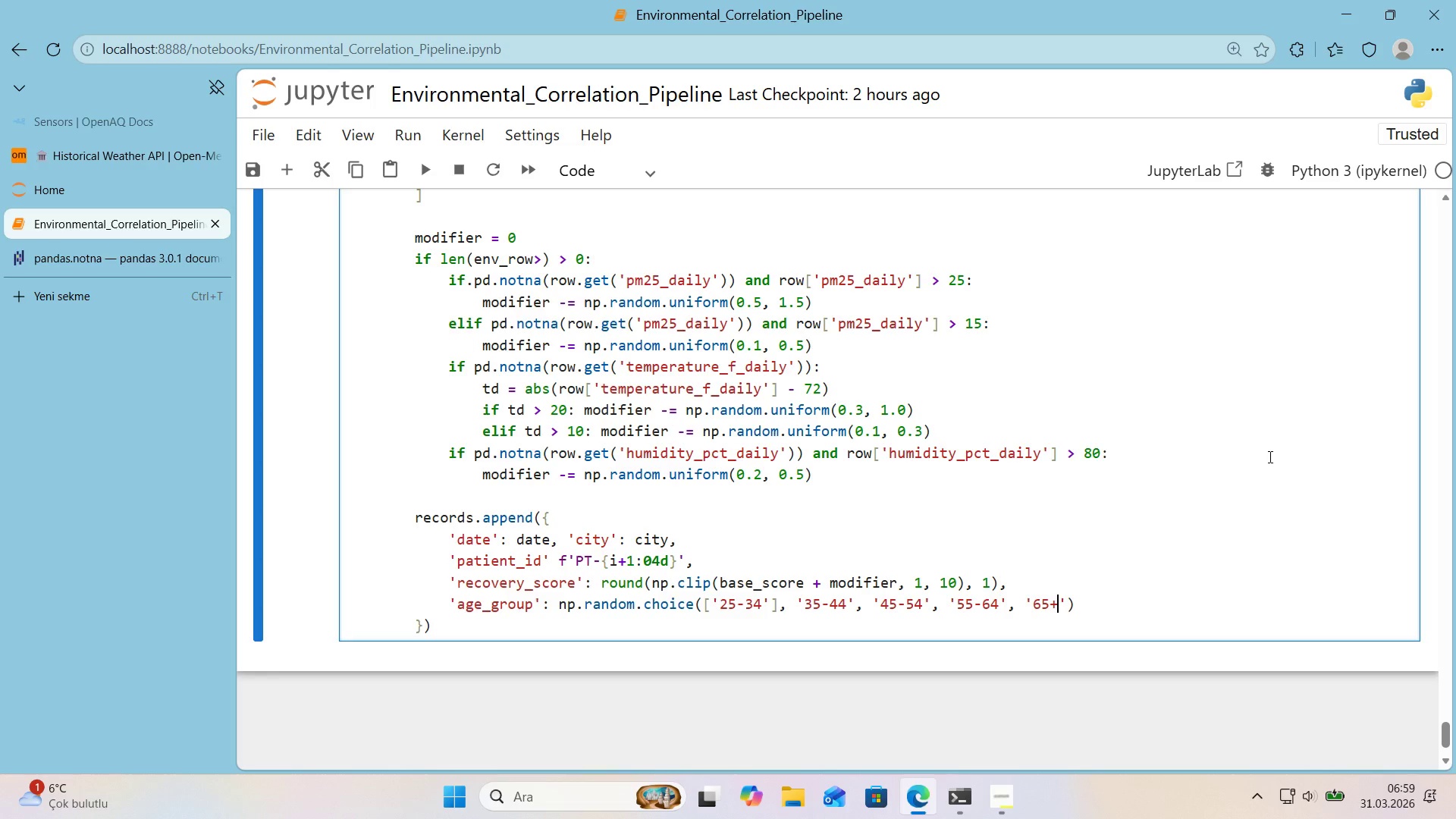 
key(ArrowRight)
 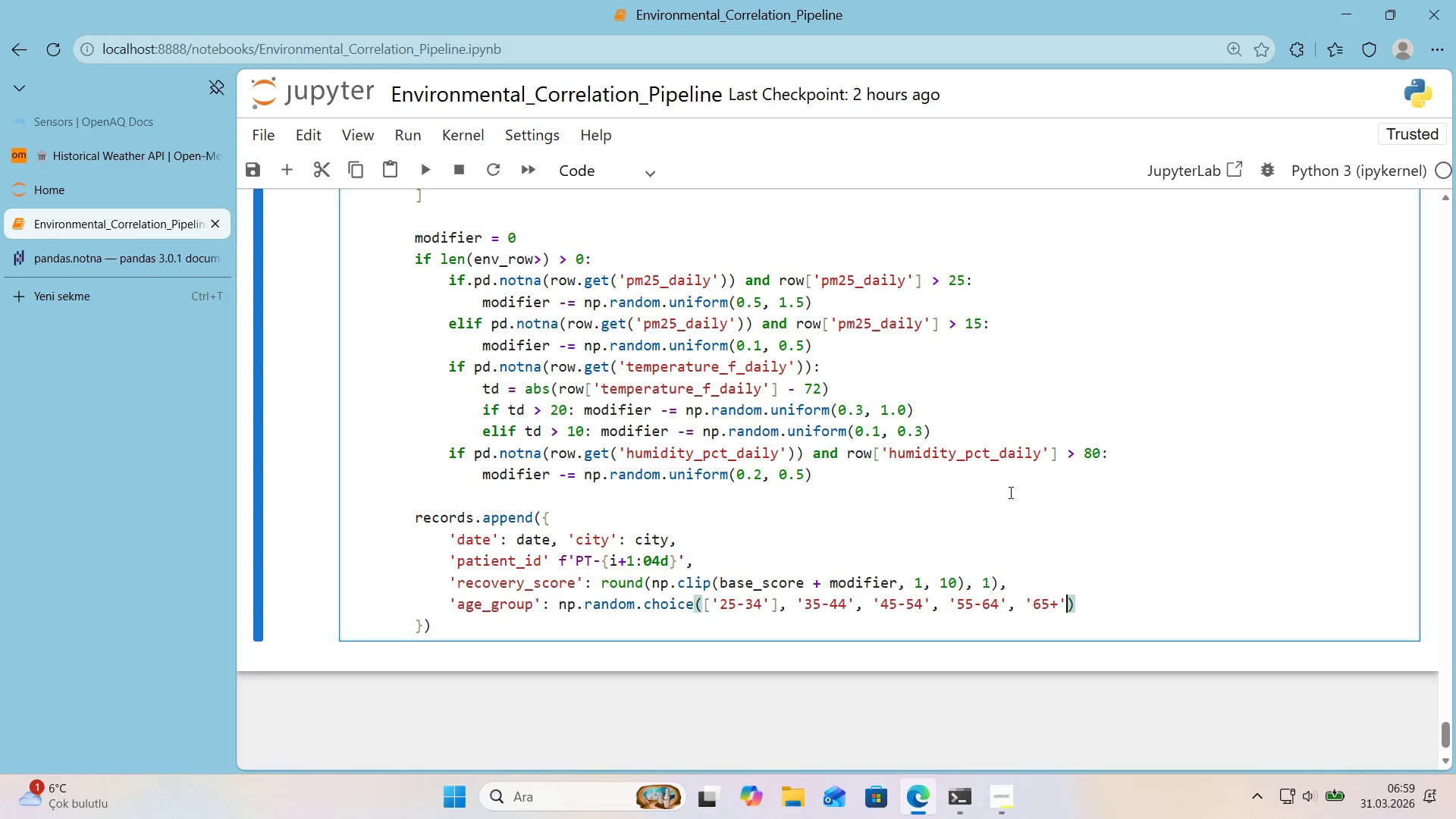 
left_click_drag(start_coordinate=[779, 599], to_coordinate=[774, 601])
 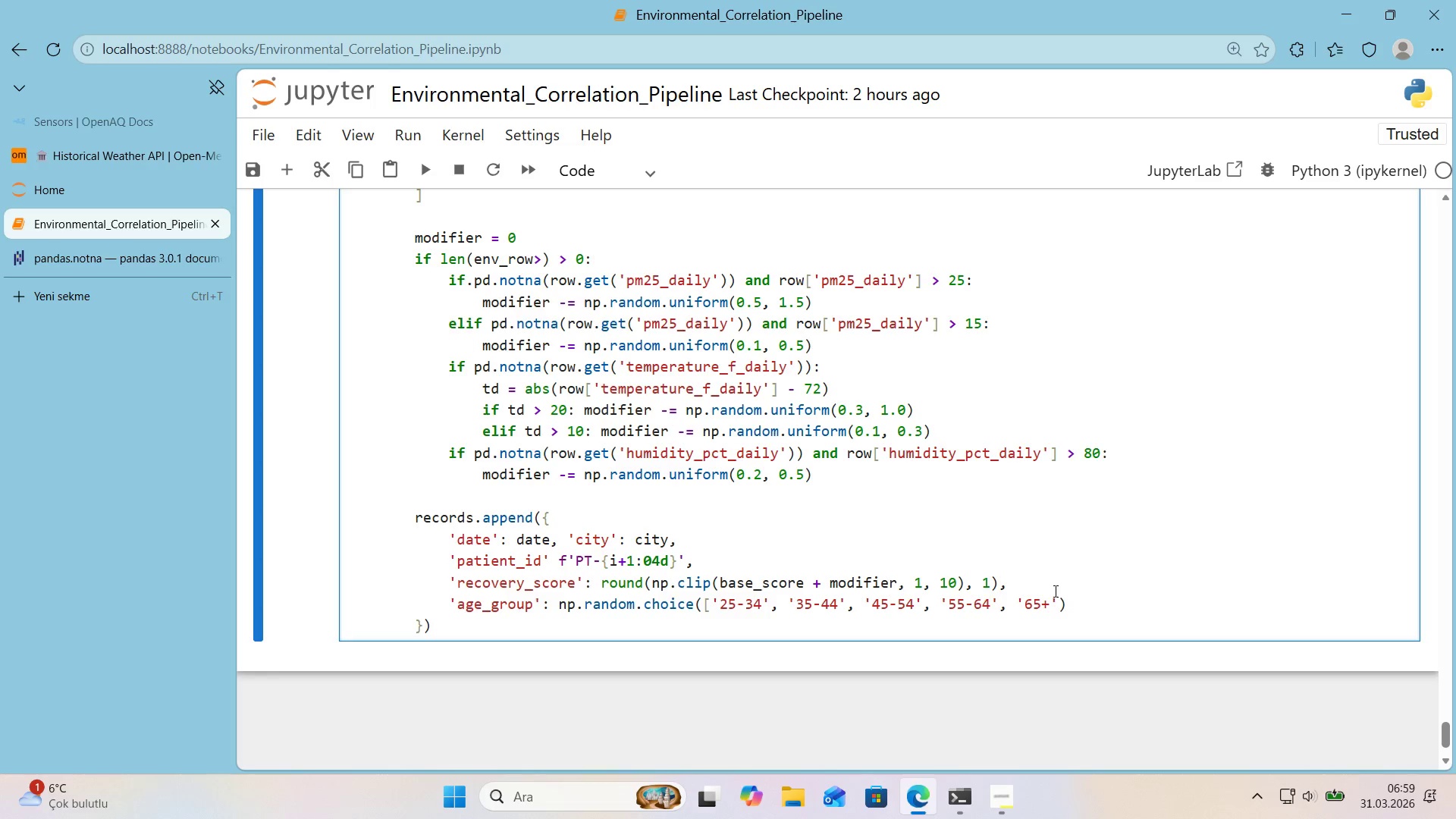 
key(Control+X)
 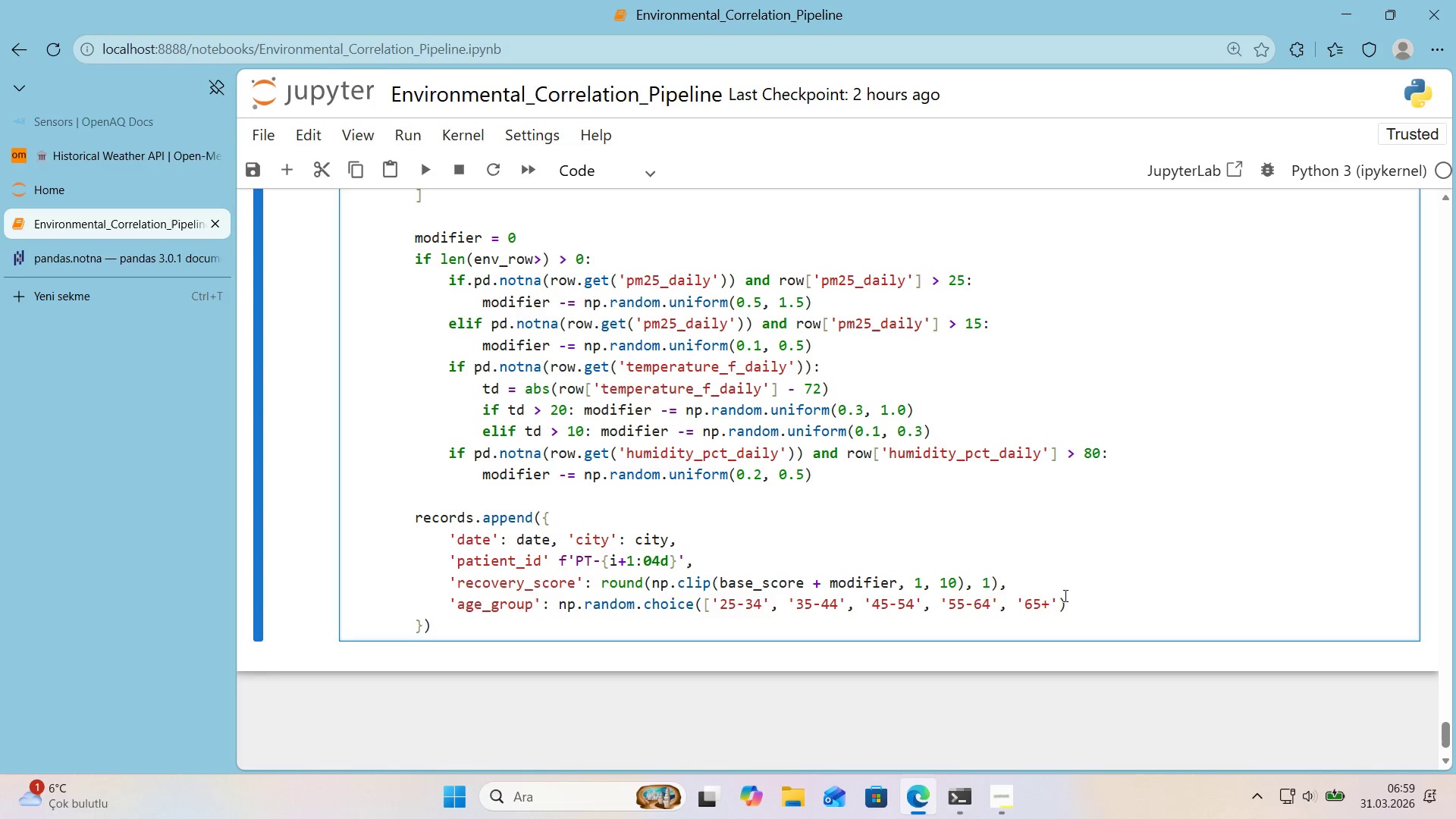 
left_click([1059, 601])
 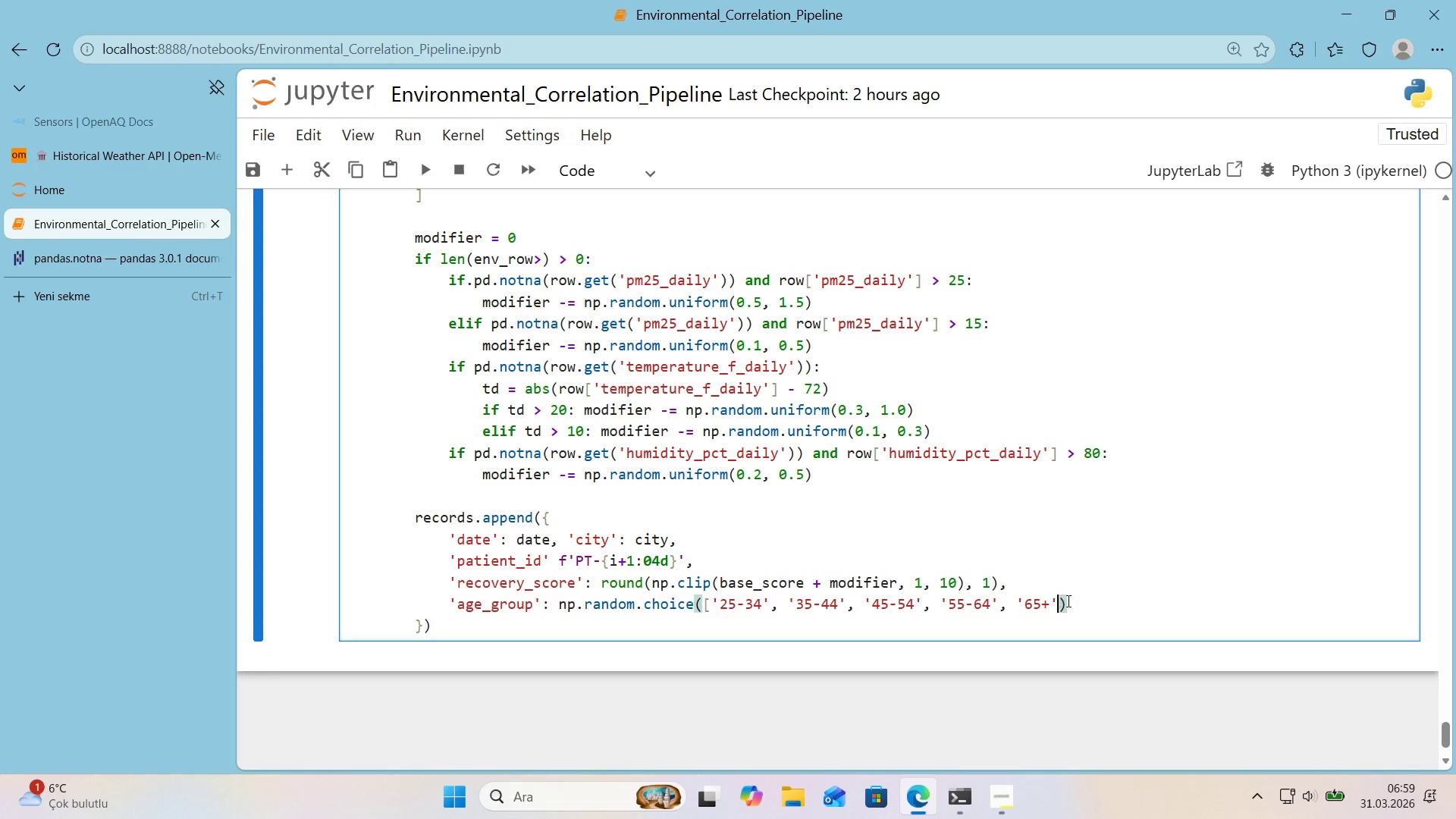 
key(Control+ControlLeft)
 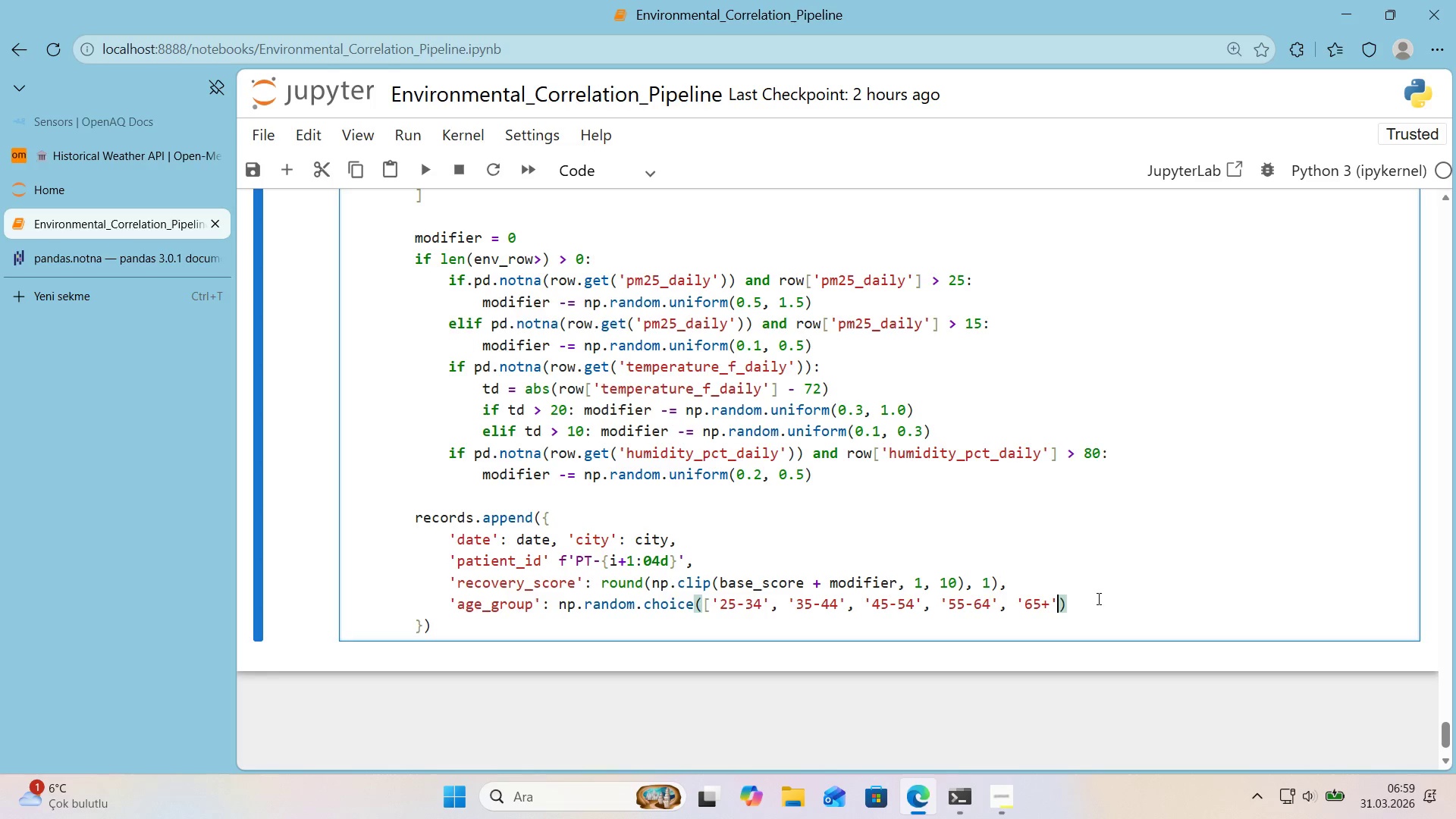 
key(Control+V)
 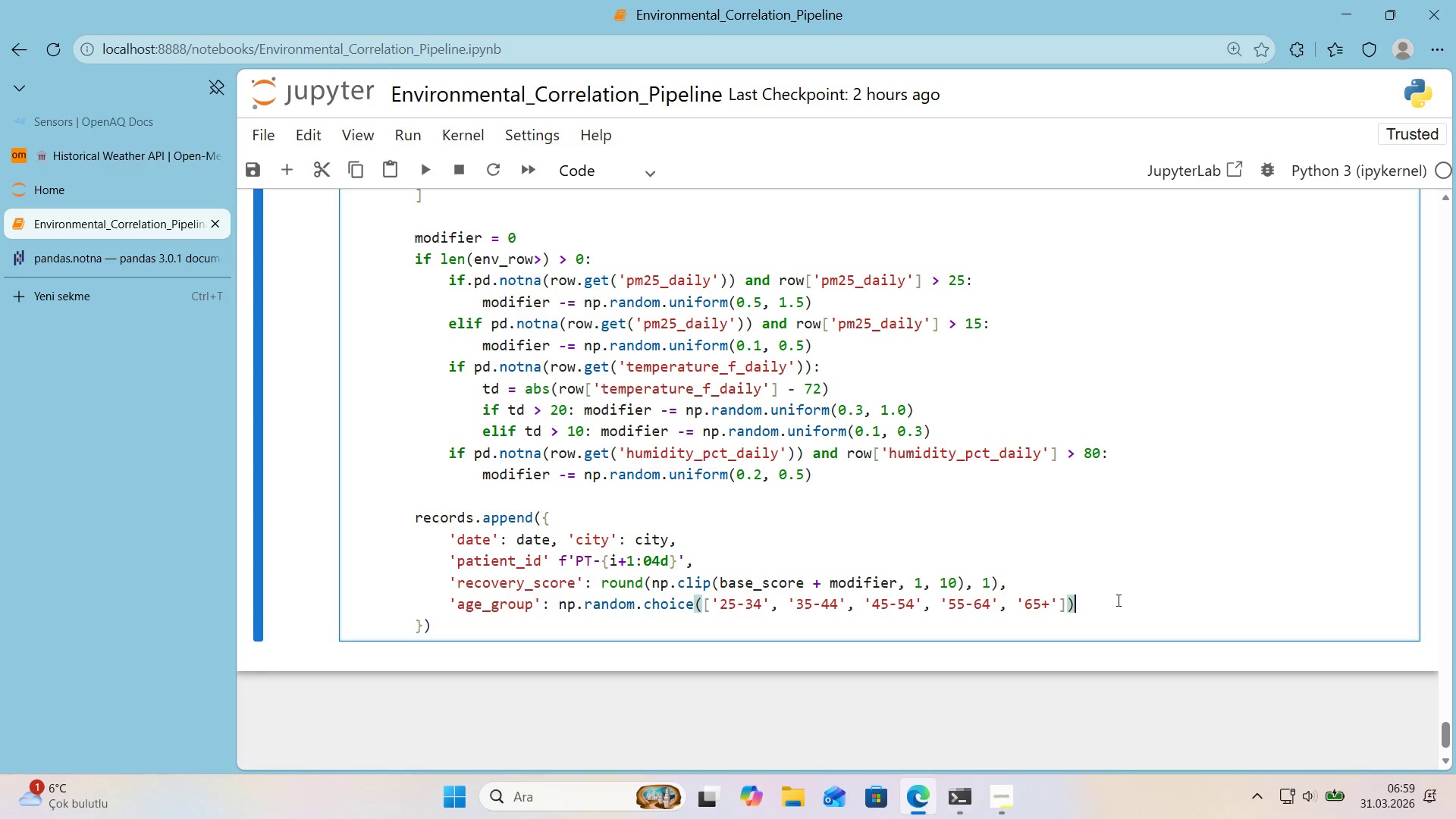 
key(ArrowLeft)
 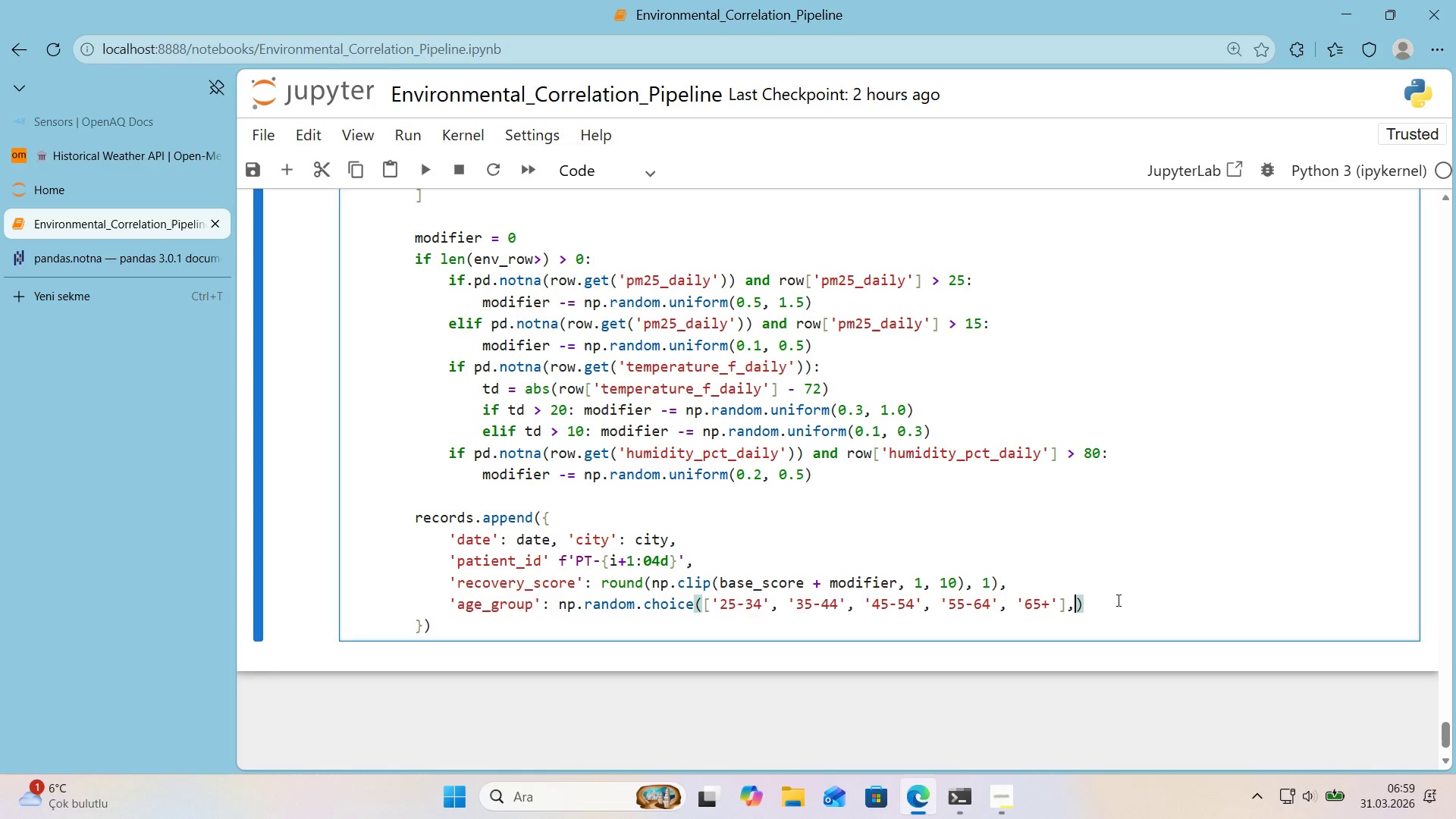 
key(Comma)
 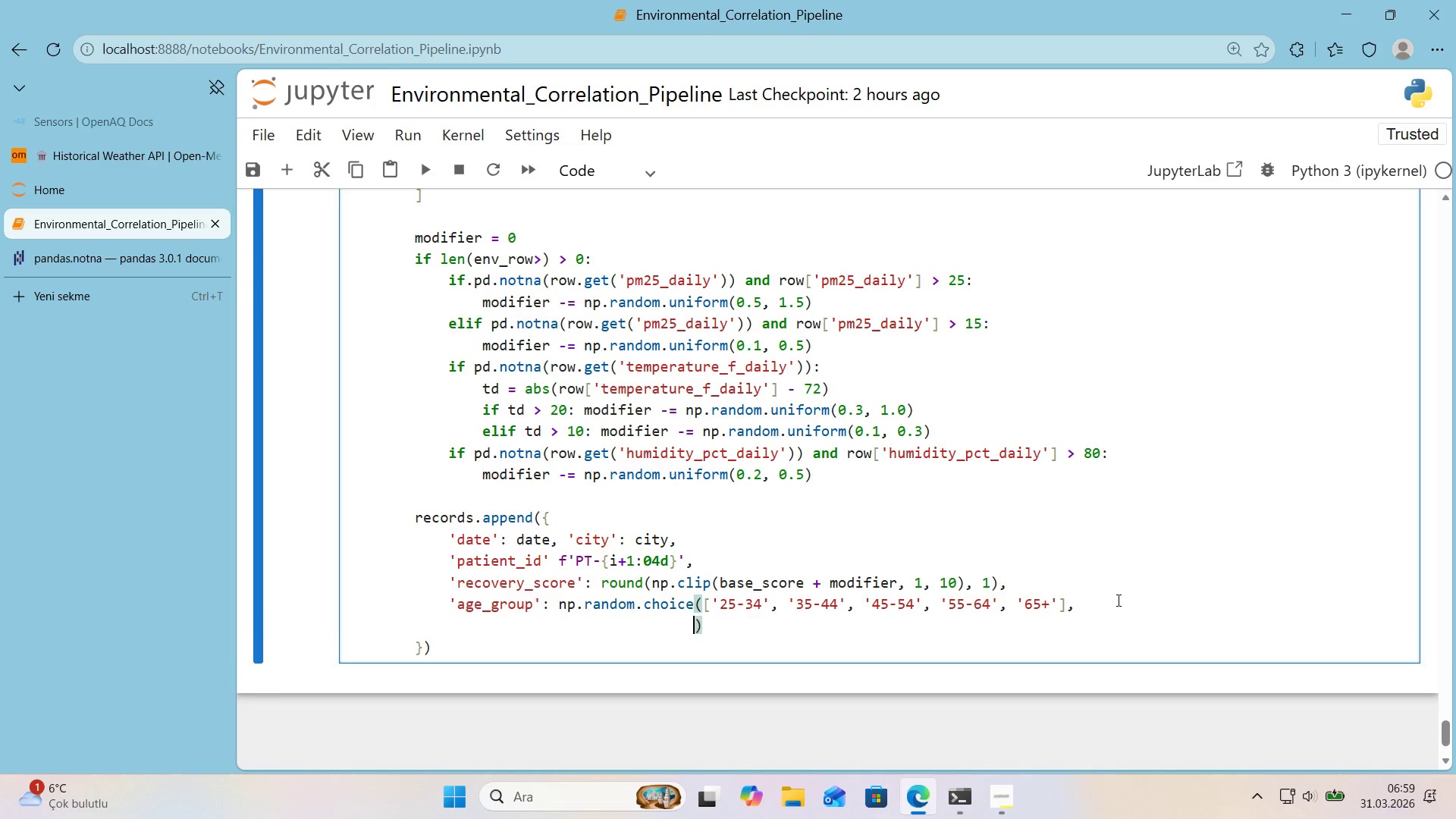 
key(Enter)
 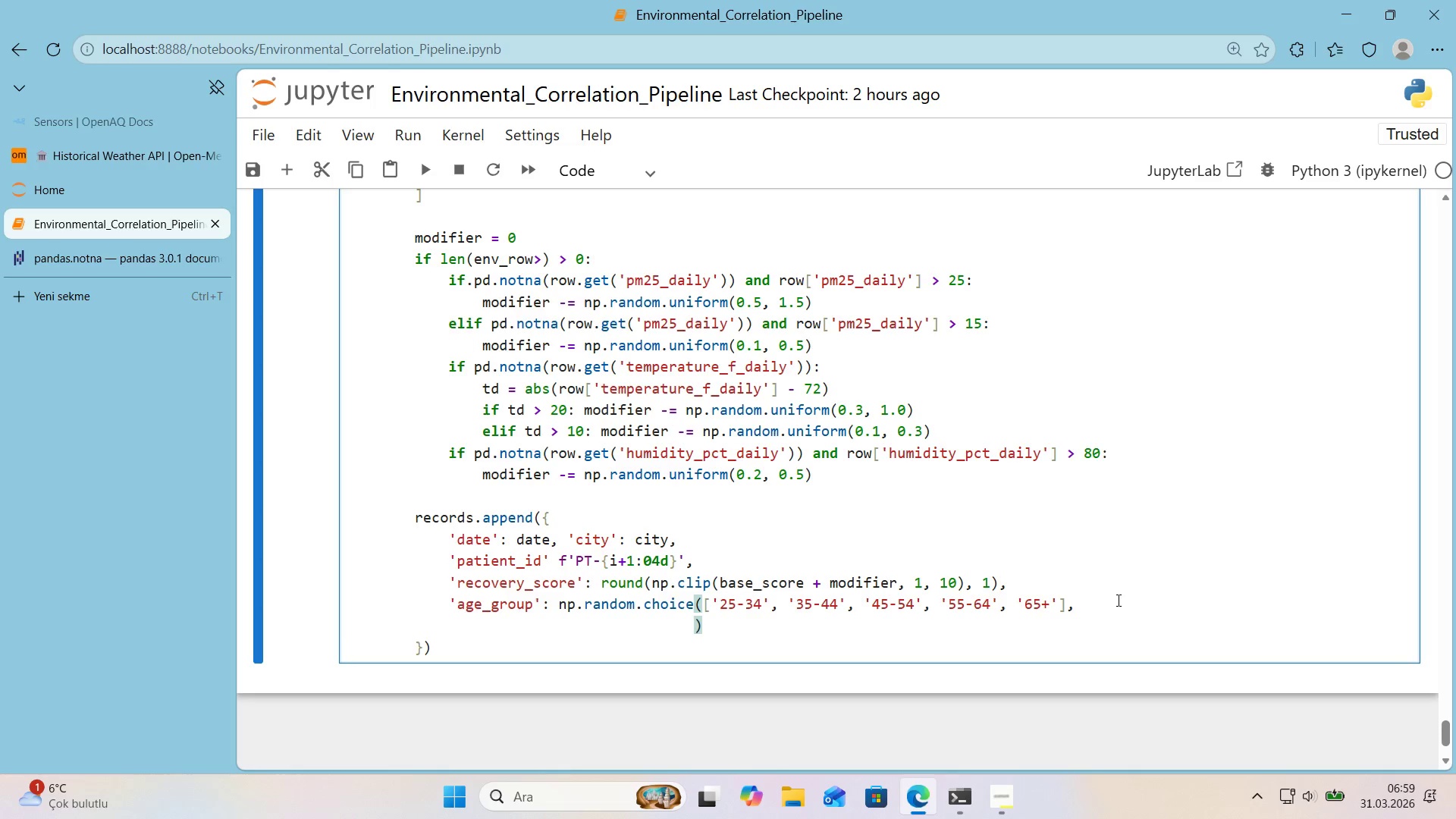 
type(p))
 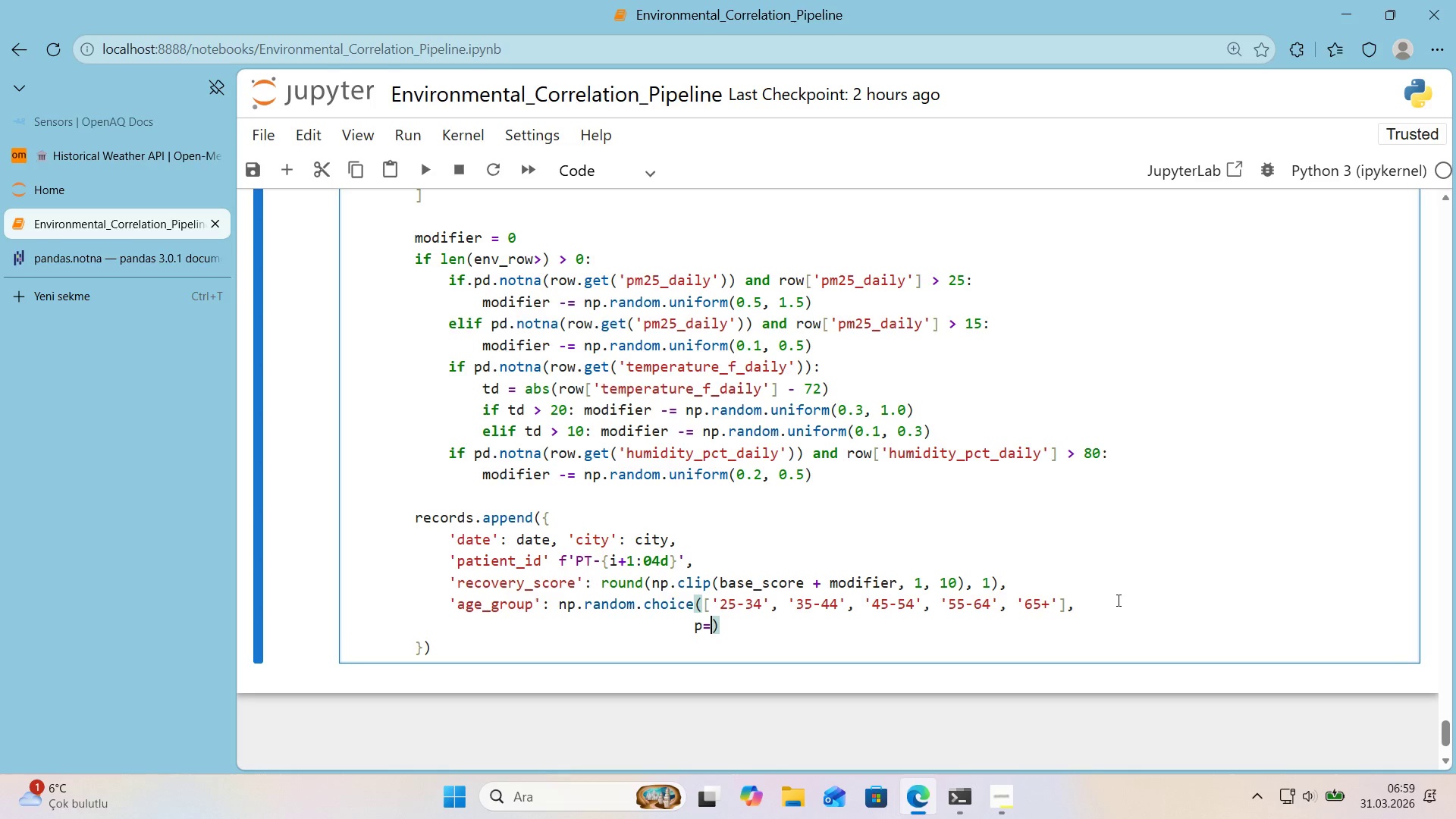 
key(Alt+Control+9)
 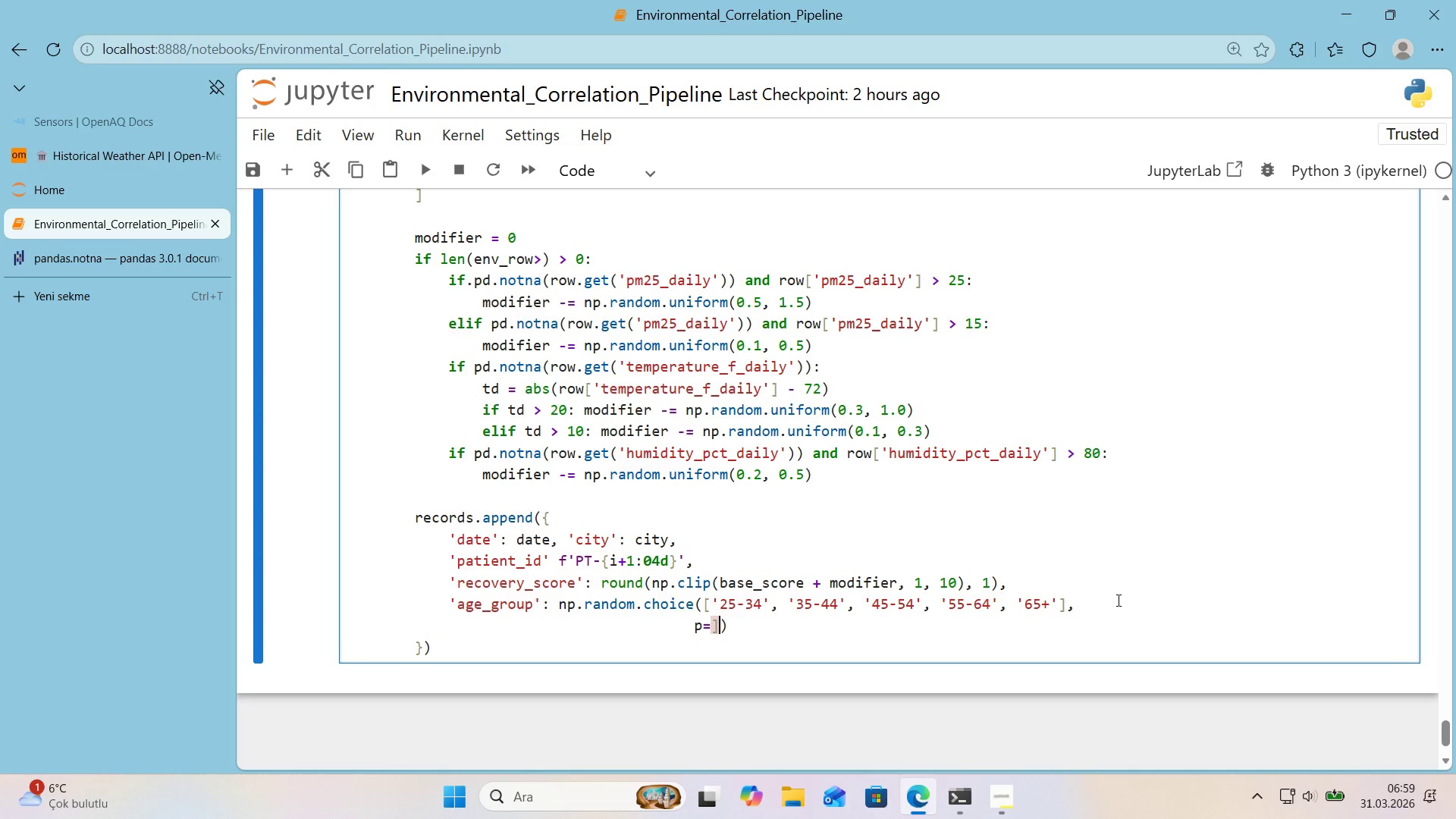 
key(Backspace)
 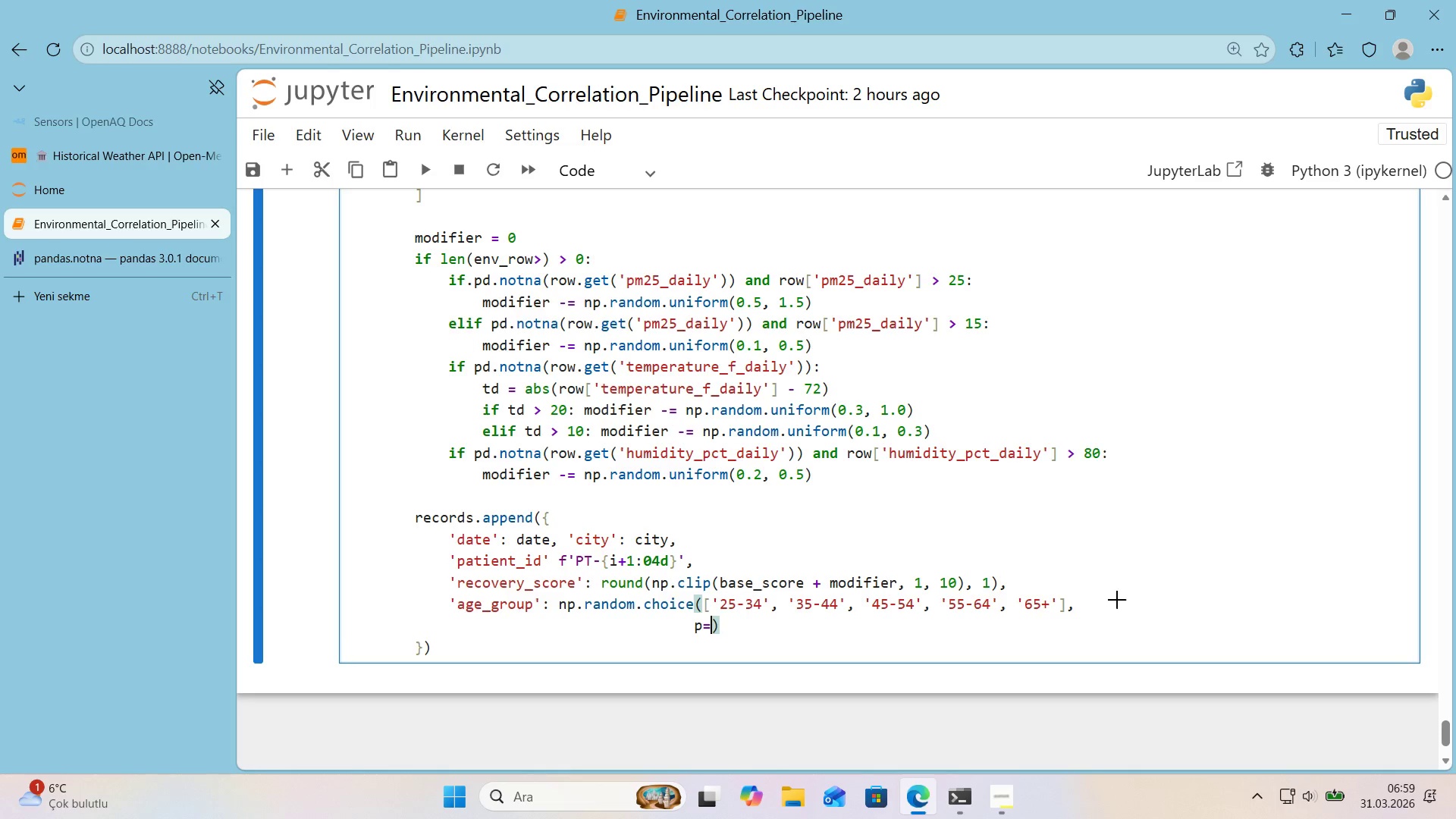 
key(Alt+Control+8)
 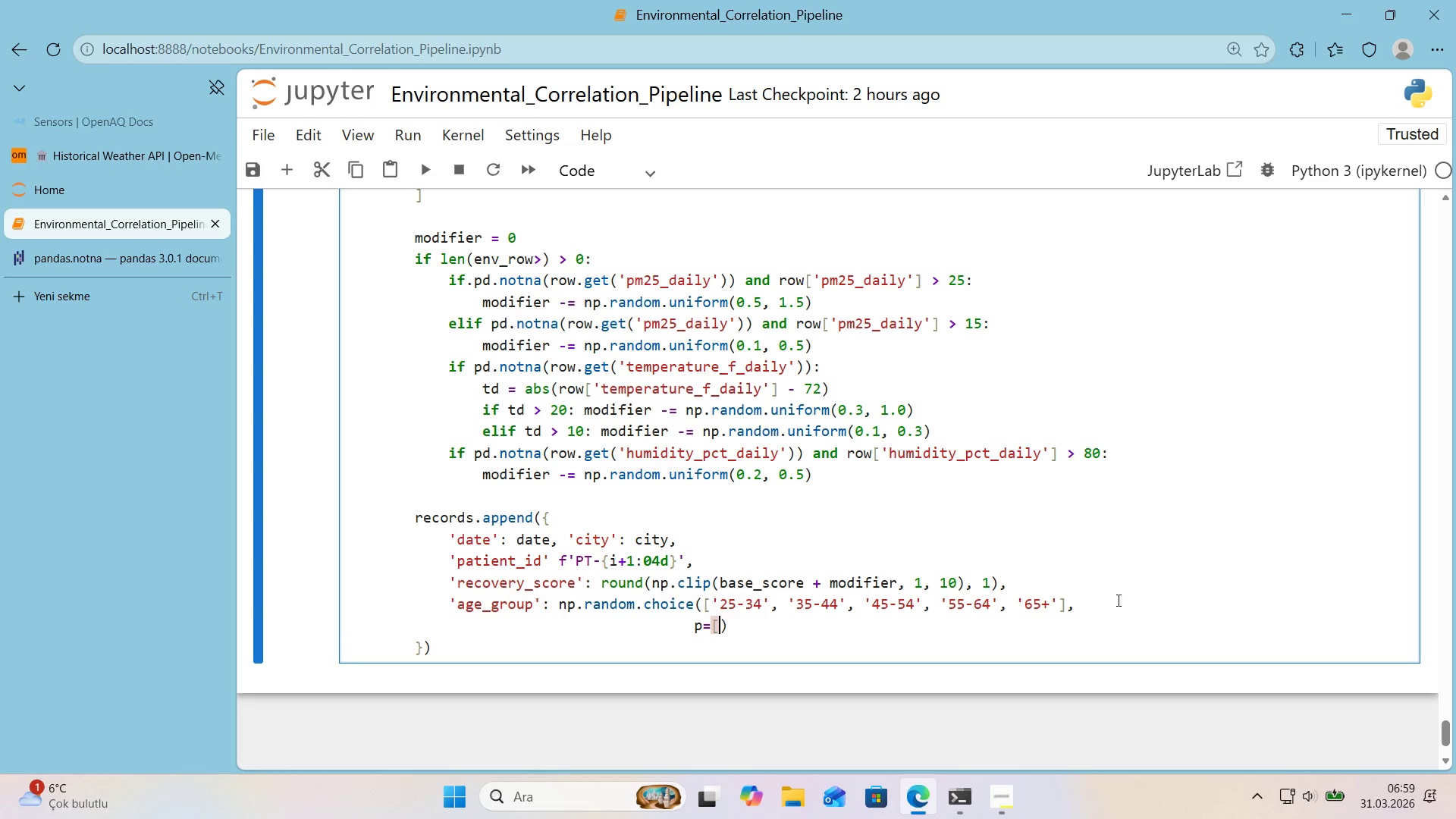 
key(Alt+Control+9)
 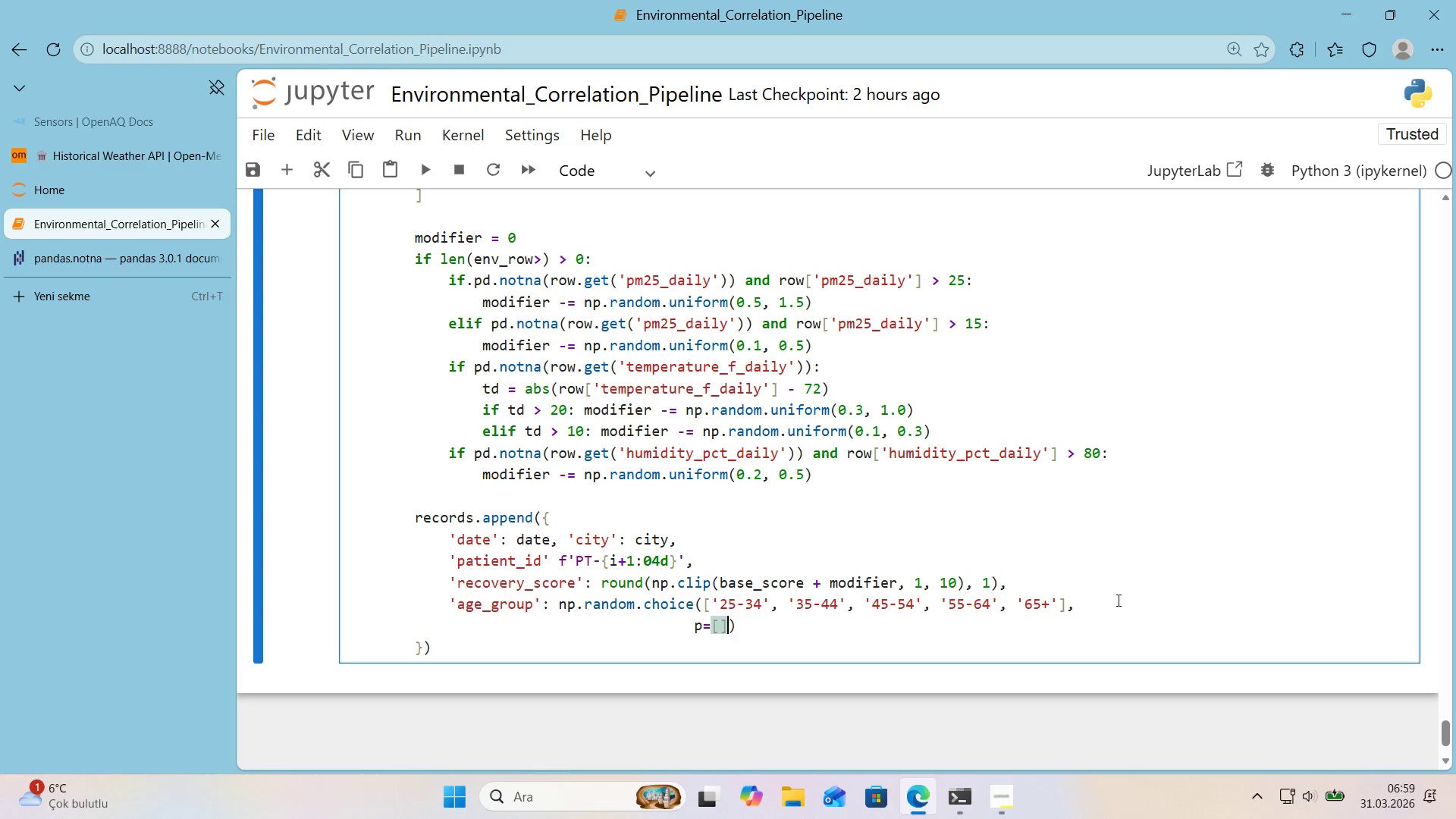 
key(ArrowLeft)
 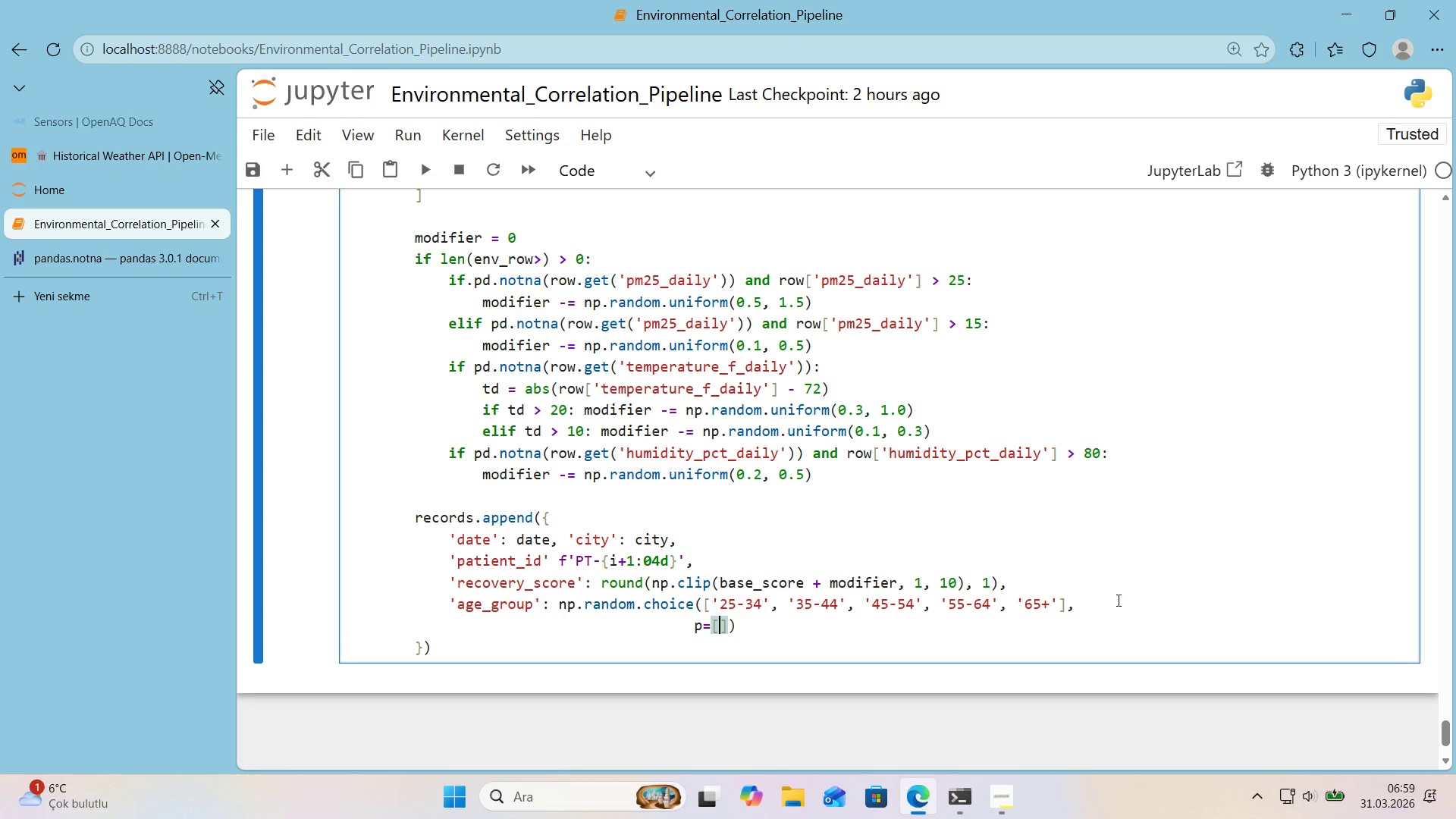 
hold_key(key=ShiftRight, duration=1.0)
 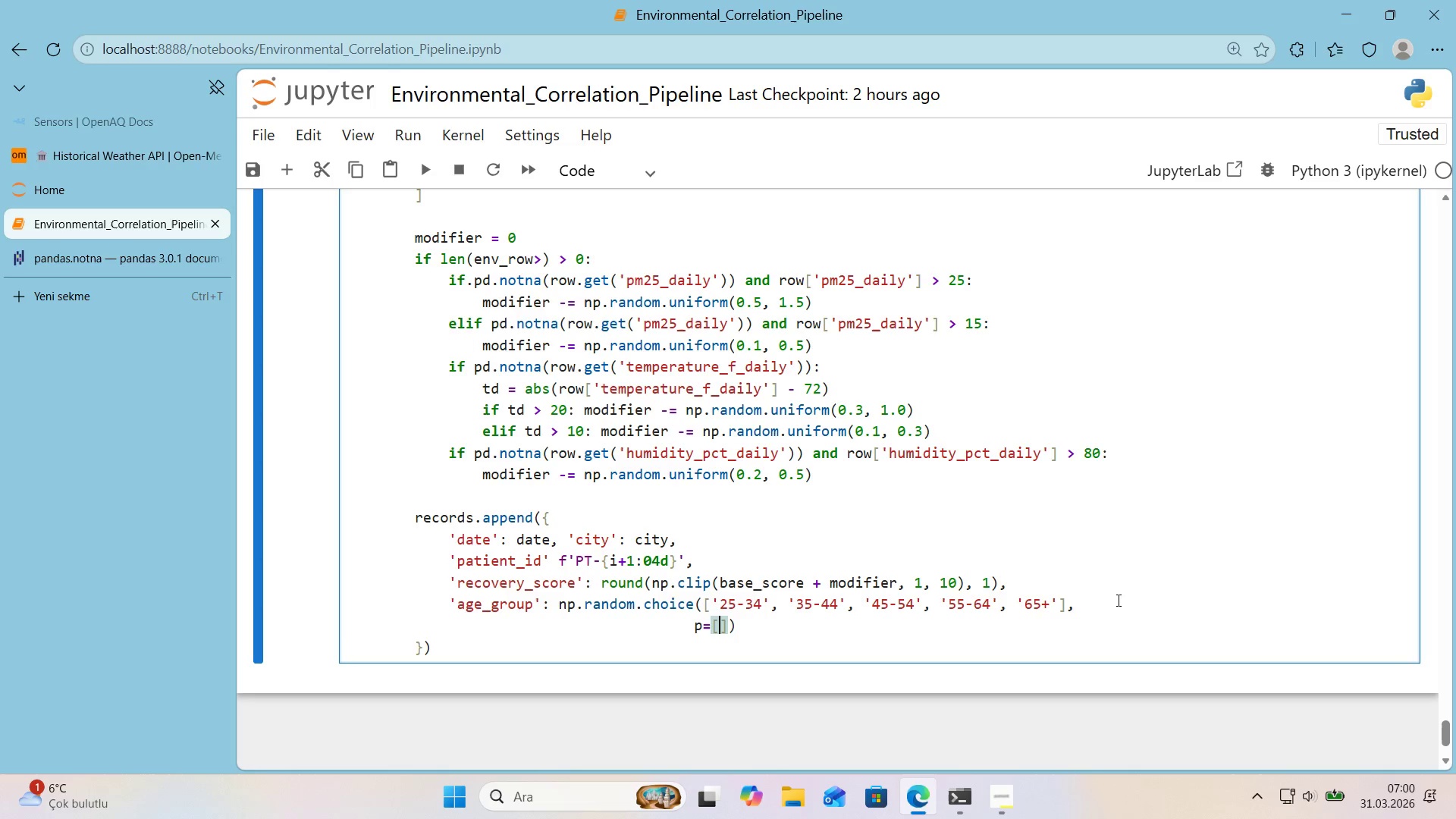 
key(Numpad0)
 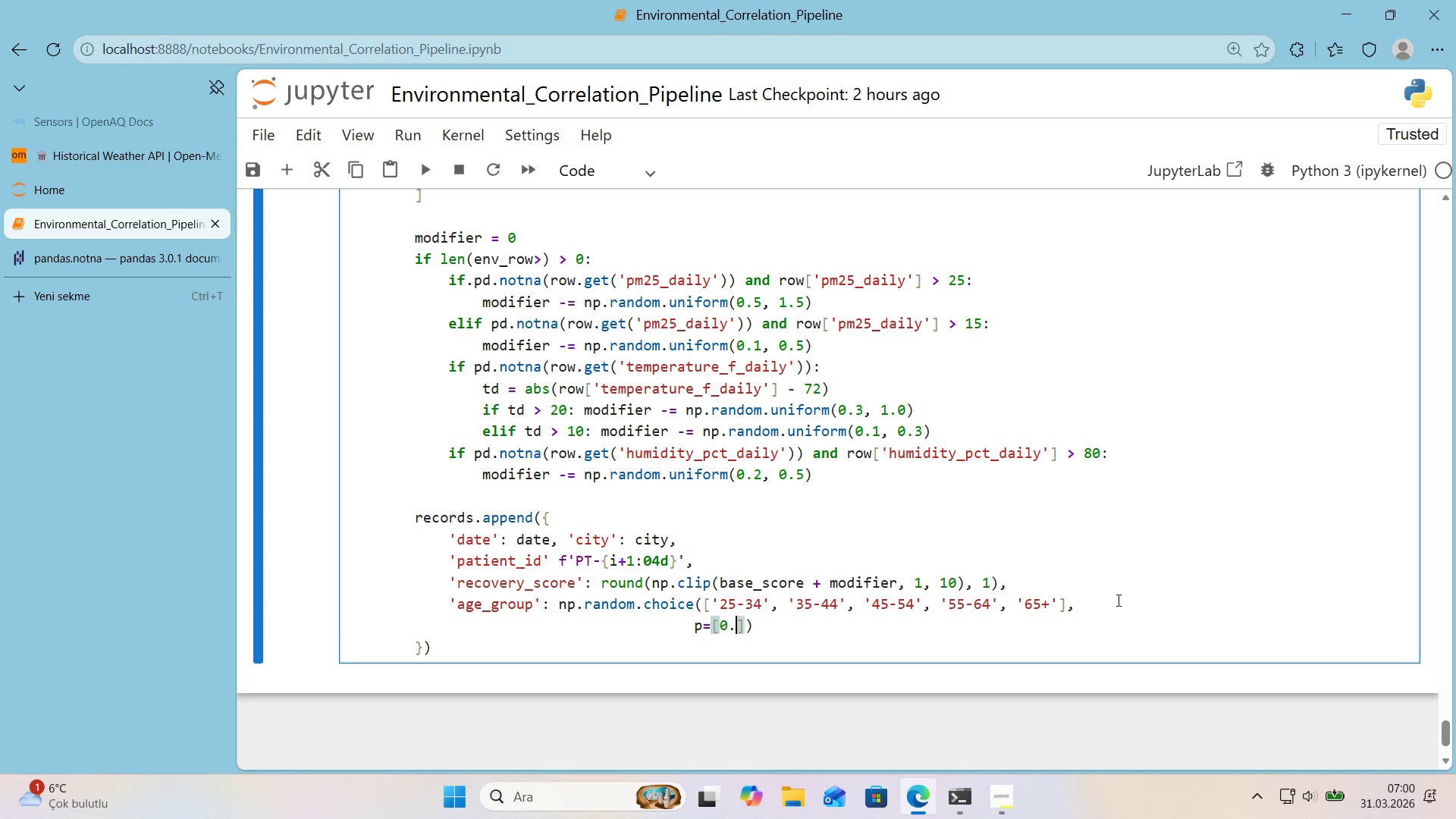 
key(Period)
 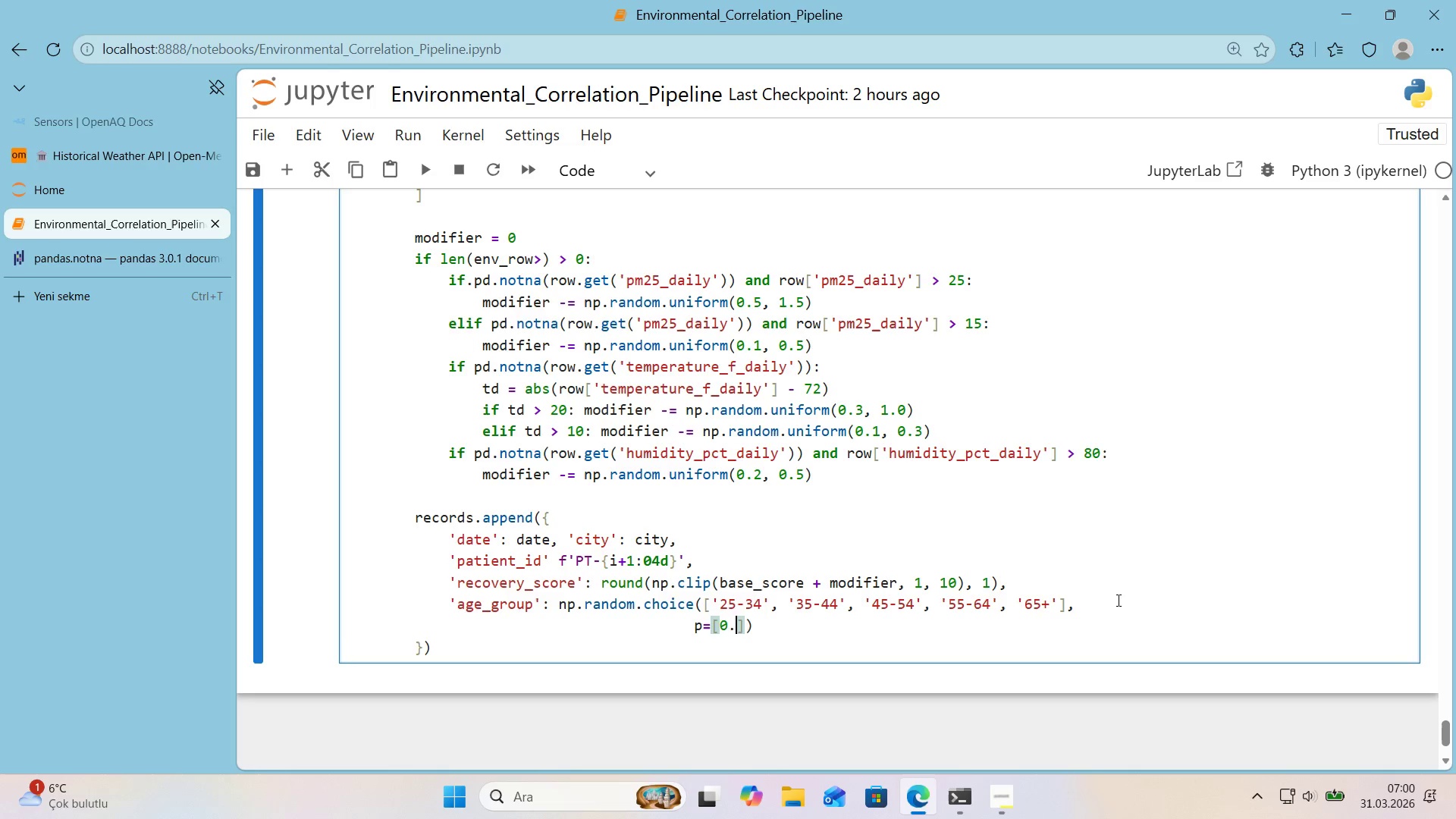 
key(Numpad1)
 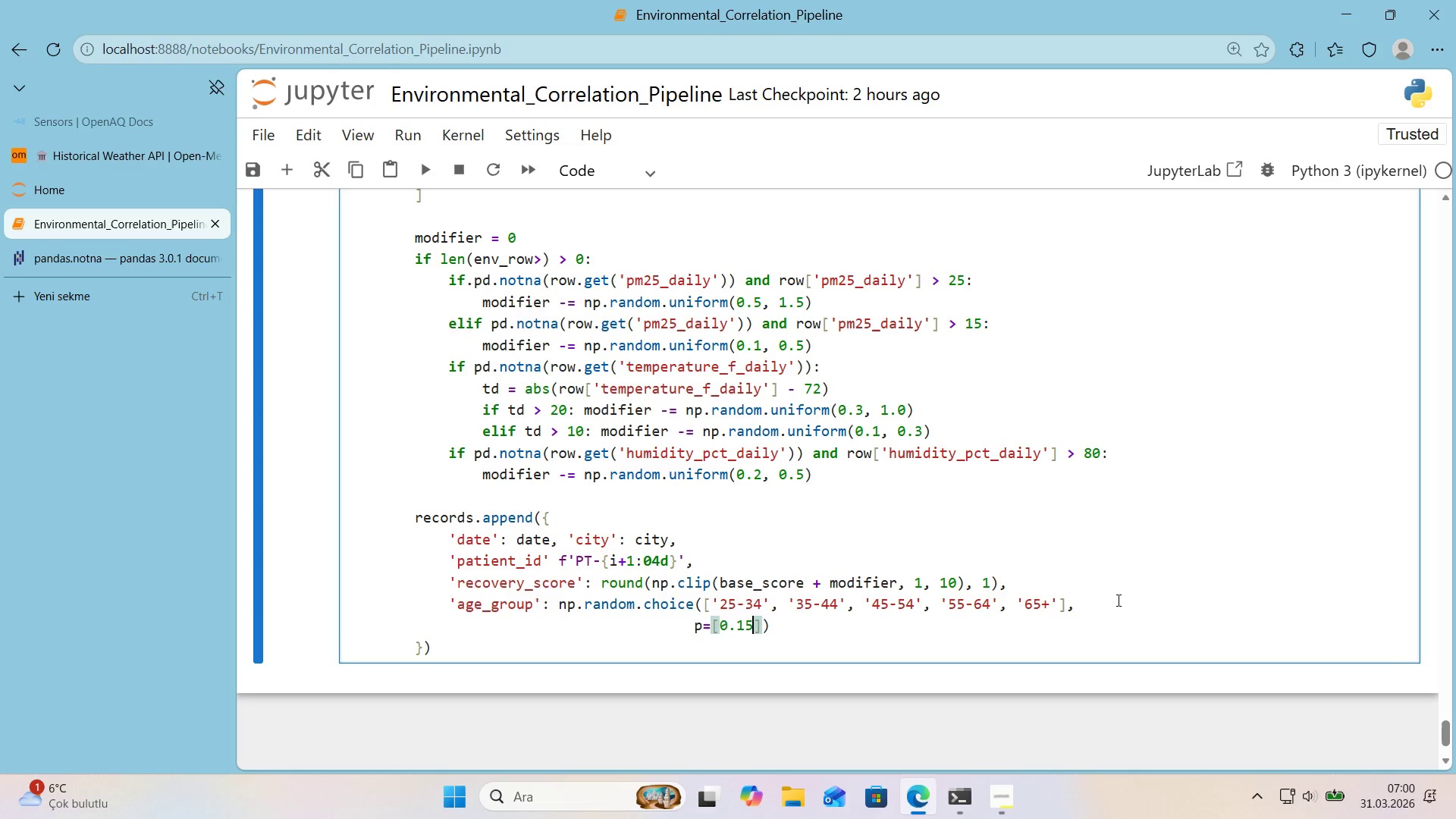 
key(Numpad5)
 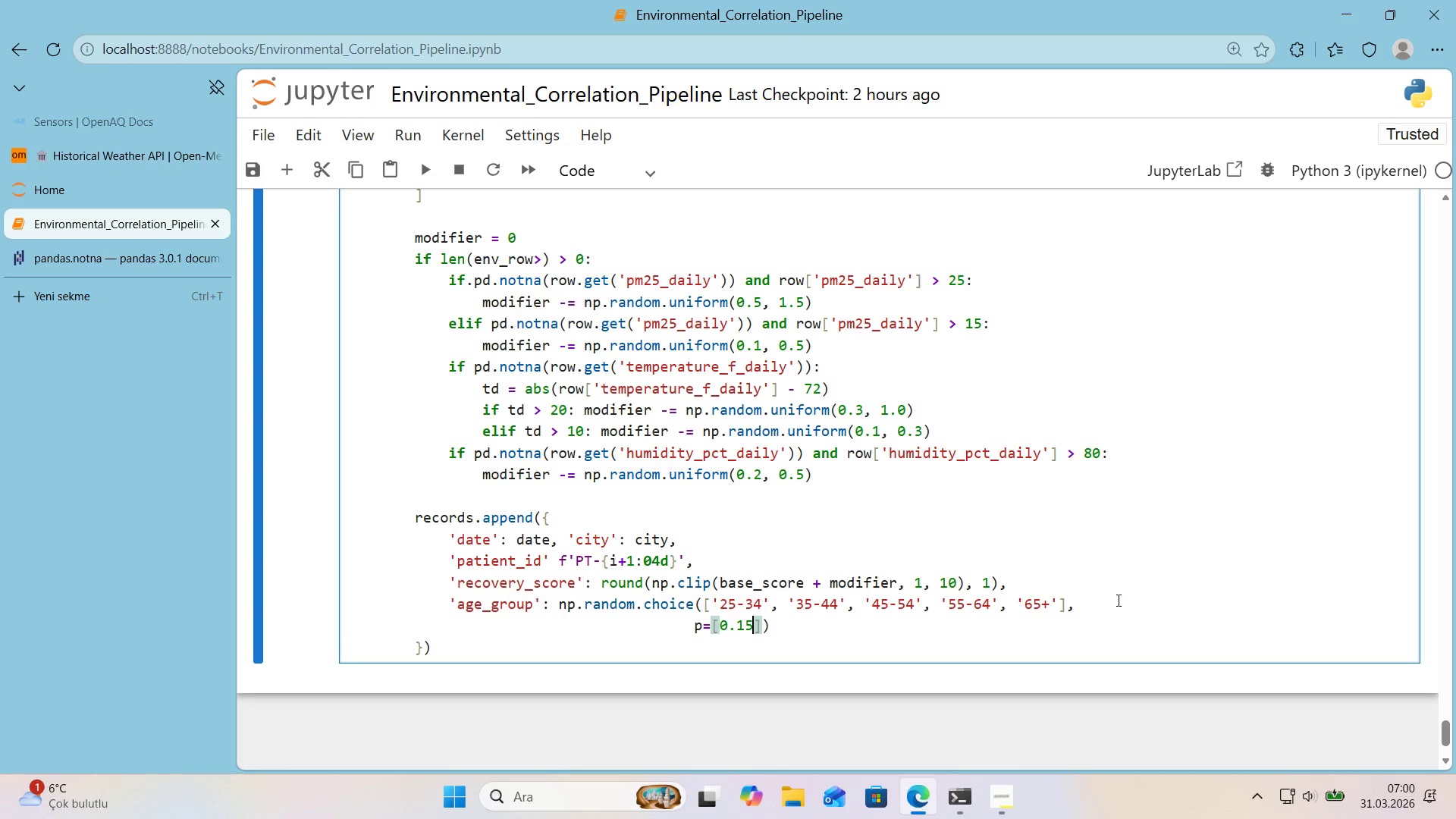 
key(Comma)
 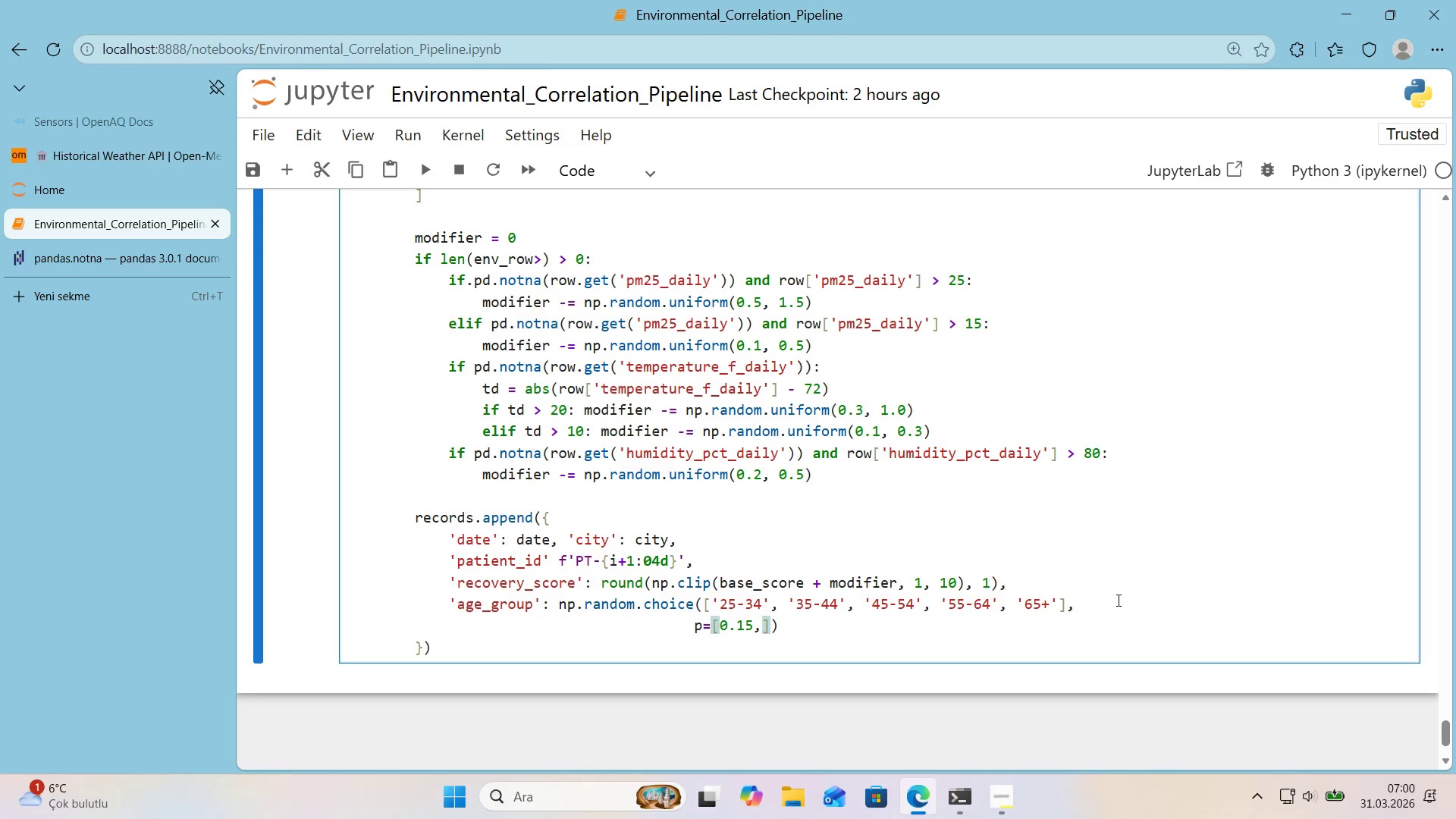 
key(Numpad0)
 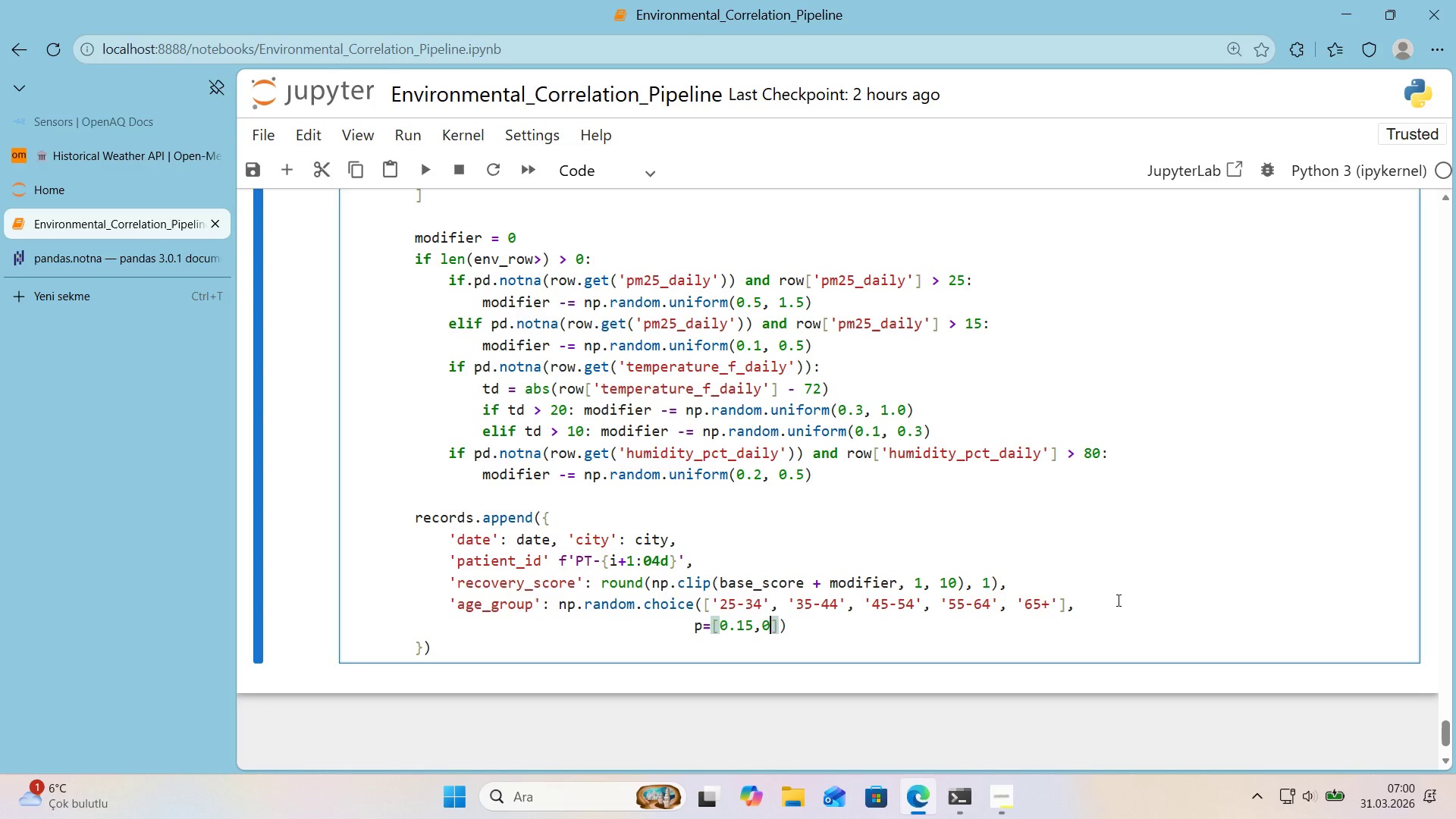 
key(Period)
 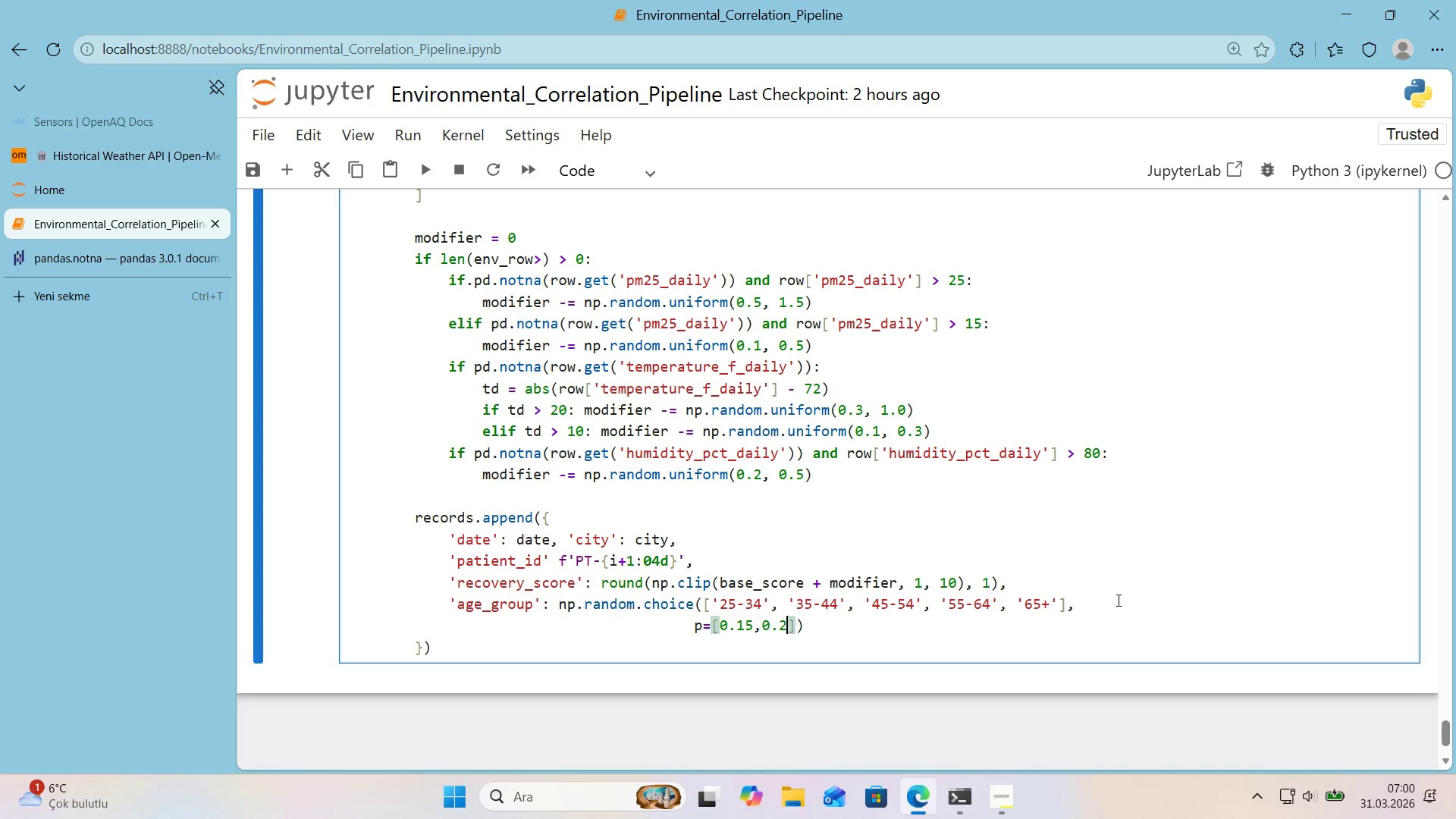 
key(Numpad2)
 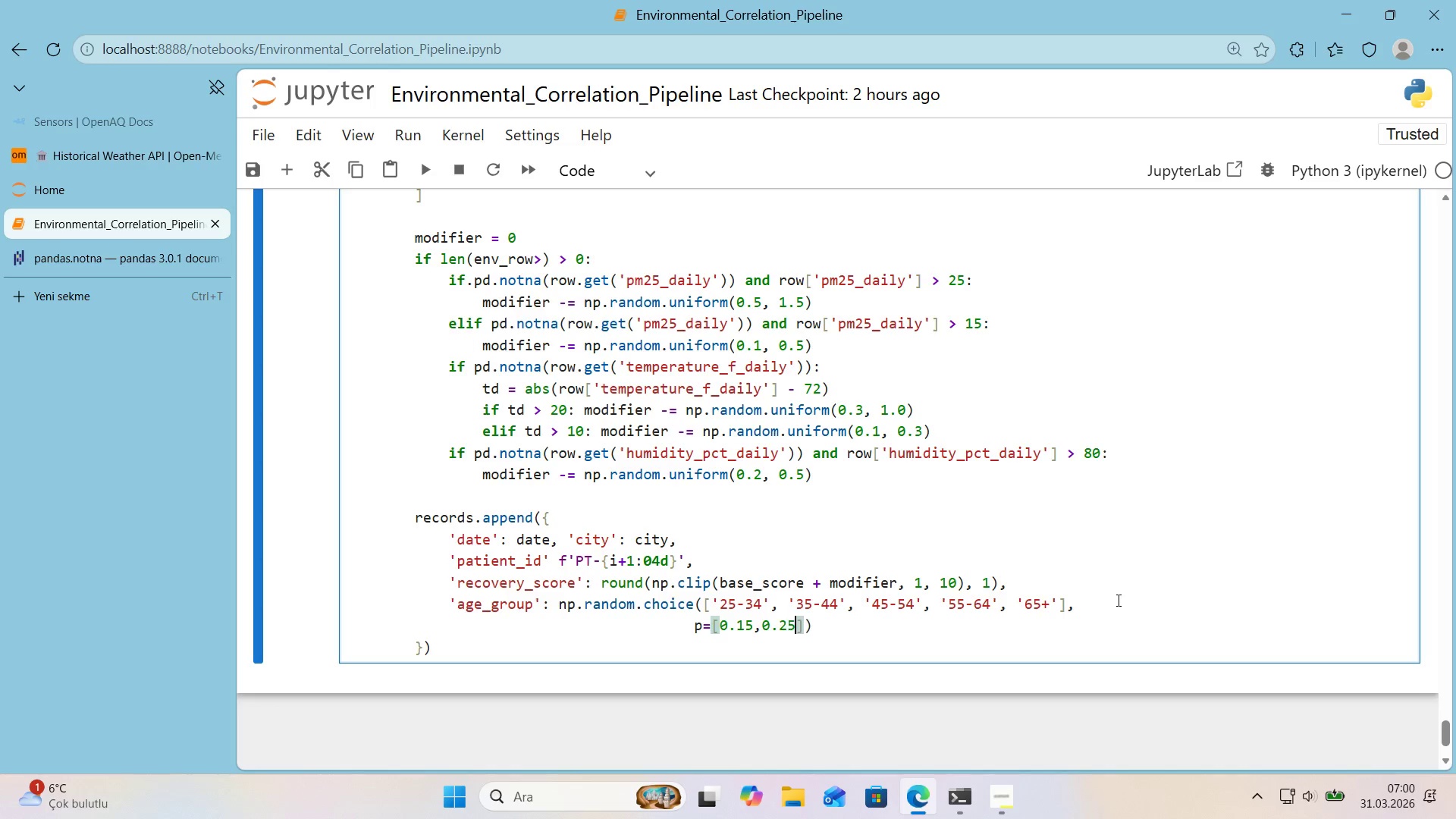 
key(Numpad5)
 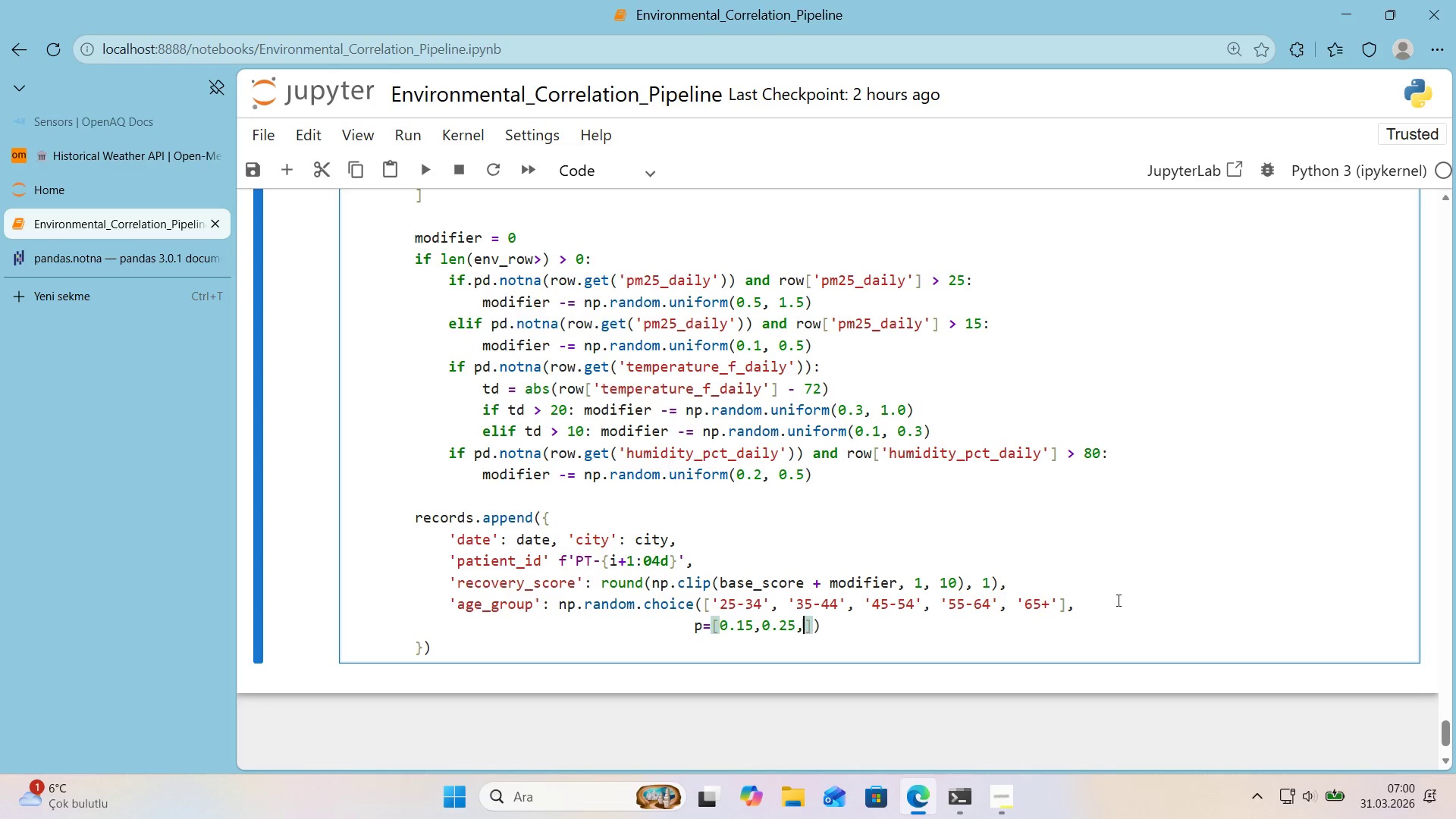 
key(Comma)
 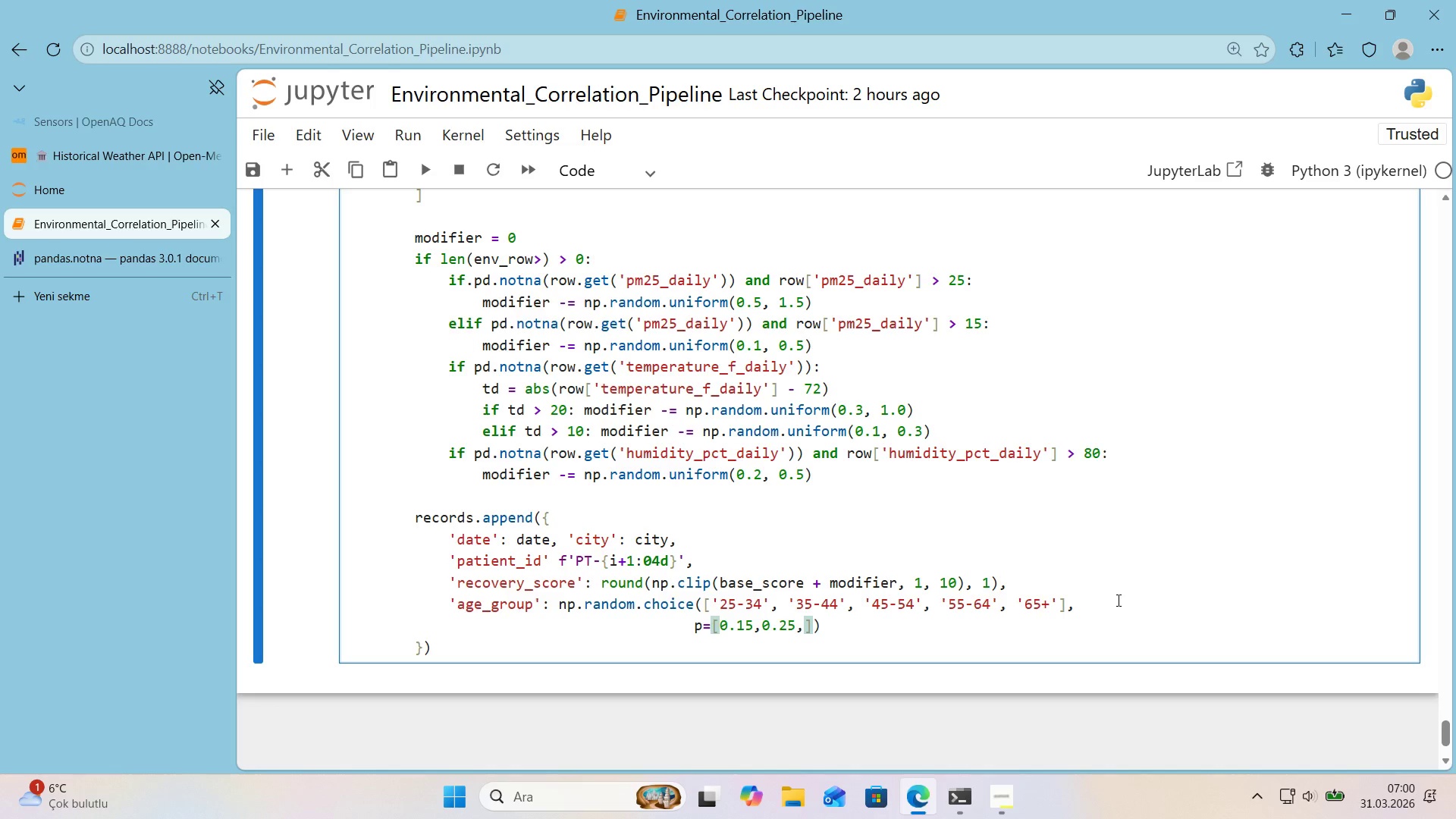 
key(Numpad0)
 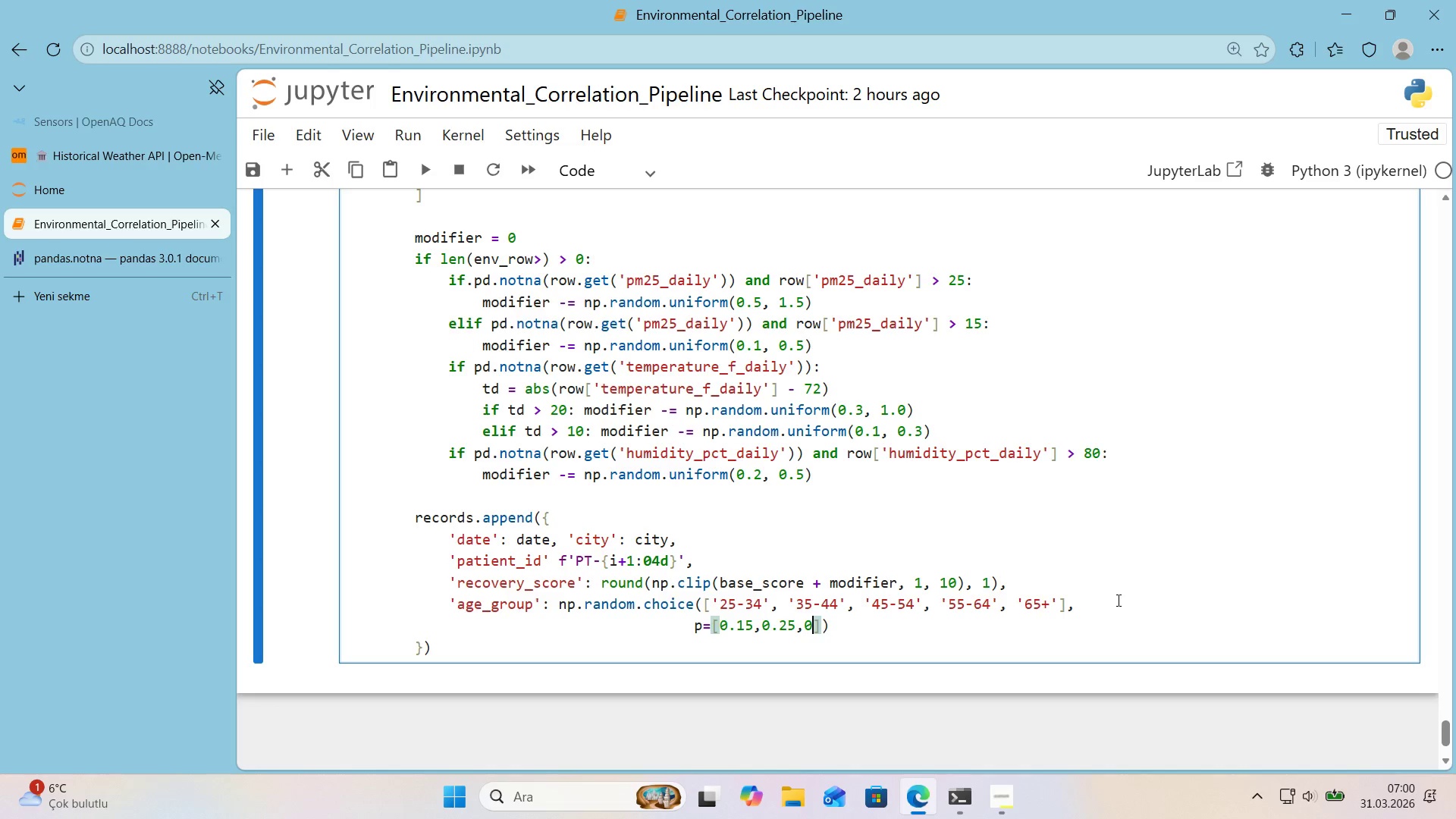 
key(Period)
 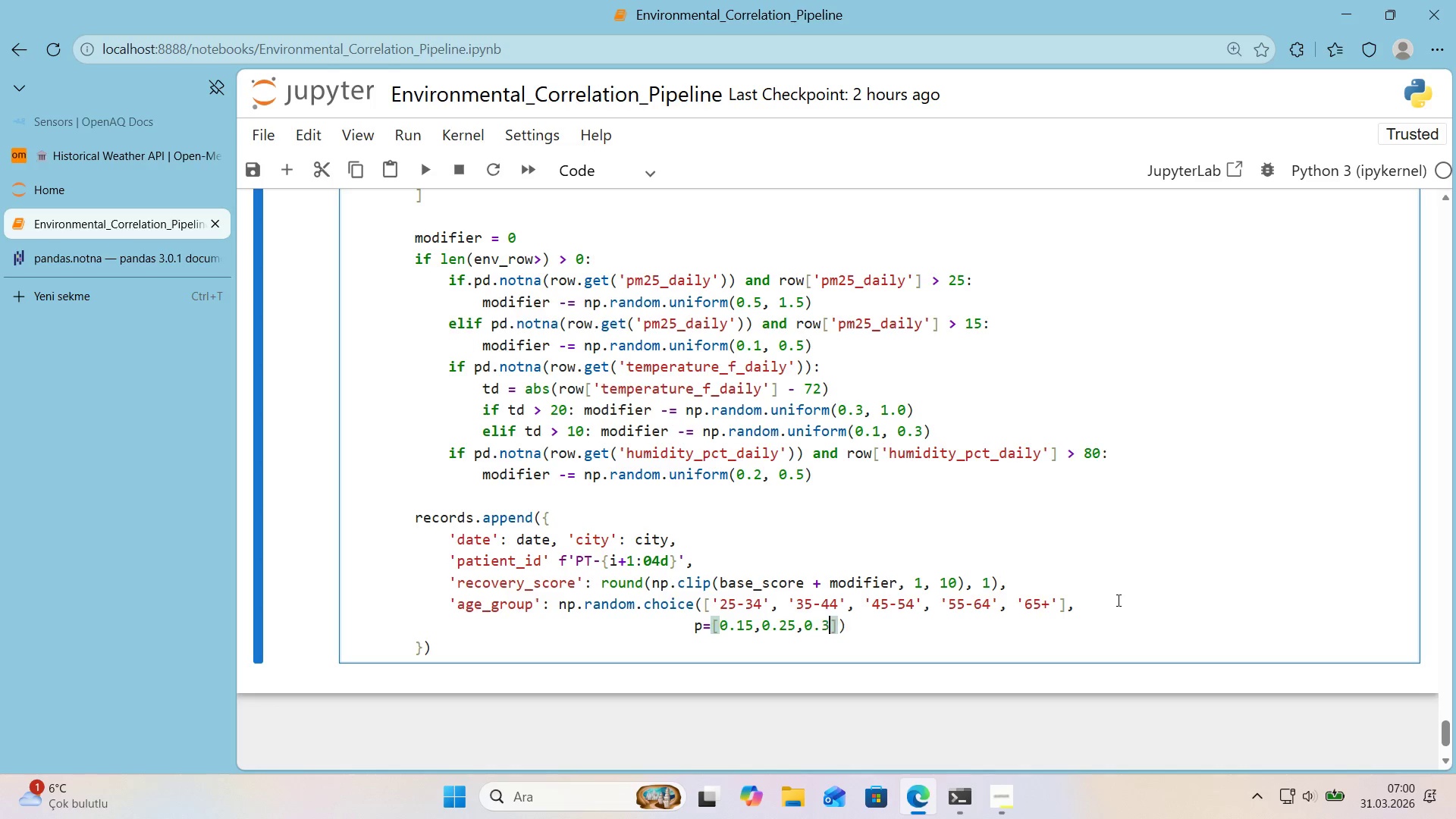 
key(Numpad3)
 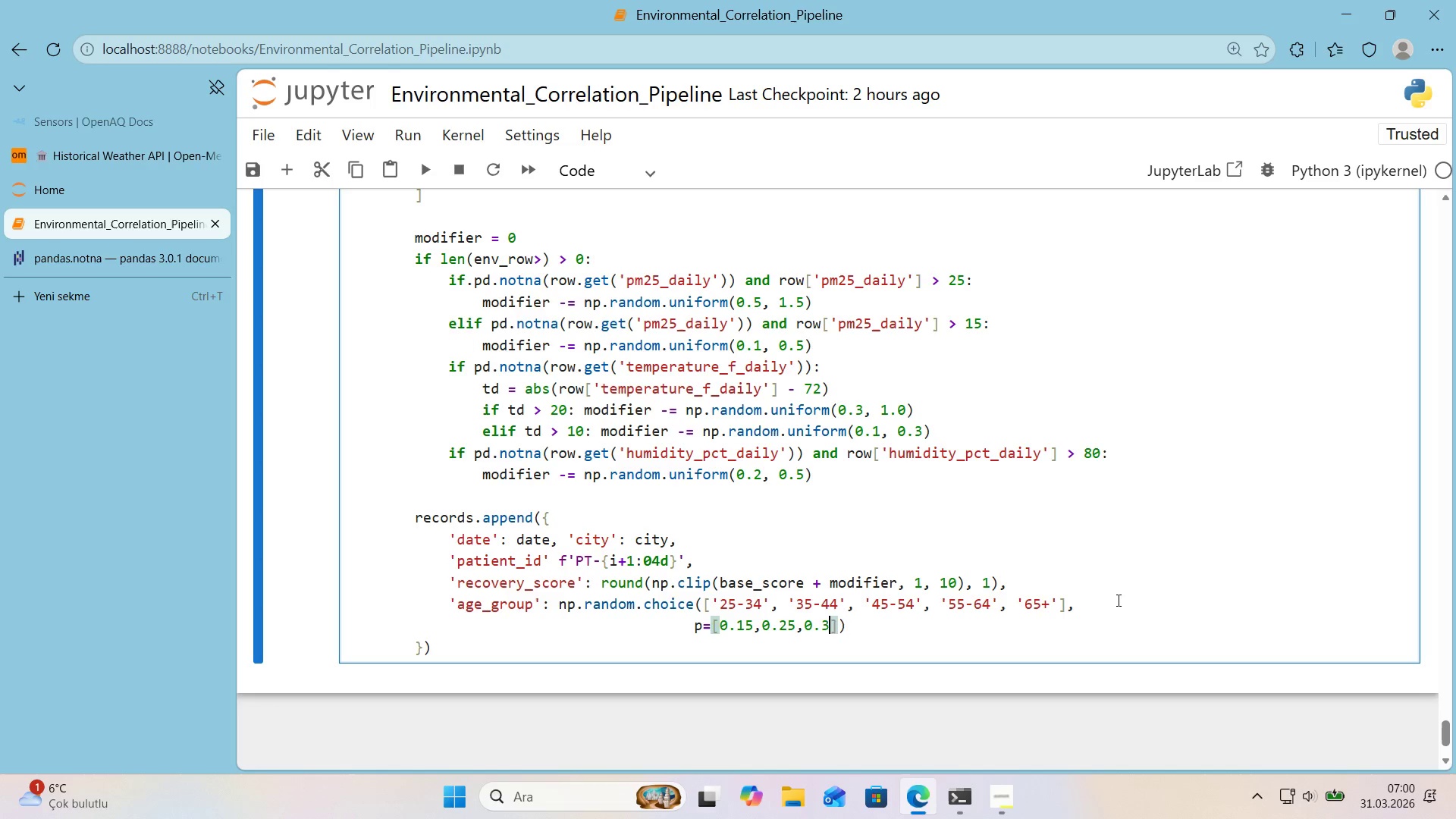 
key(Numpad0)
 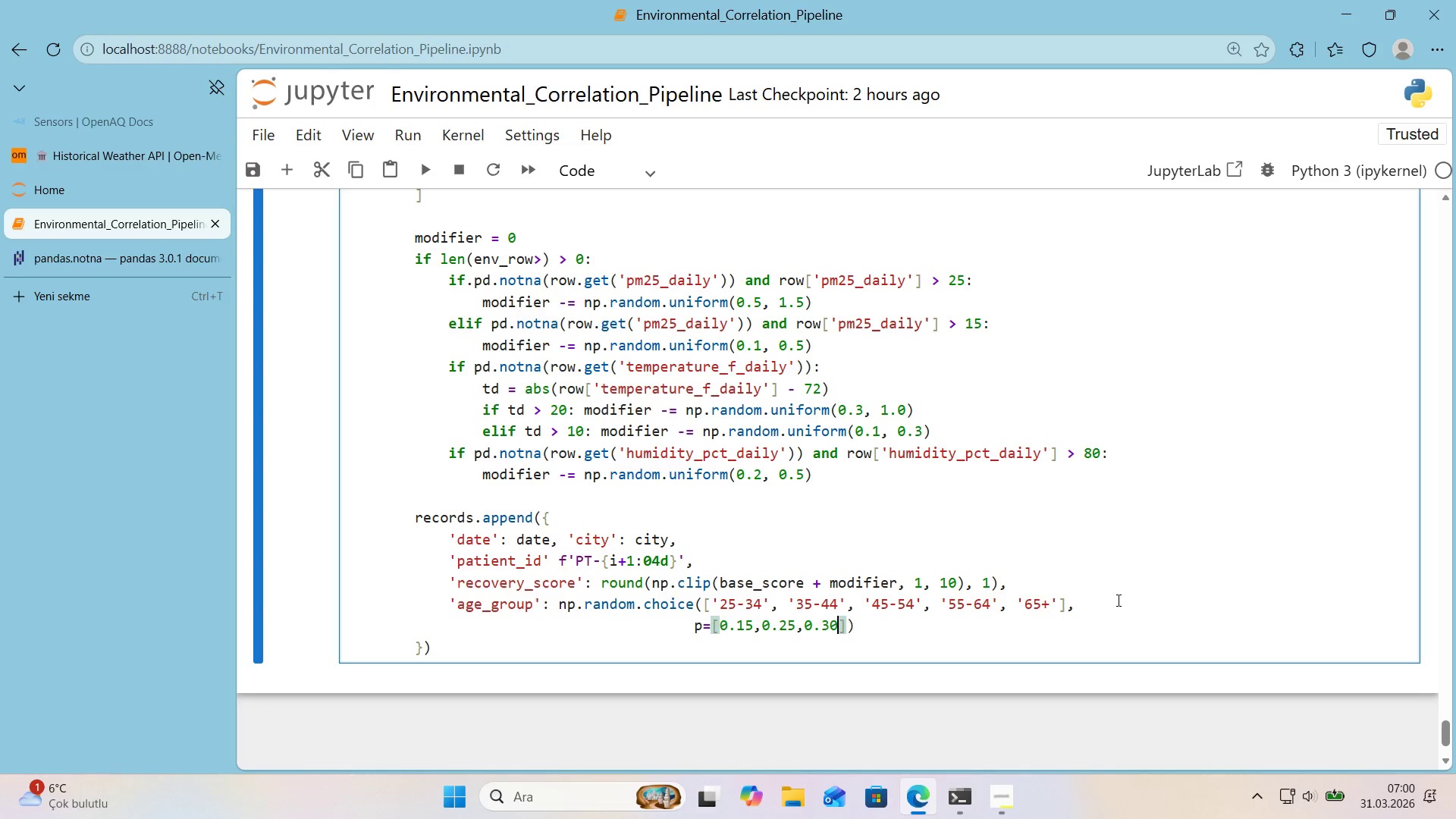 
key(Comma)
 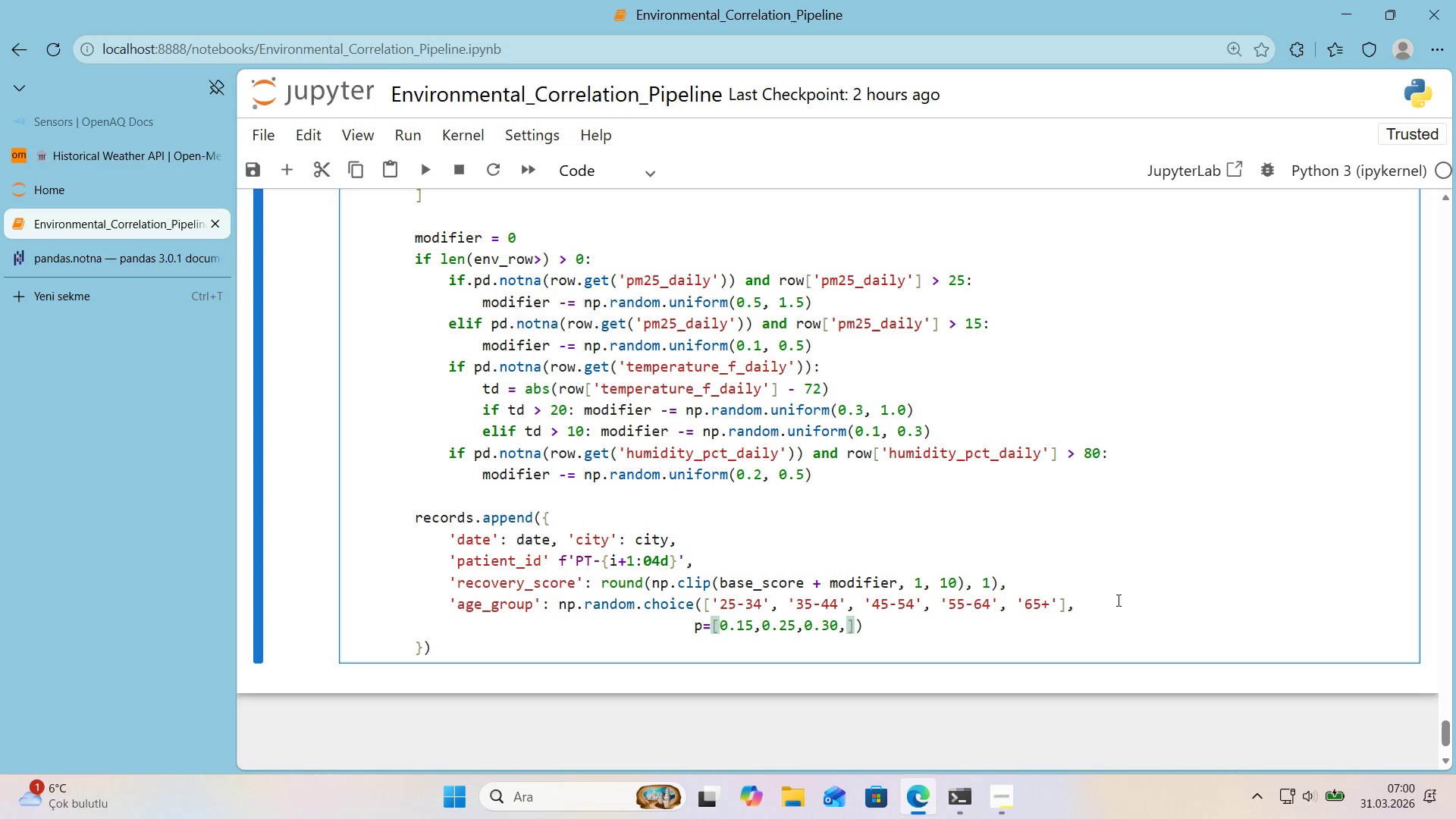 
key(Numpad0)
 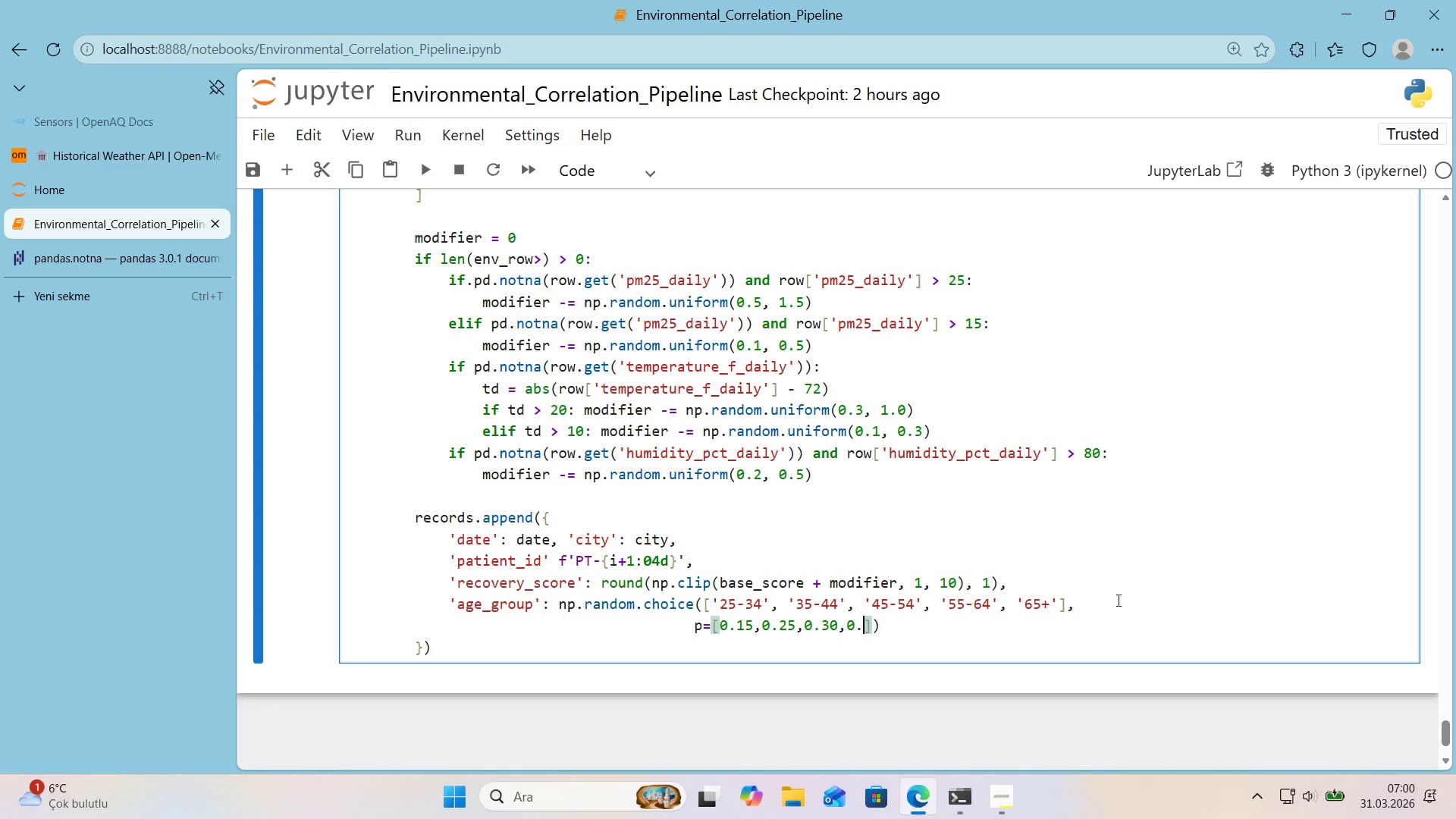 
key(Period)
 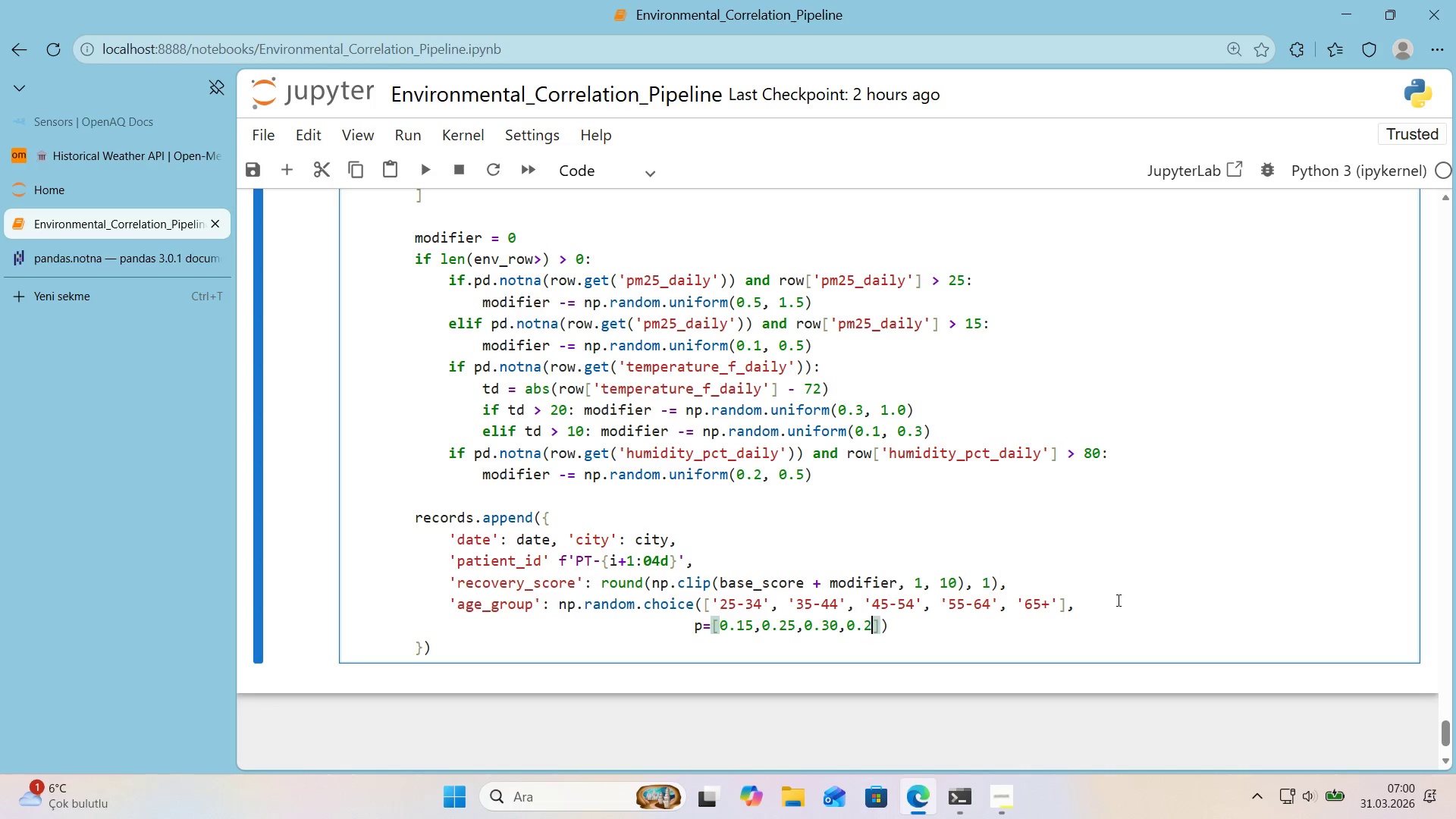 
key(Numpad2)
 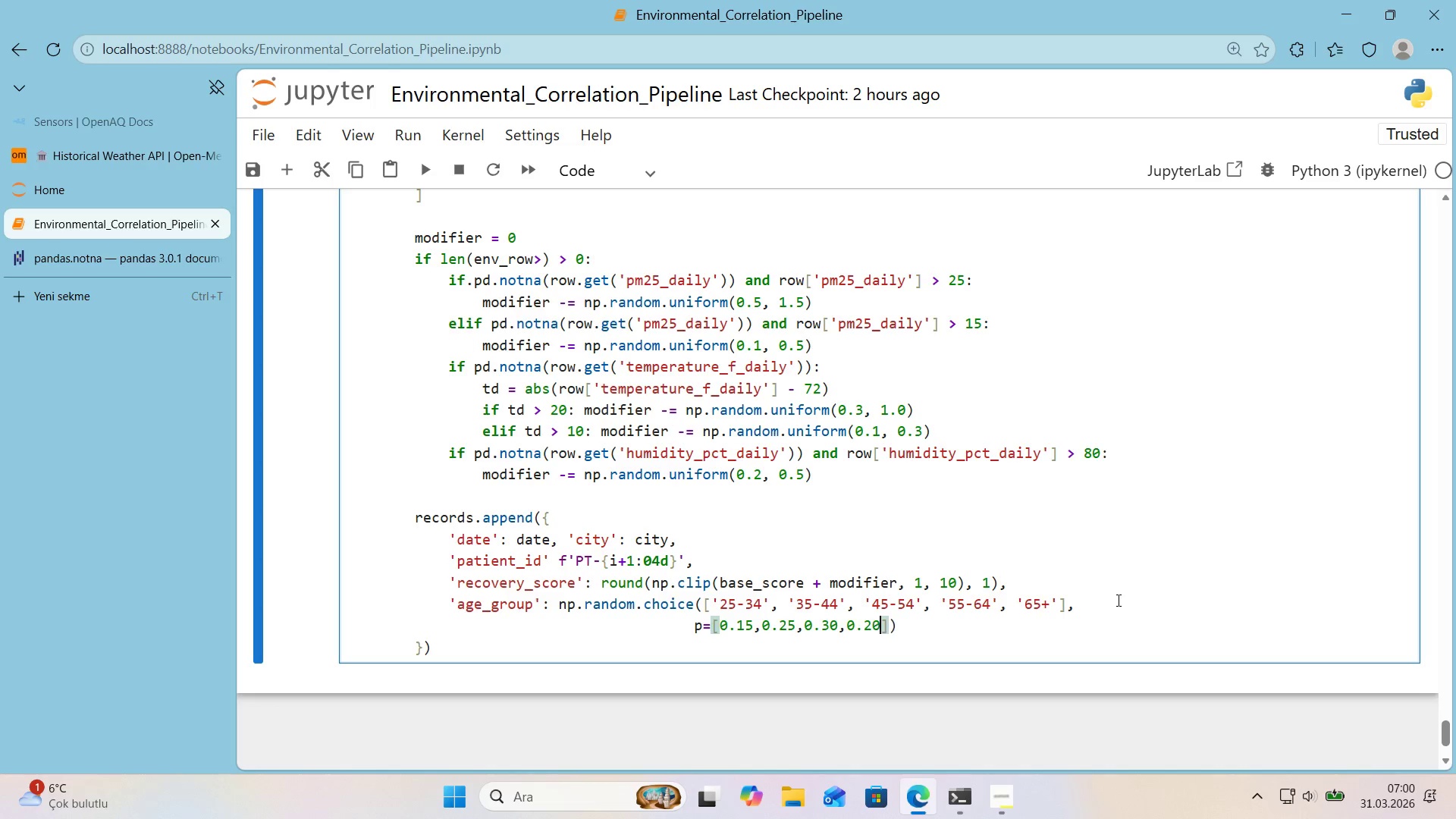 
key(Numpad0)
 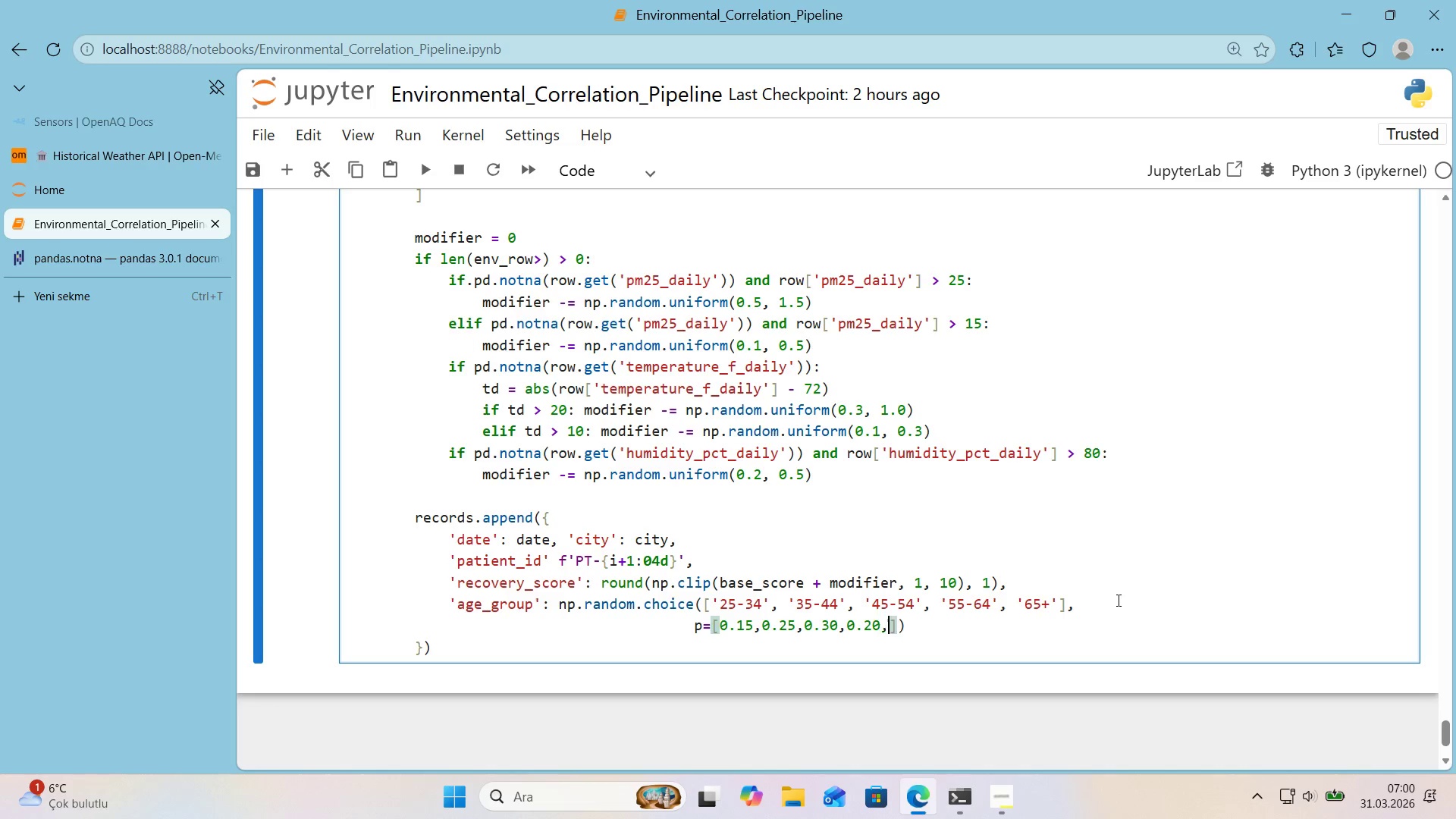 
key(Comma)
 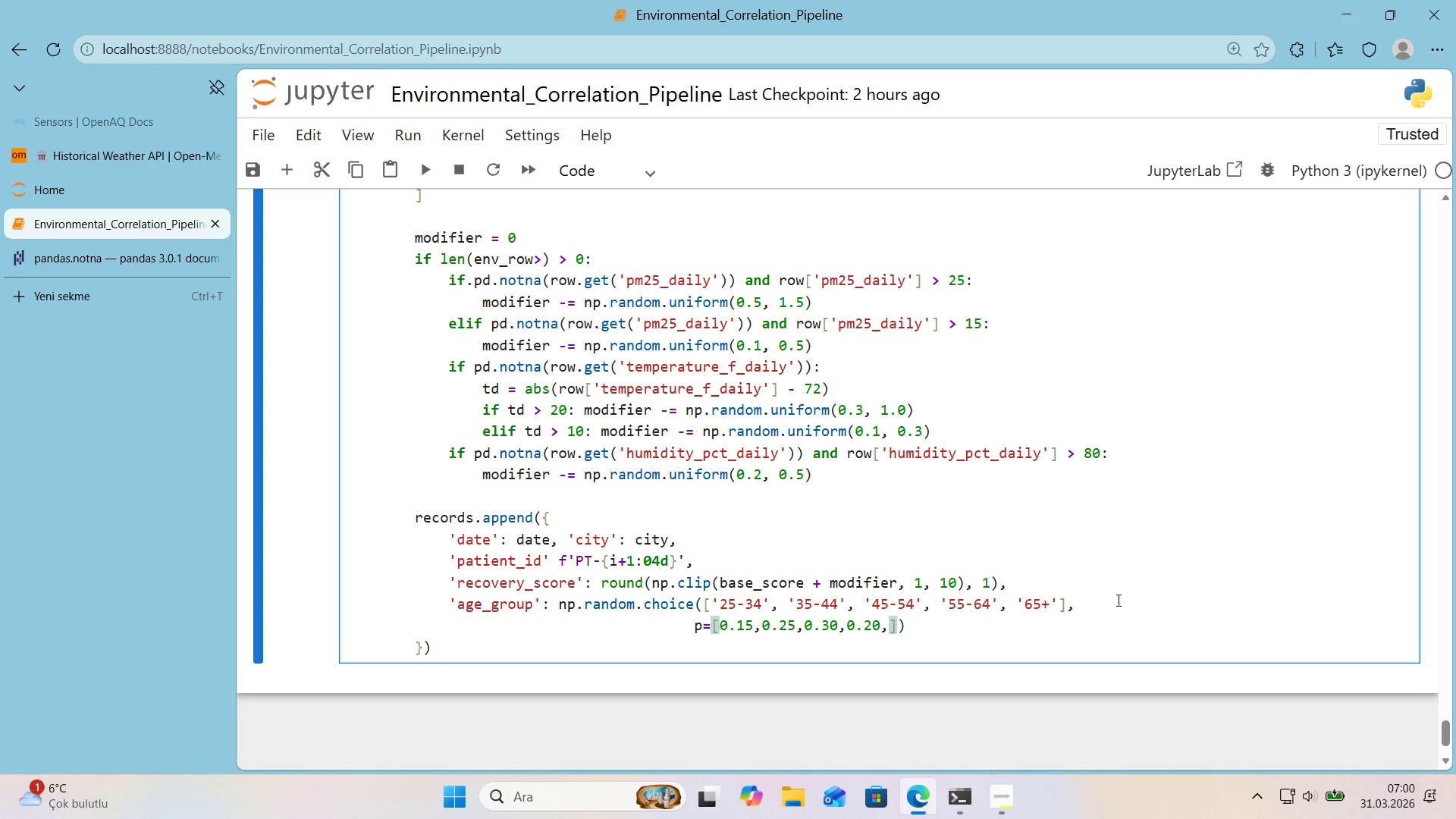 
key(Numpad0)
 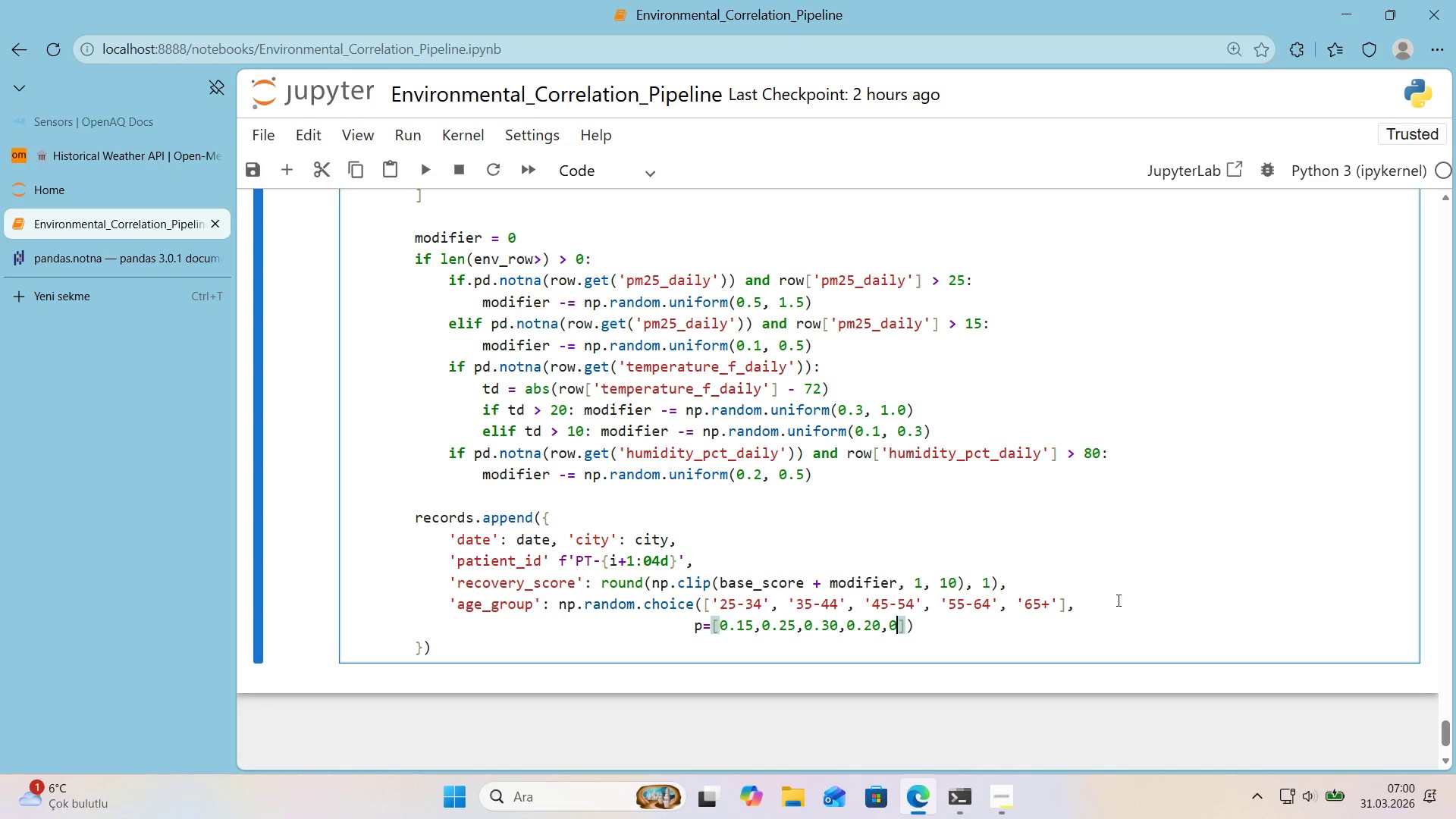 
key(Period)
 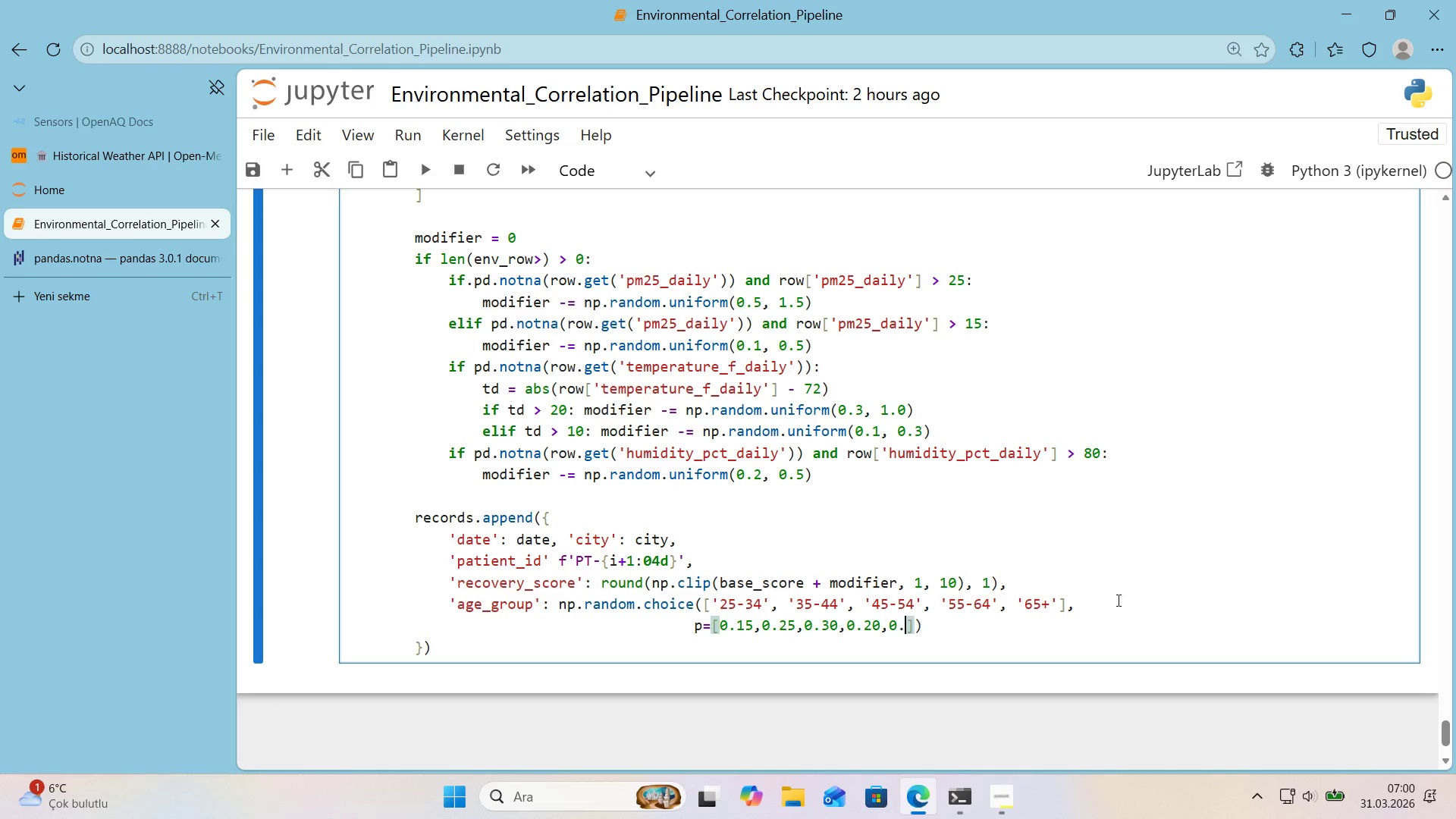 
key(Numpad1)
 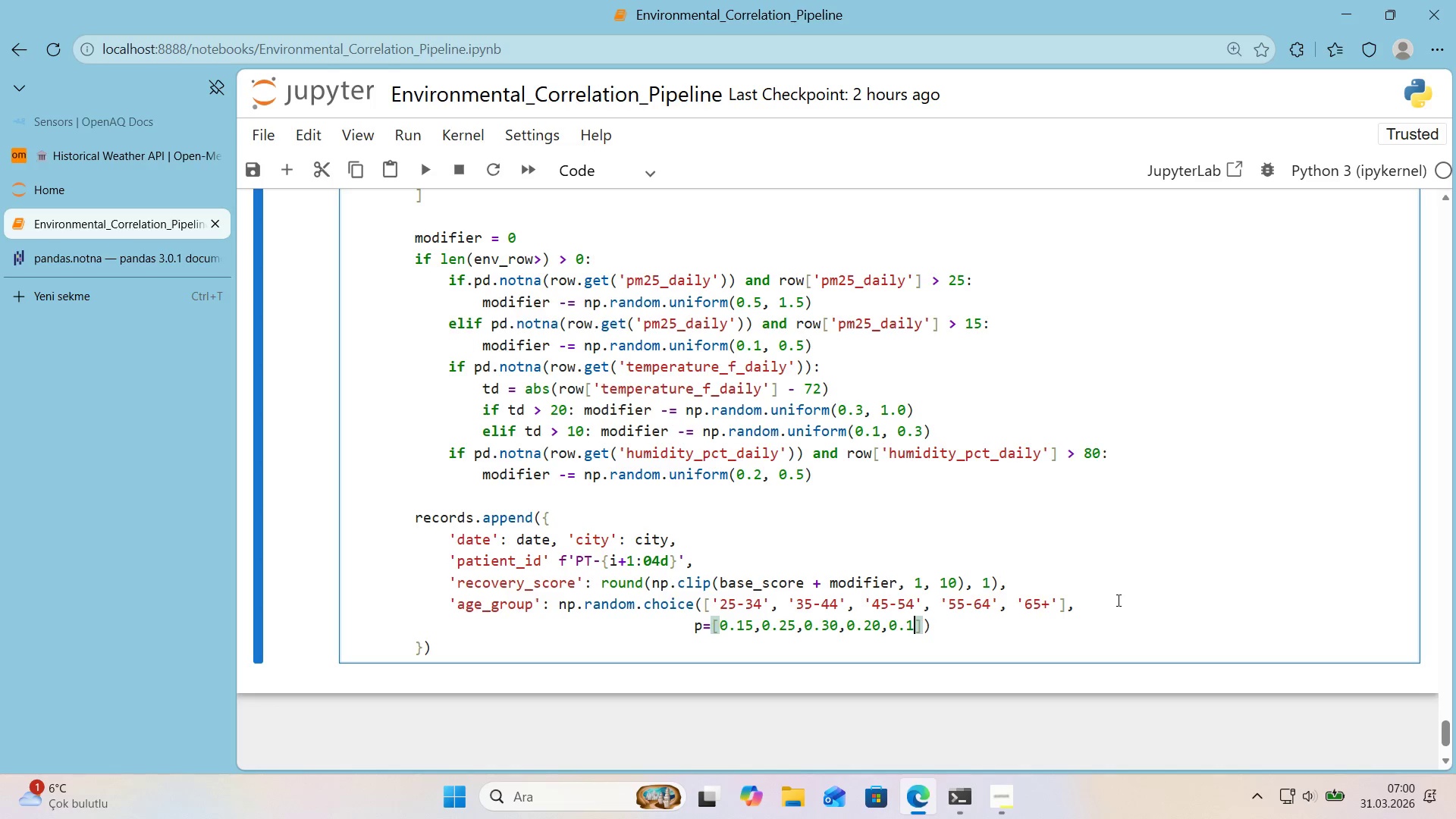 
key(Numpad0)
 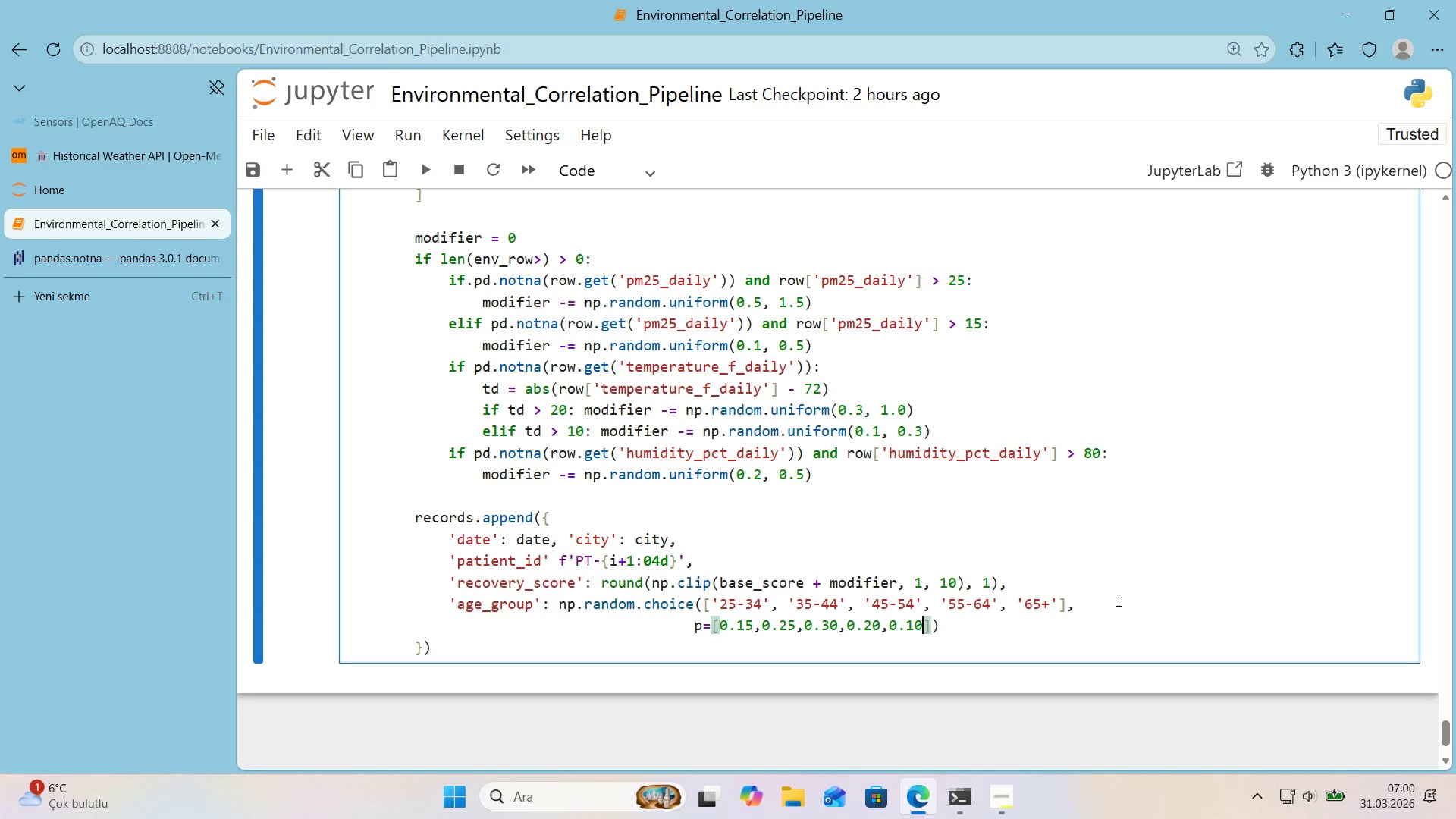 
key(ArrowRight)
 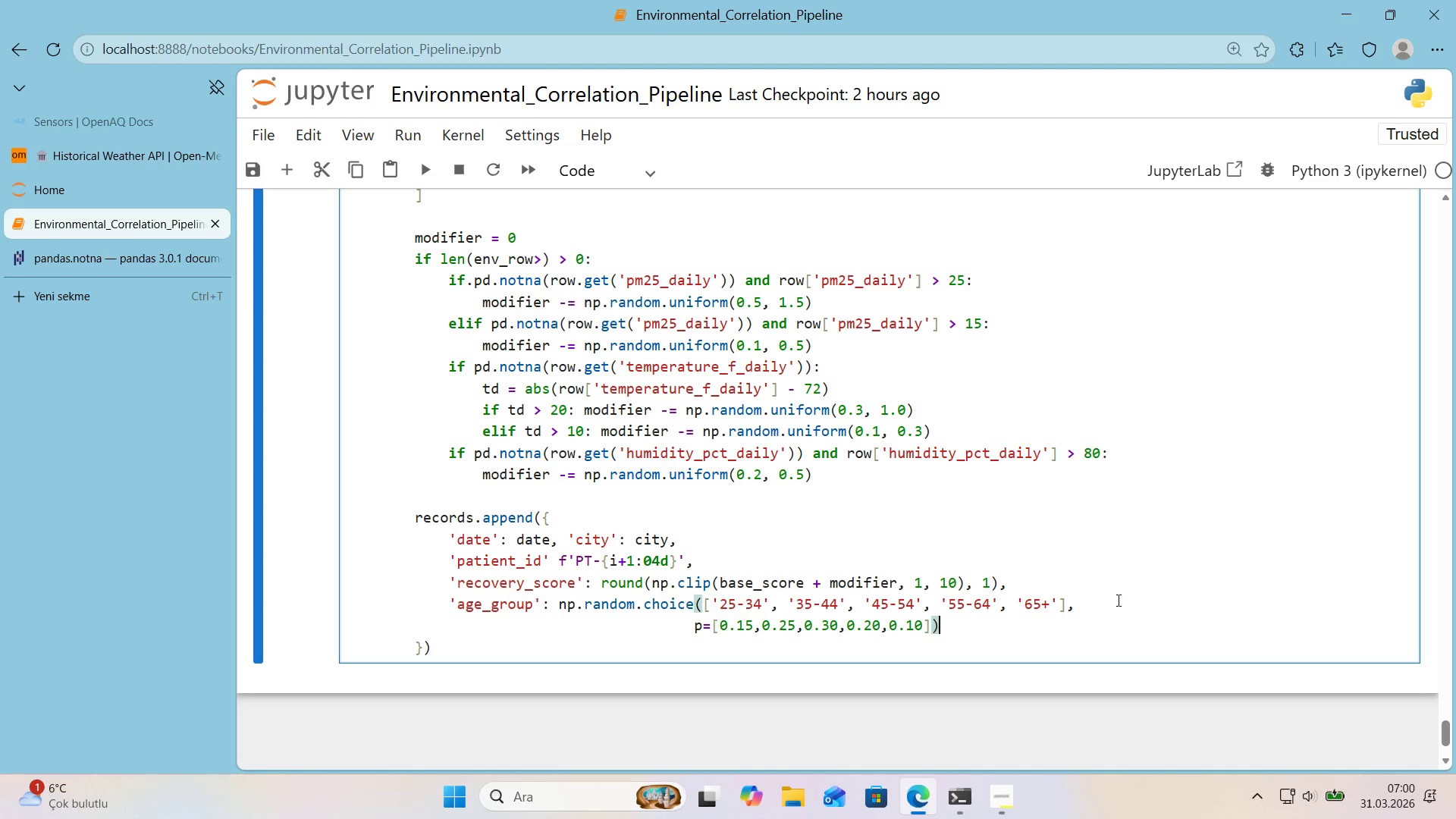 
key(ArrowRight)
 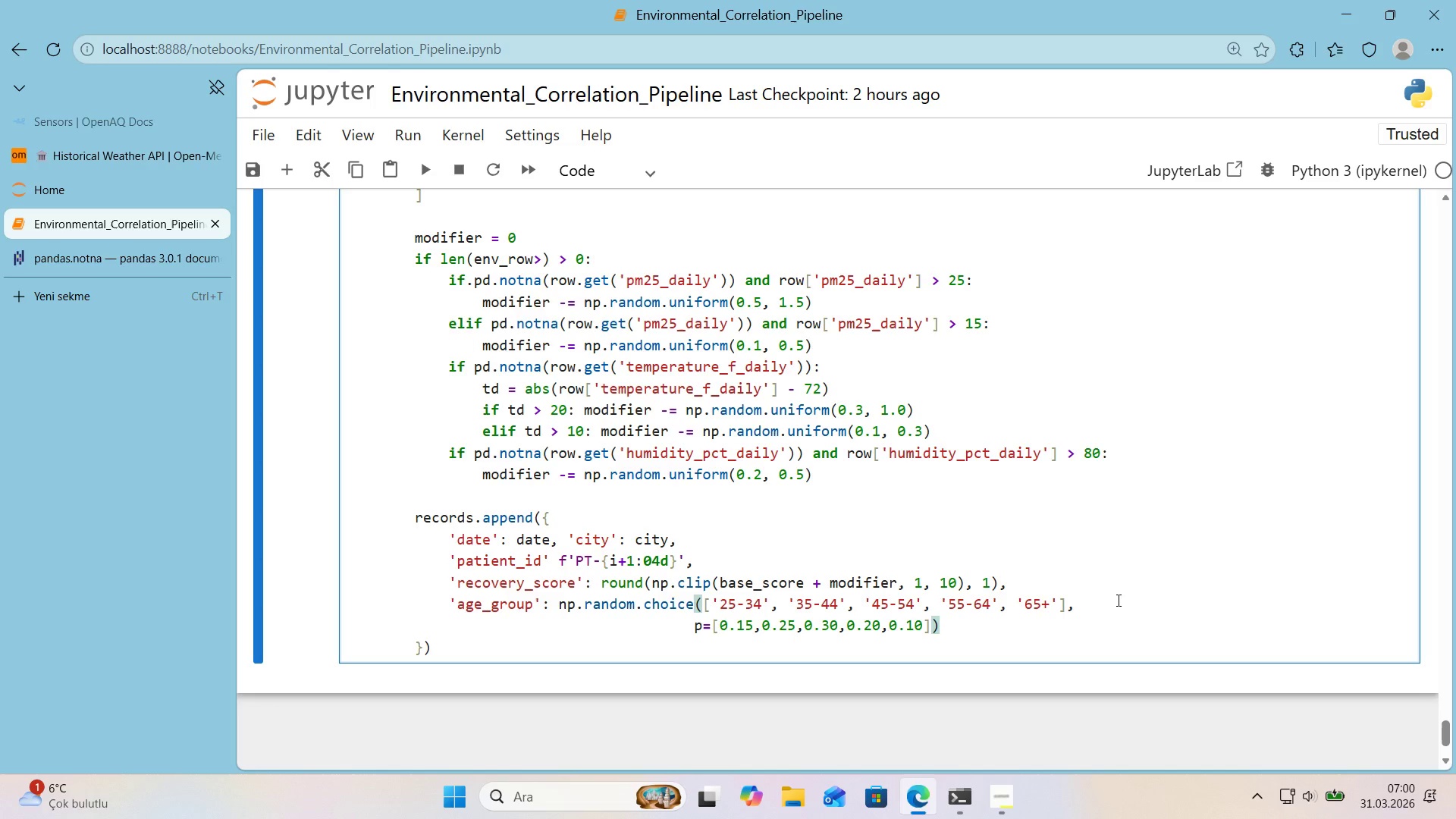 
key(Comma)
 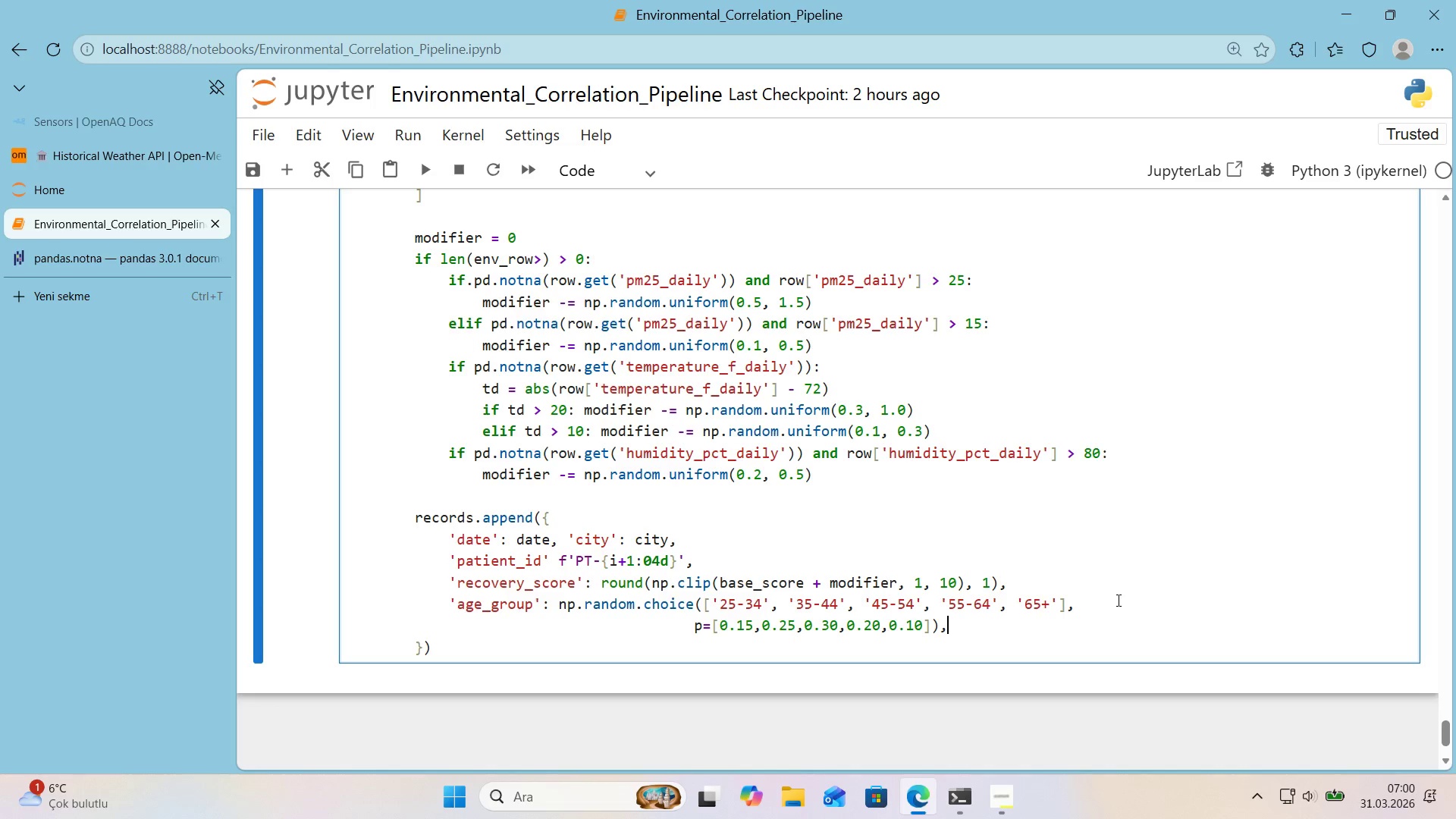 
key(Enter)
 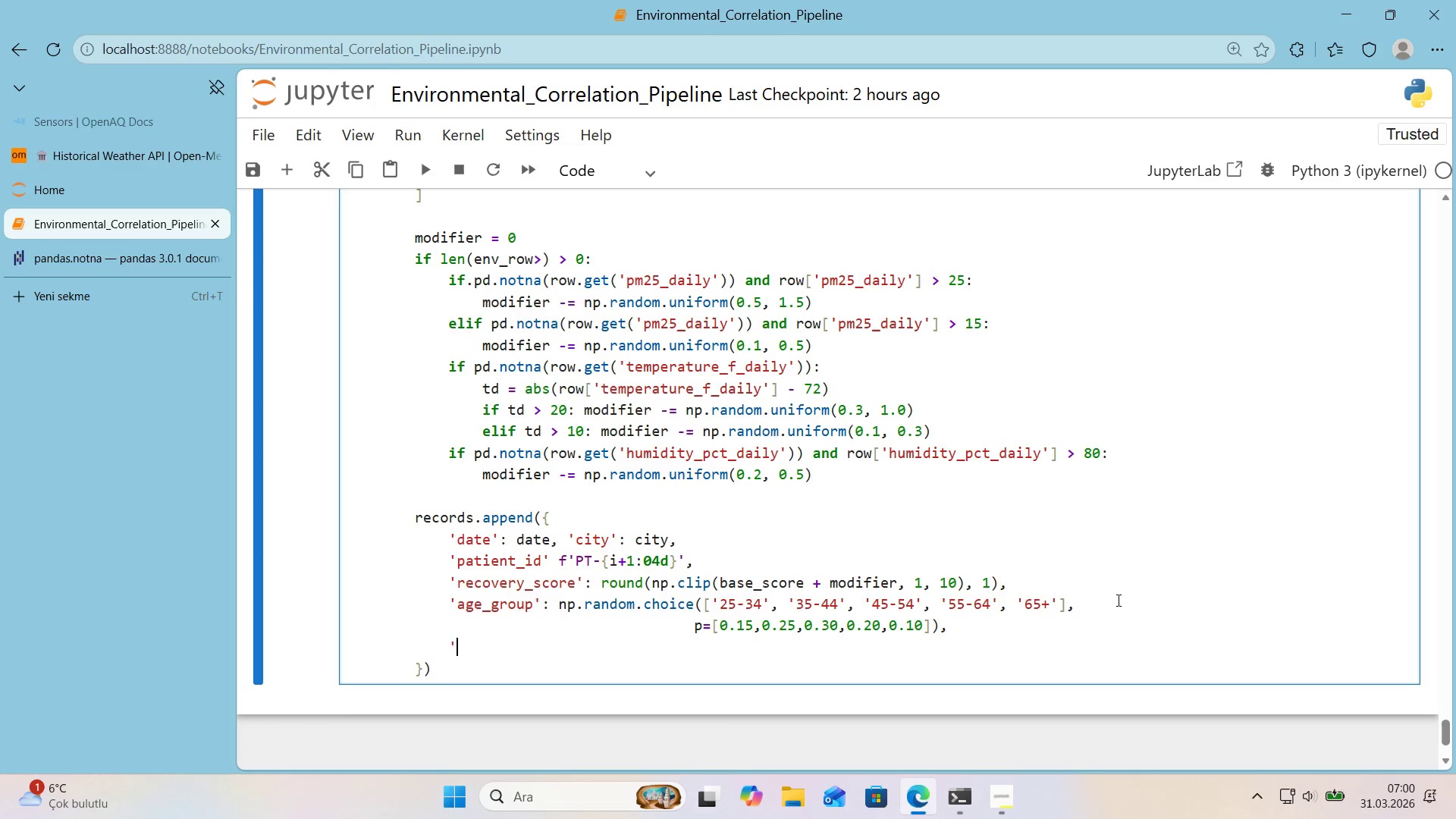 
type(@@)
 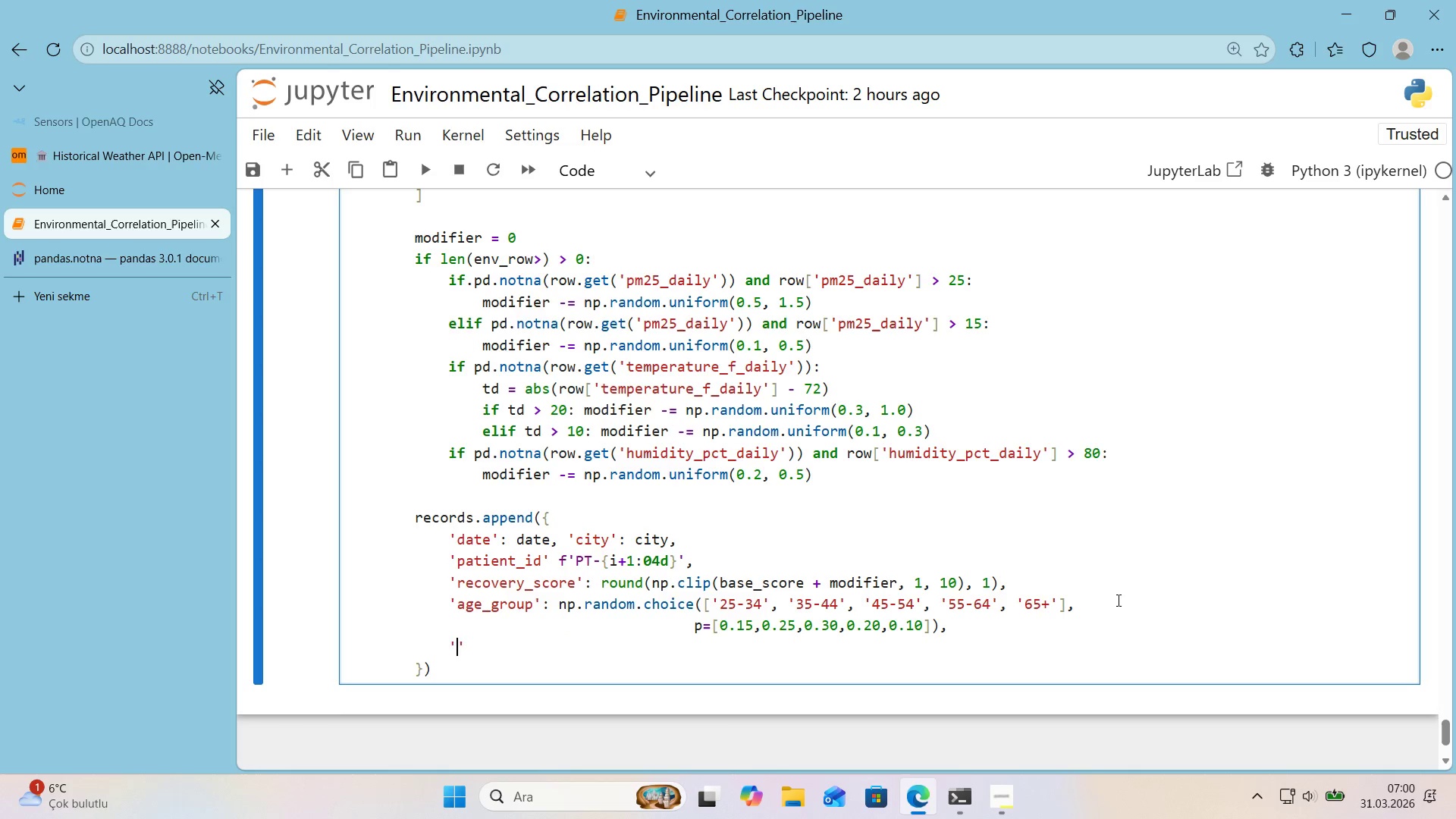 
key(ArrowLeft)
 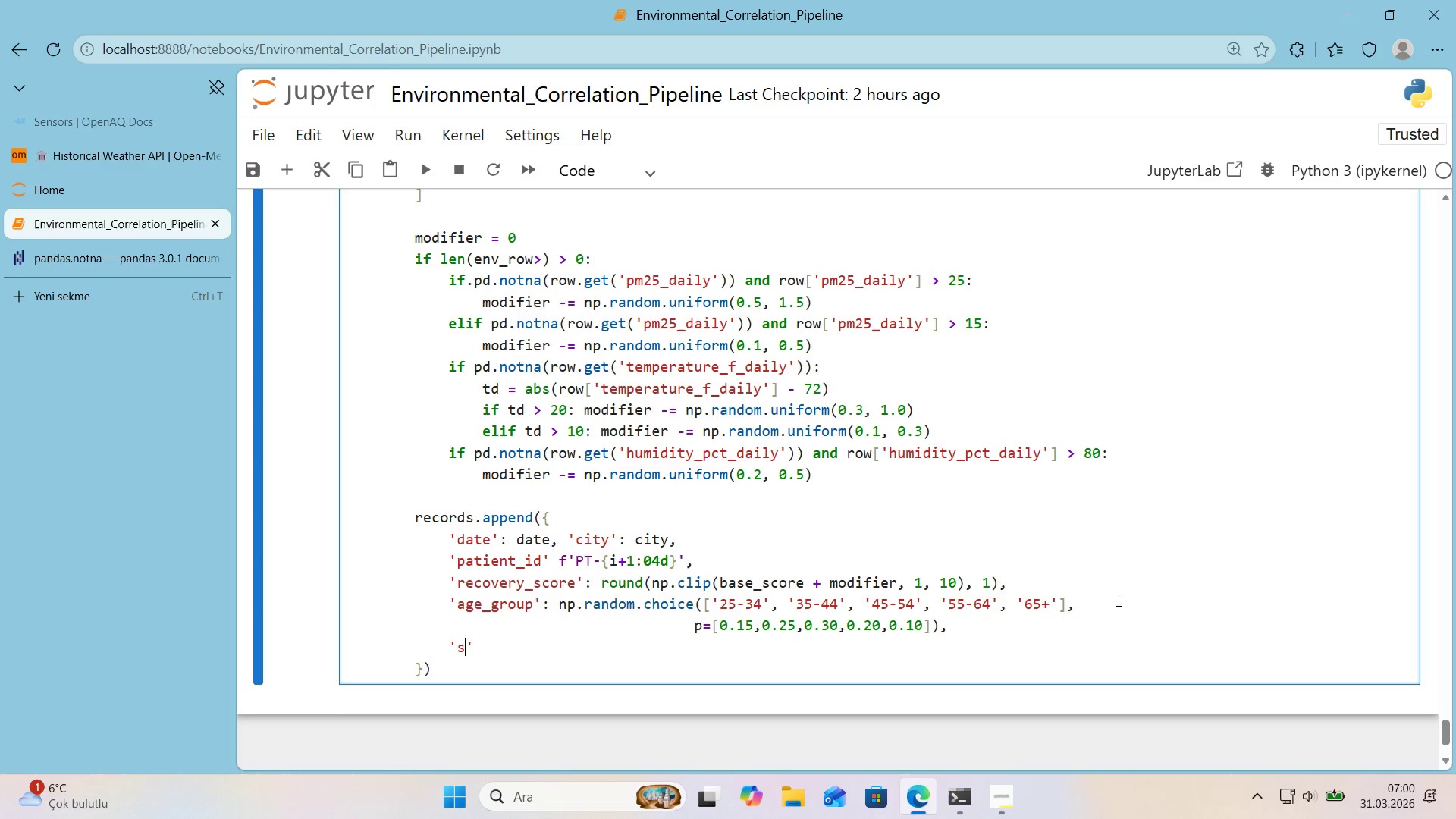 
type(sess'on_number)
 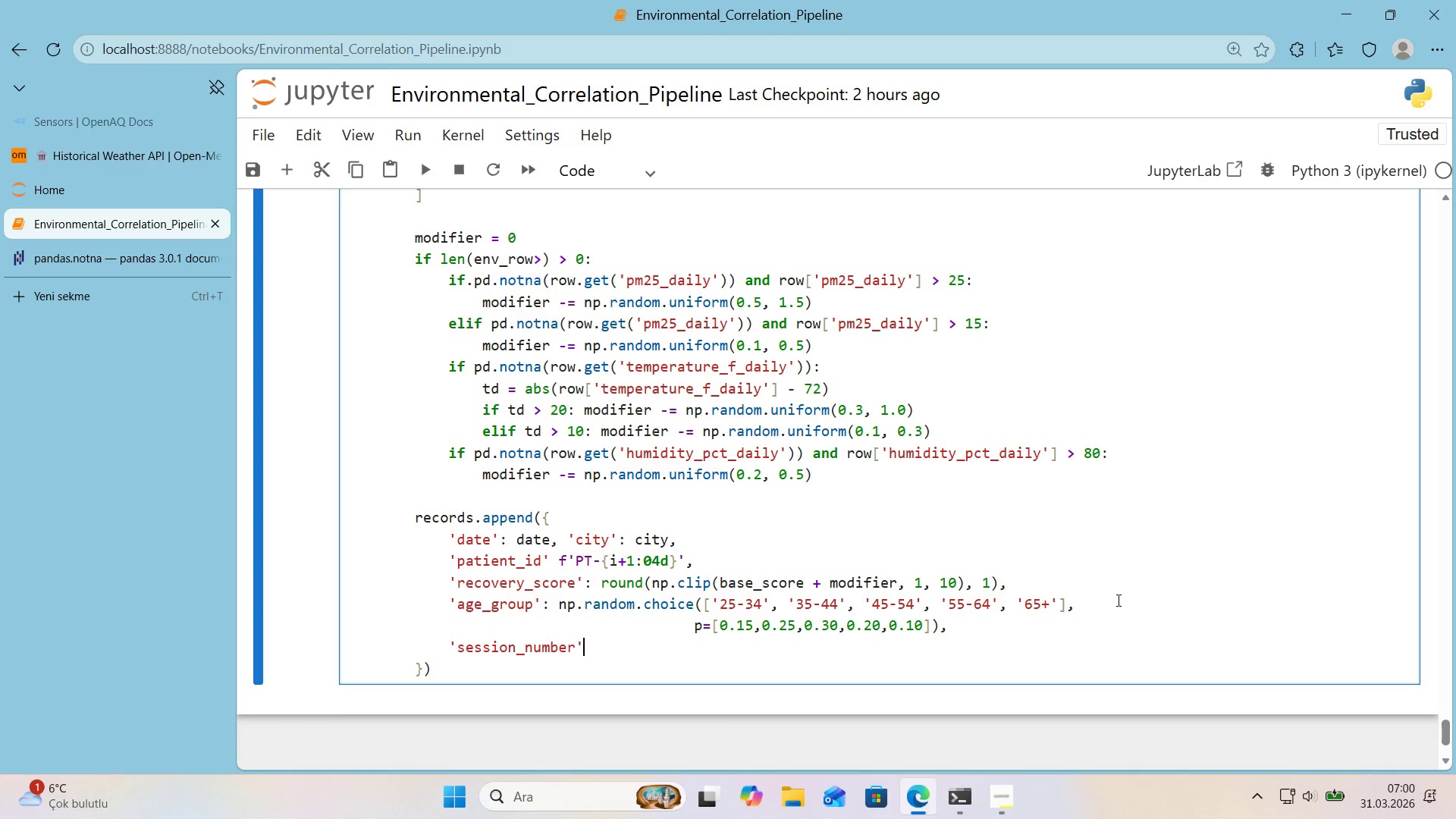 
 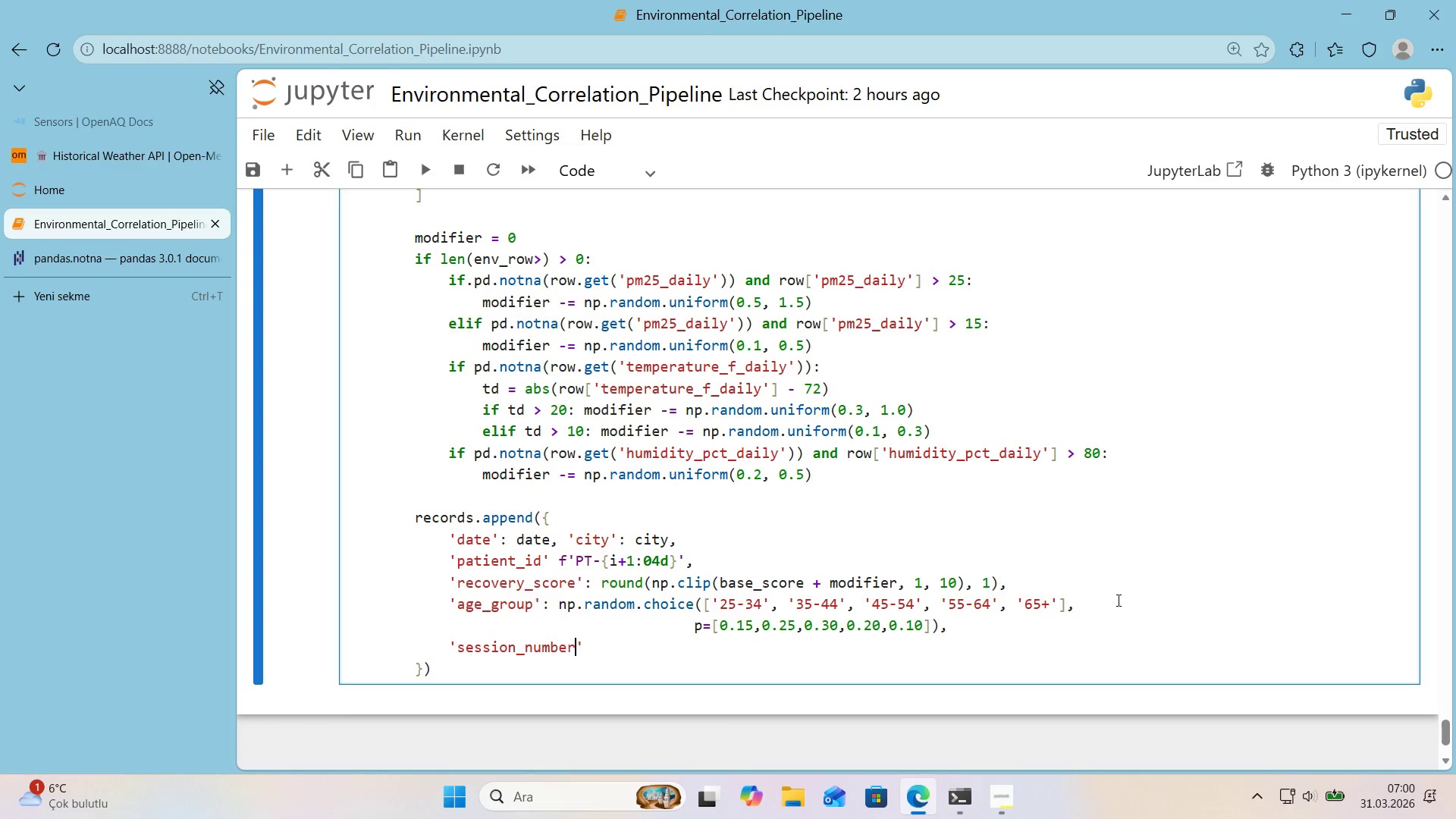 
key(ArrowRight)
 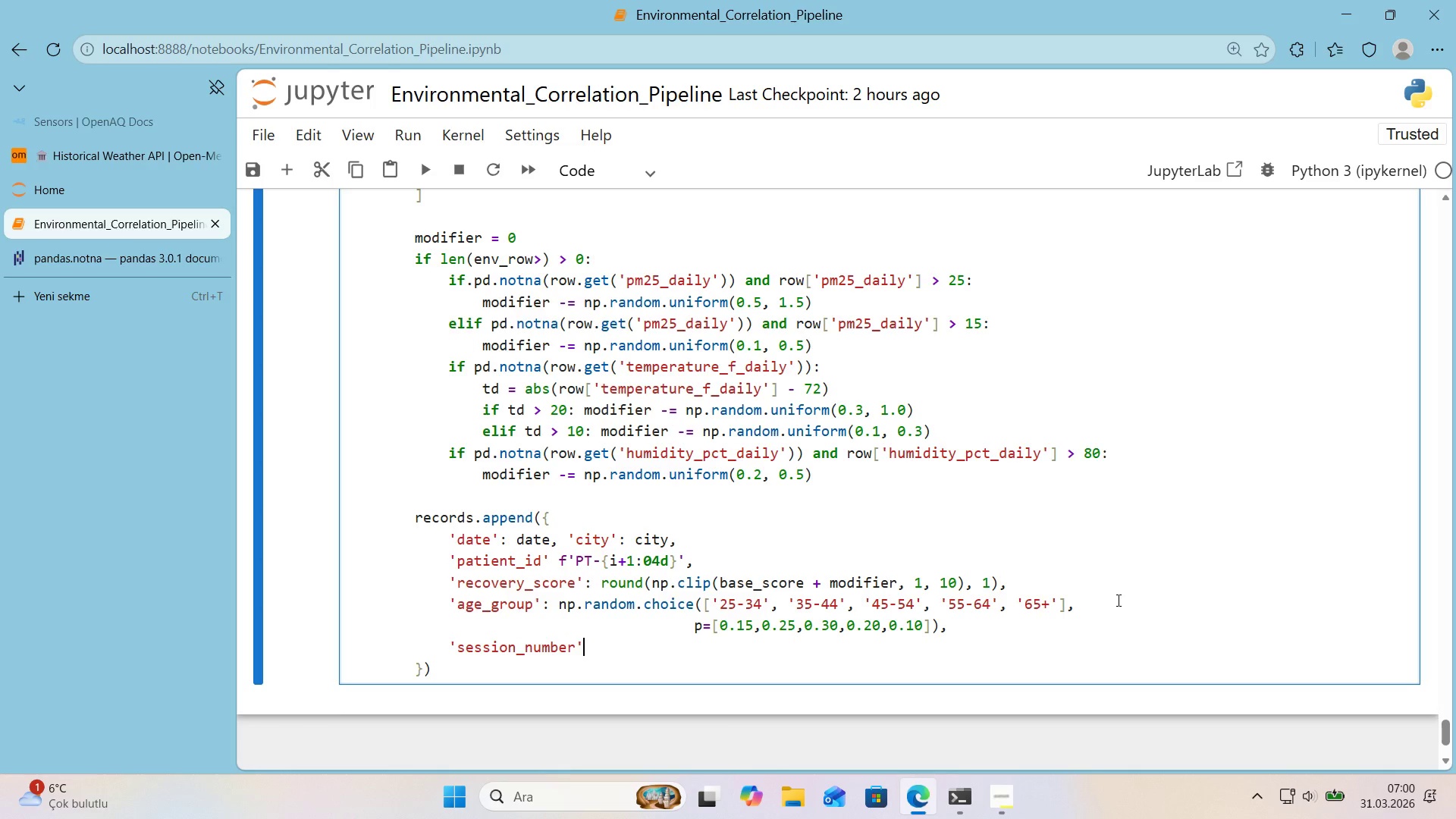 
type(> np.random.rand'nt*()
 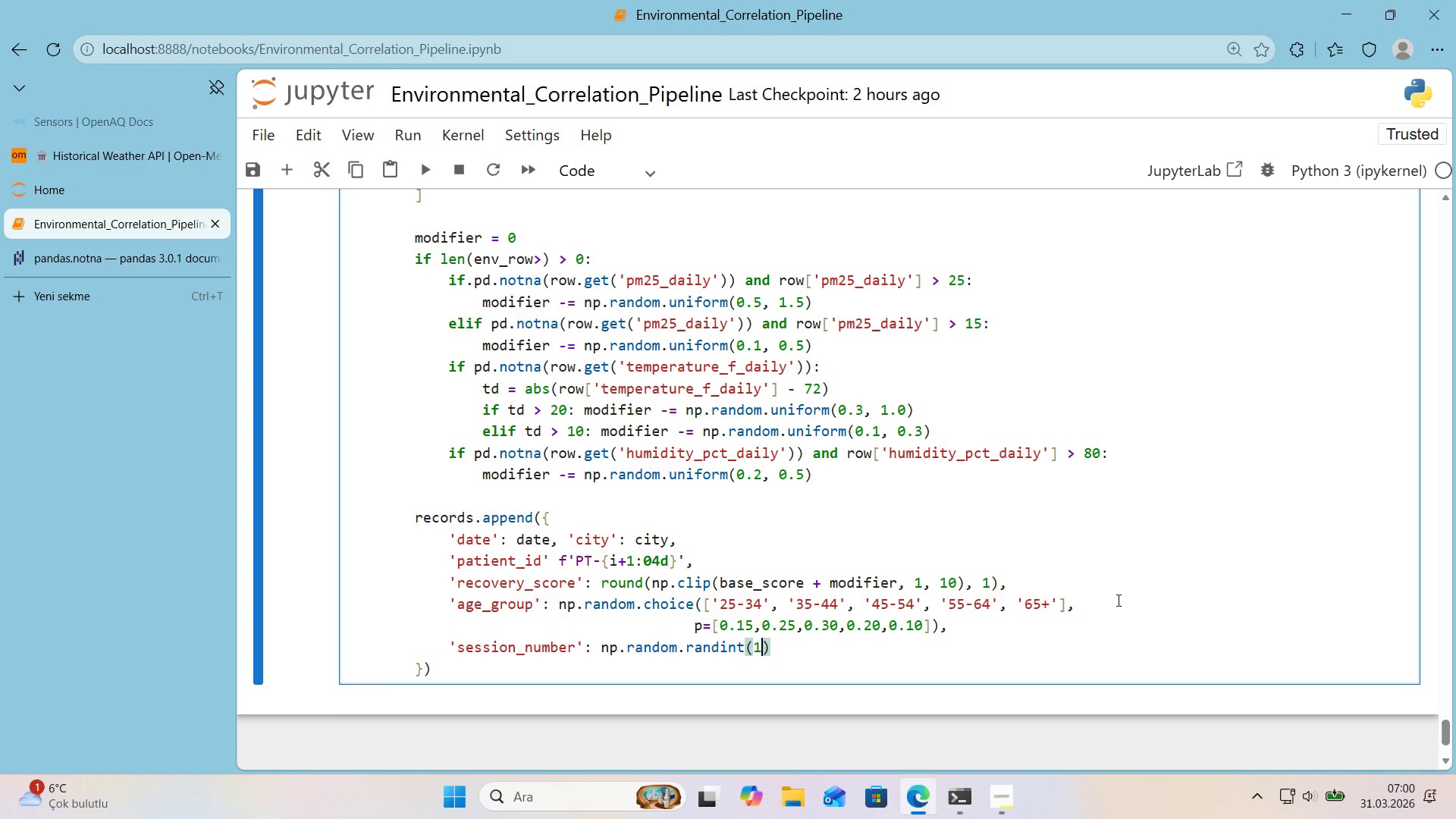 
 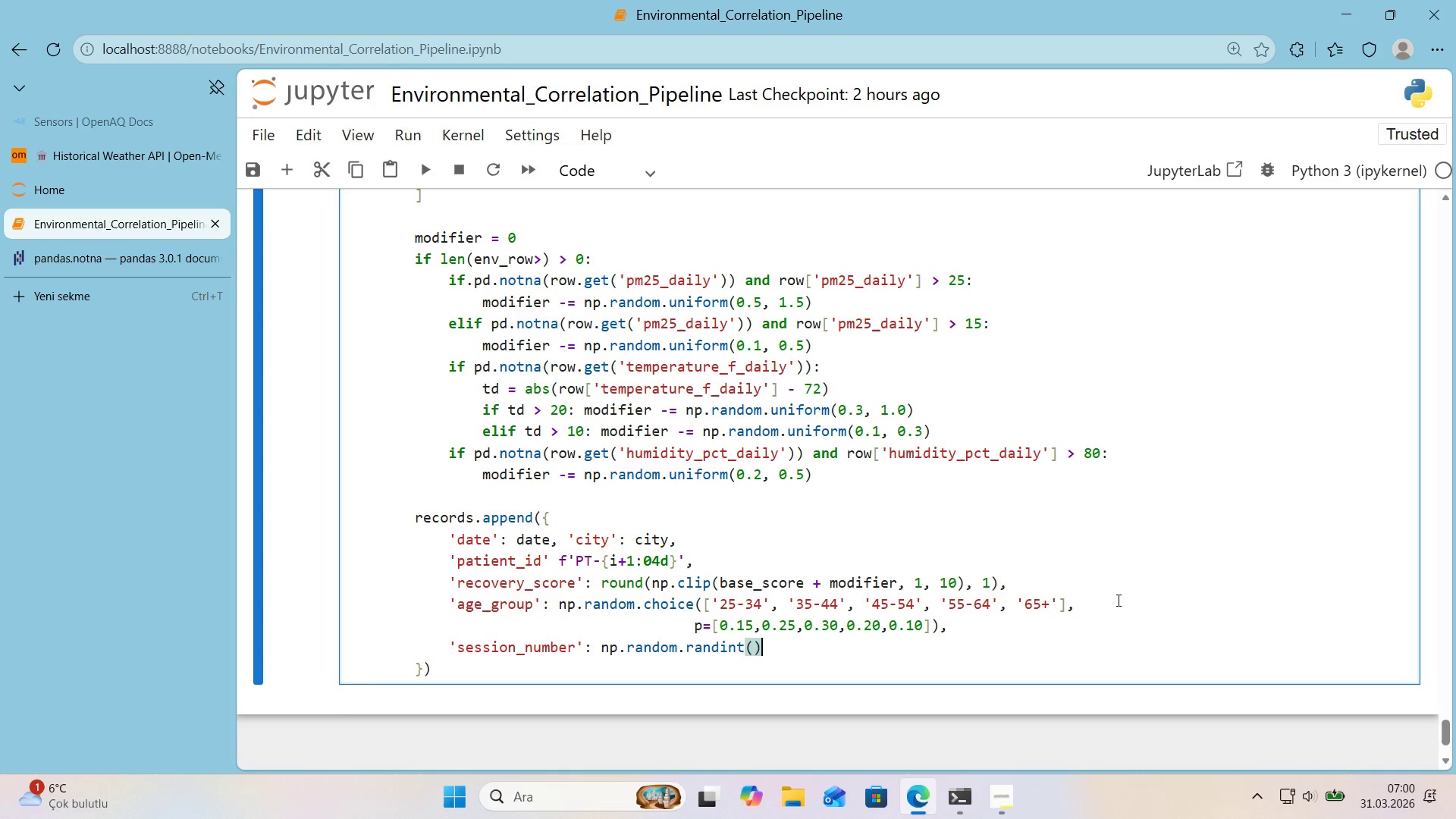 
key(ArrowLeft)
 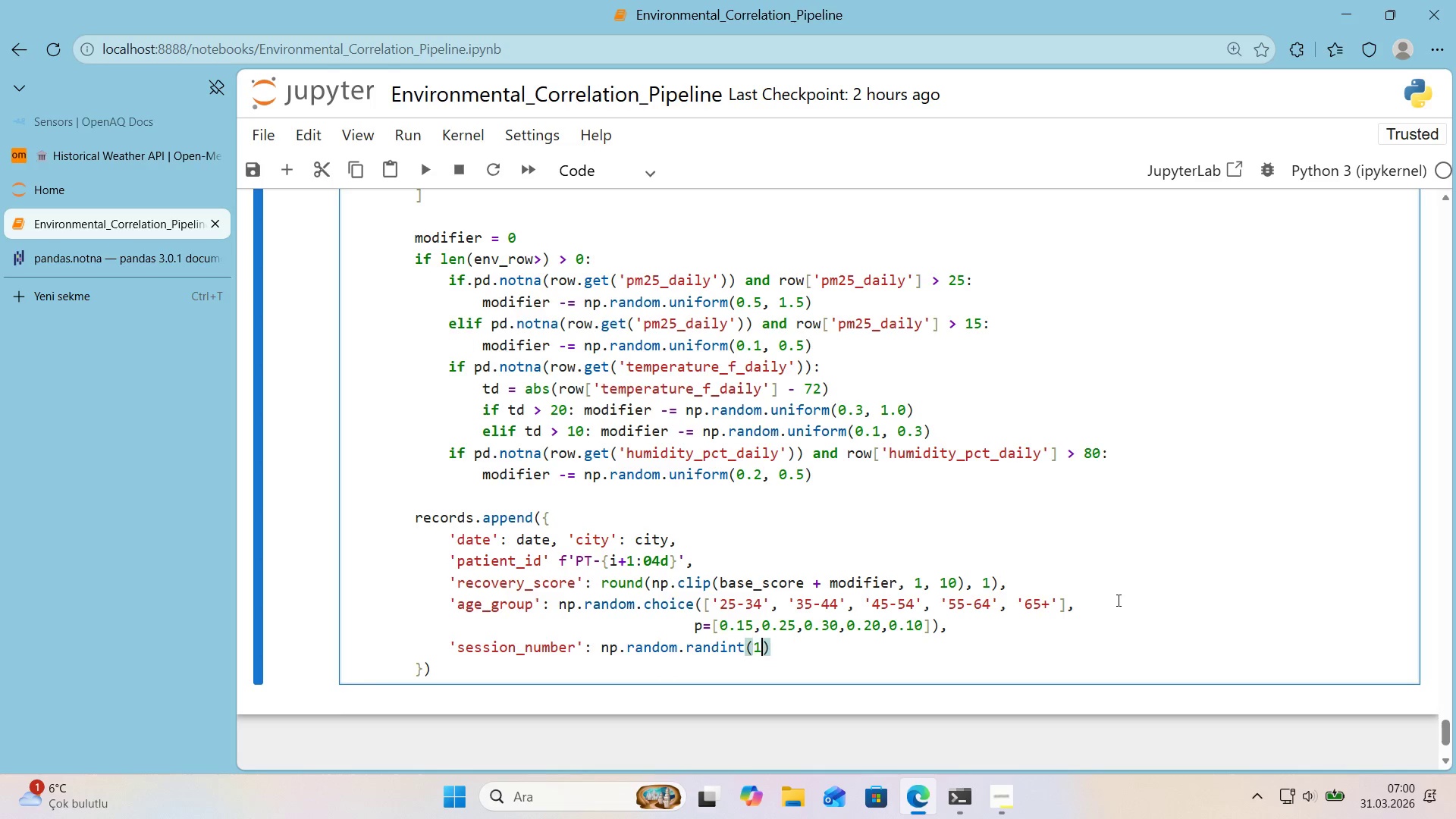 
type(1, 13)
 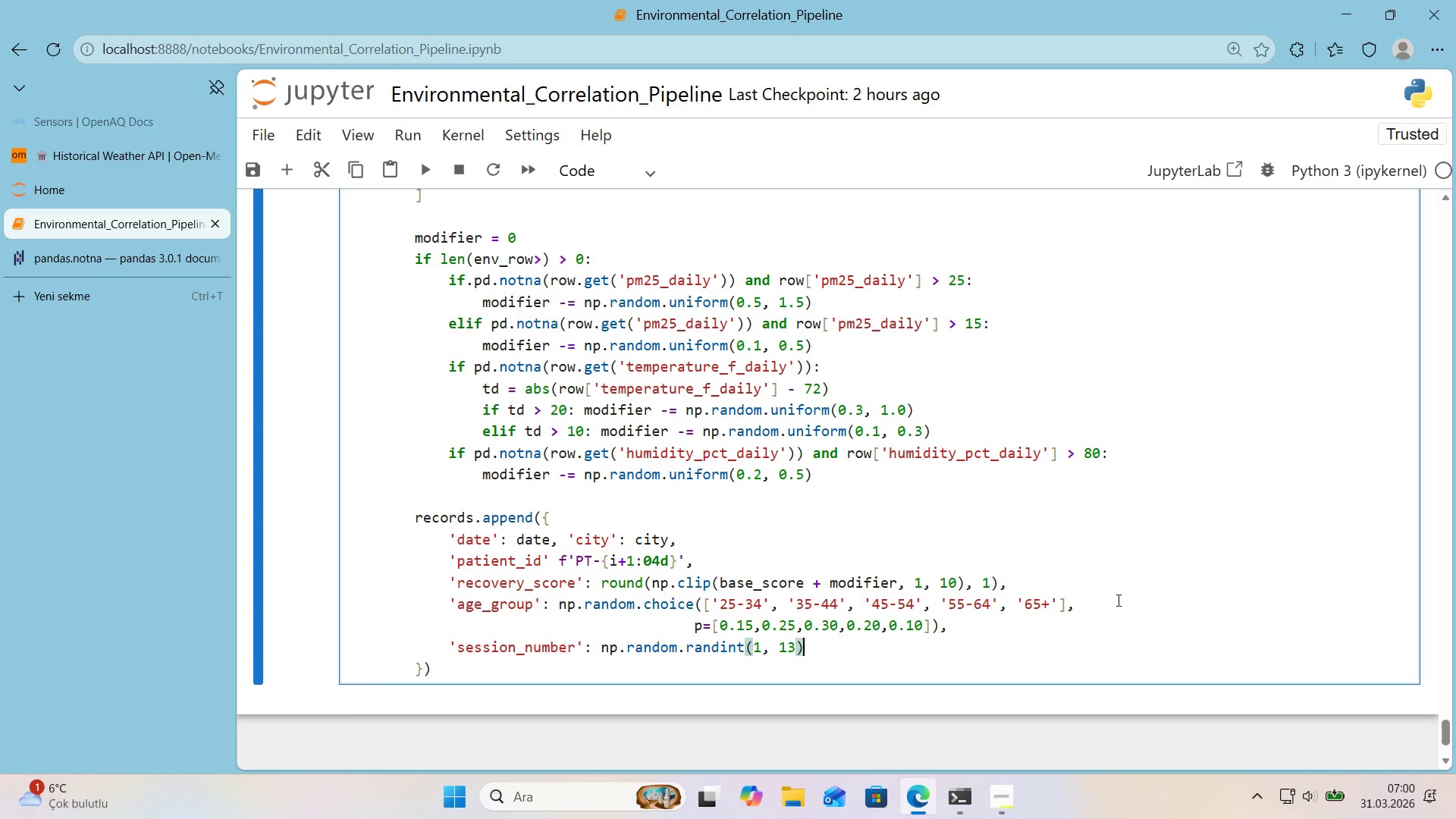 
key(ArrowRight)
 